 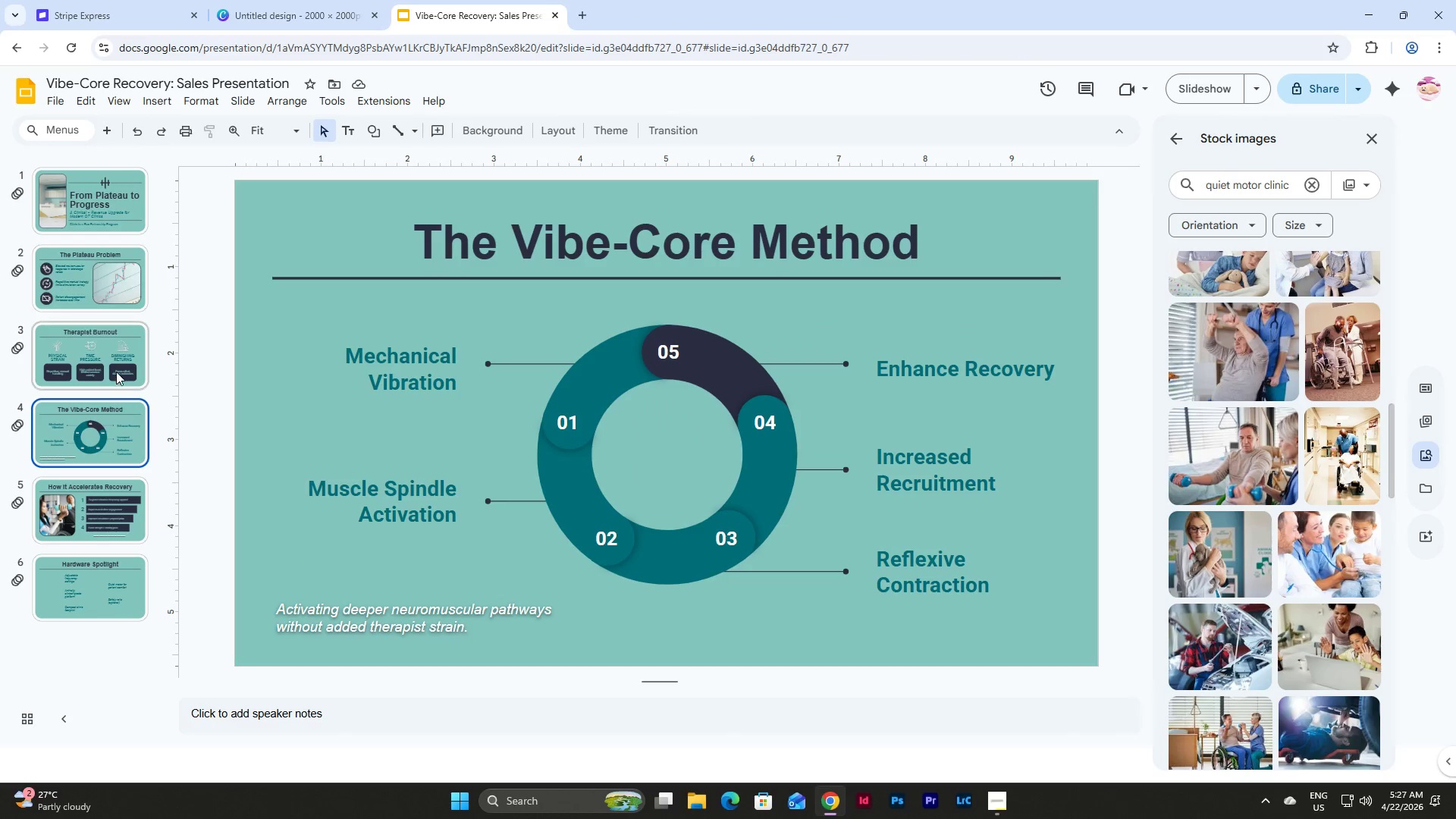 
left_click_drag(start_coordinate=[116, 371], to_coordinate=[116, 366])
 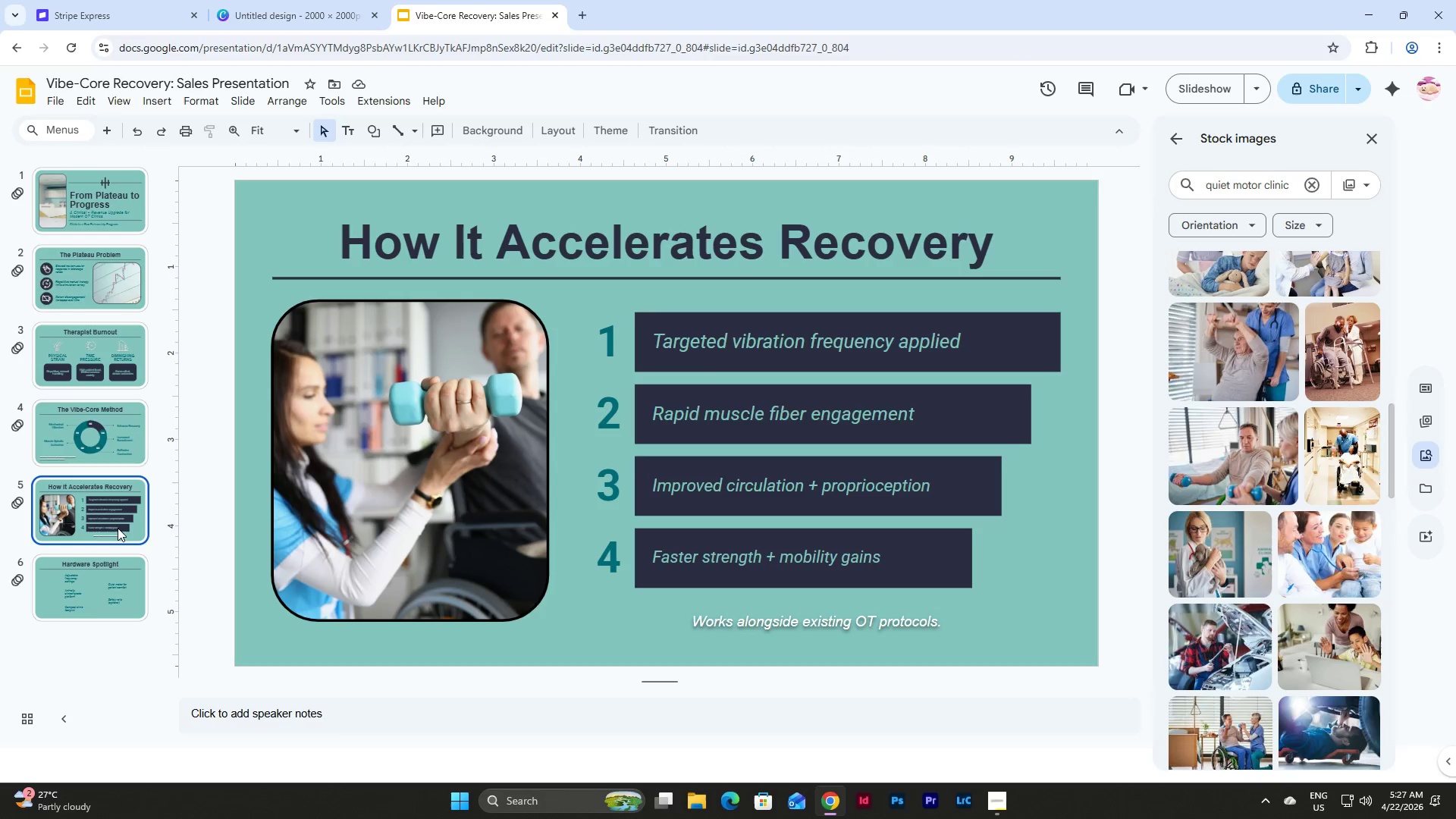 
double_click([118, 597])
 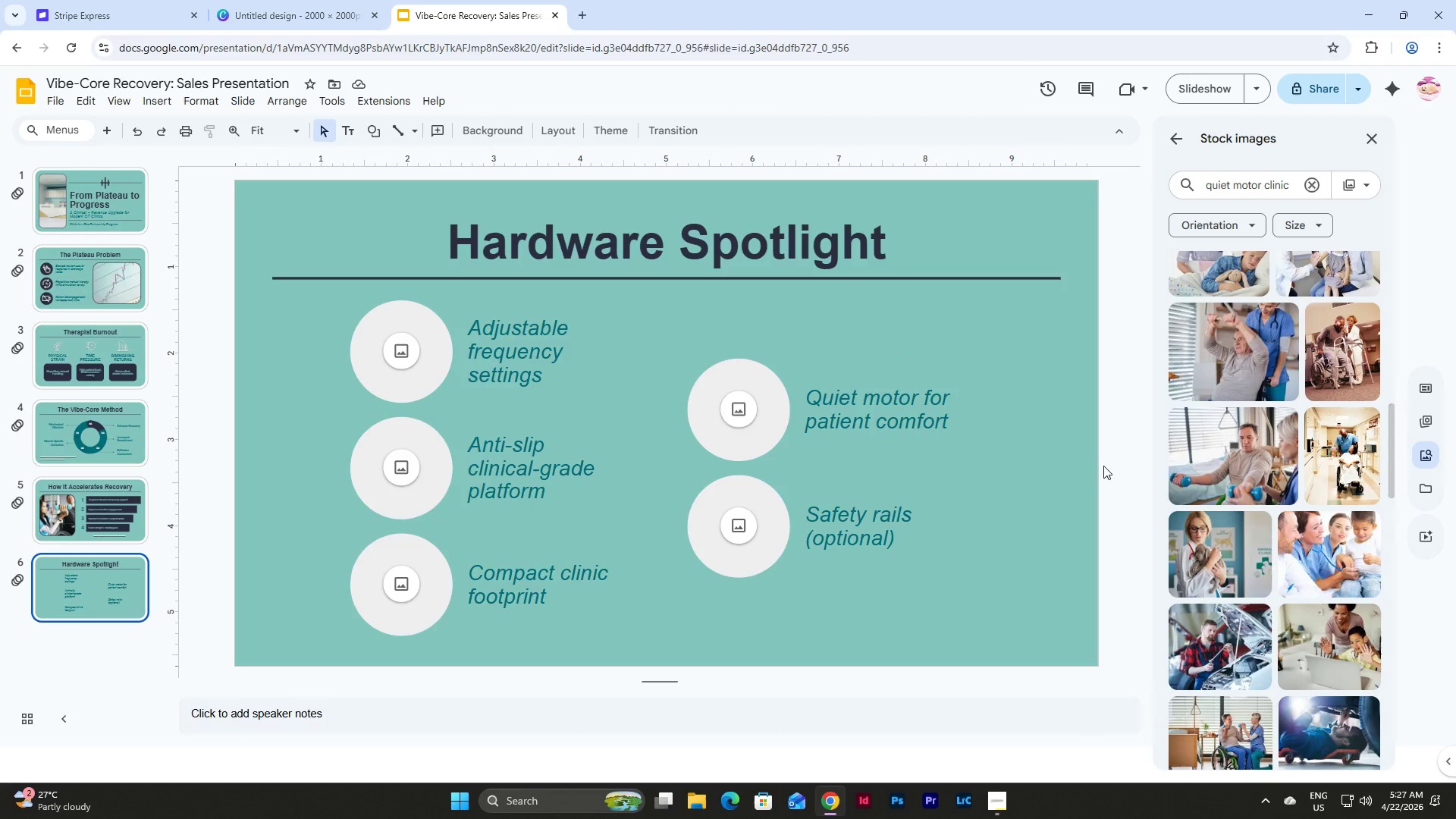 
key(Control+Z)
 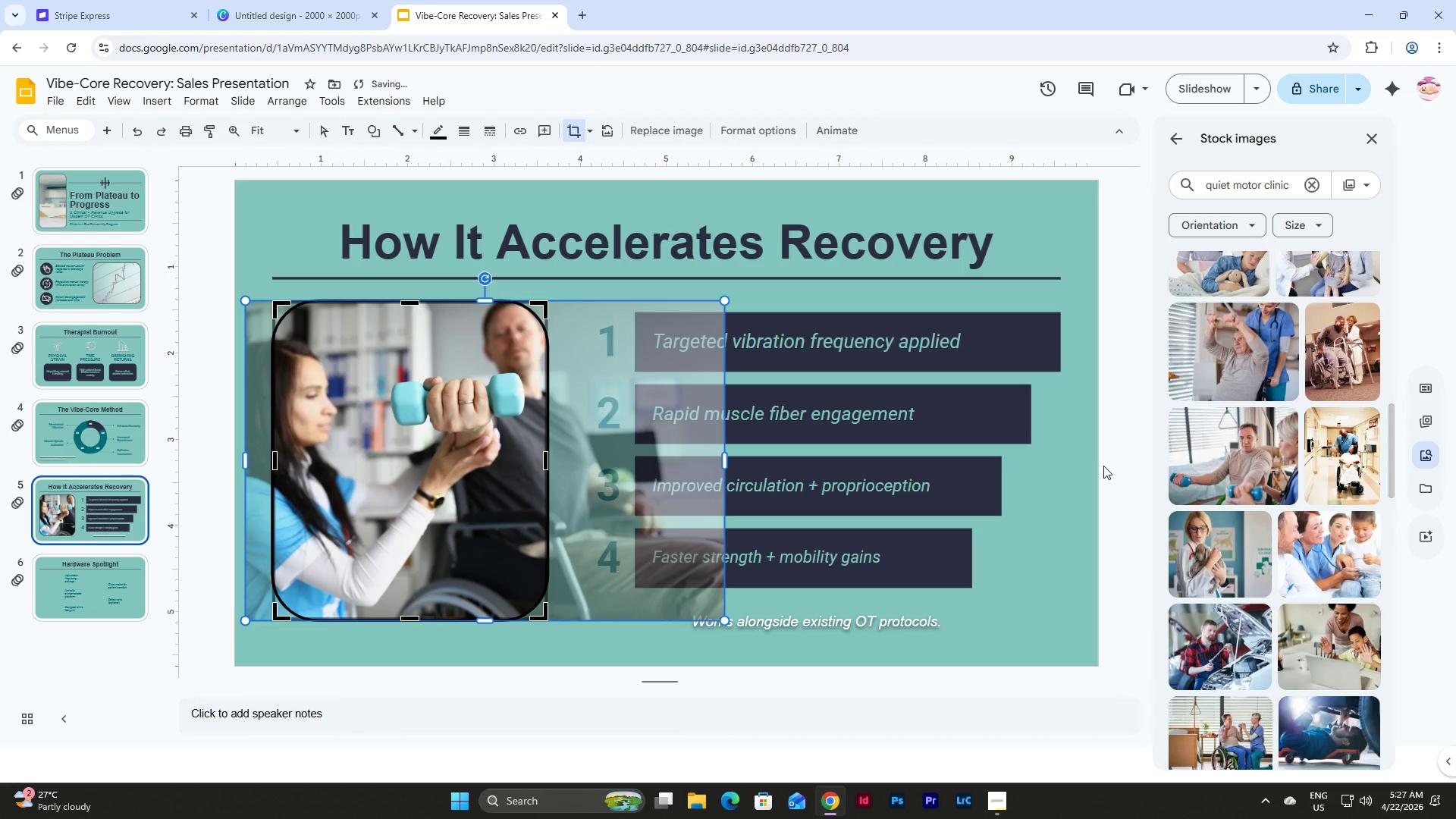 
key(Control+Z)
 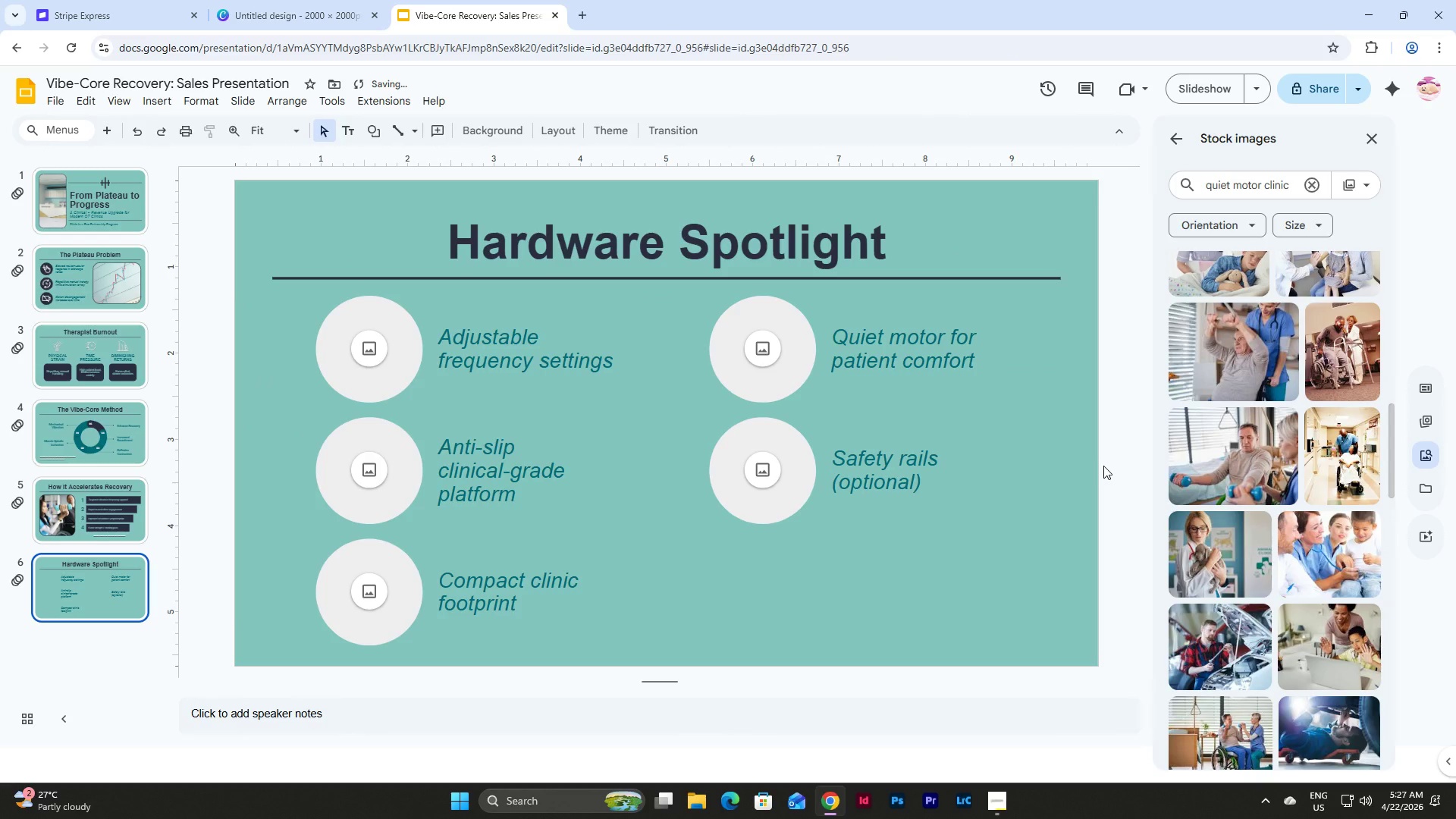 
key(Control+Z)
 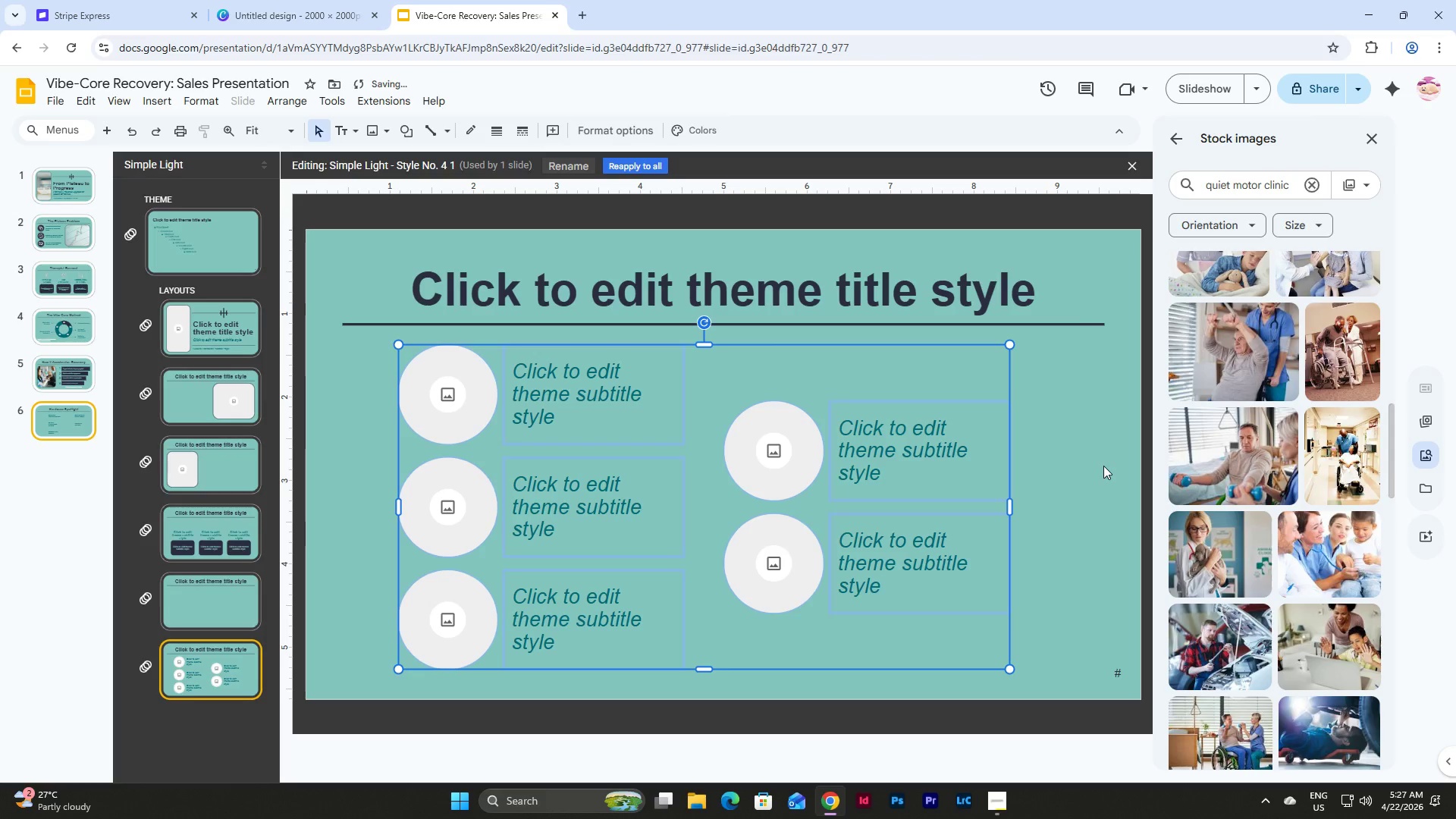 
key(Control+Y)
 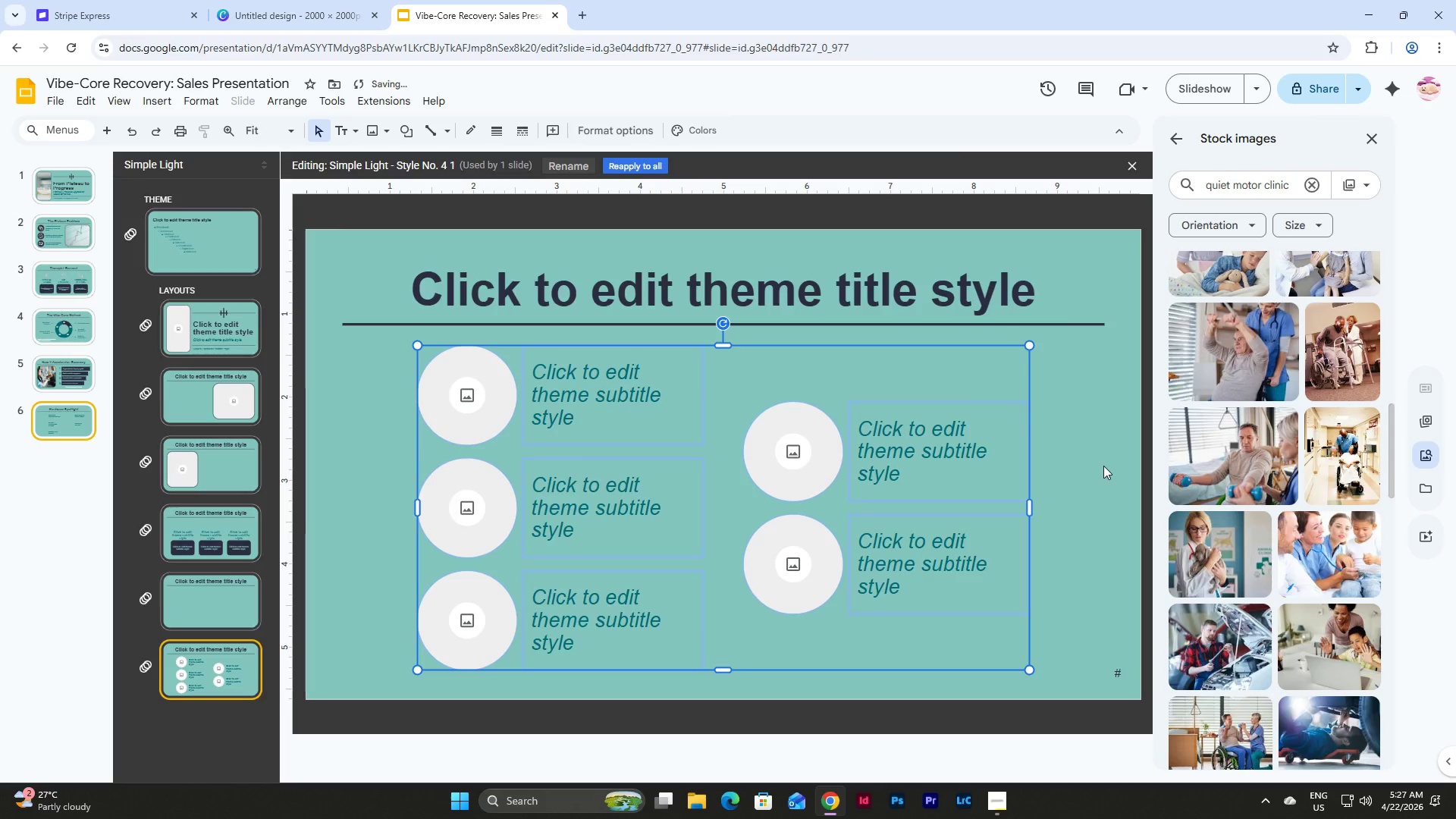 
key(Control+Y)
 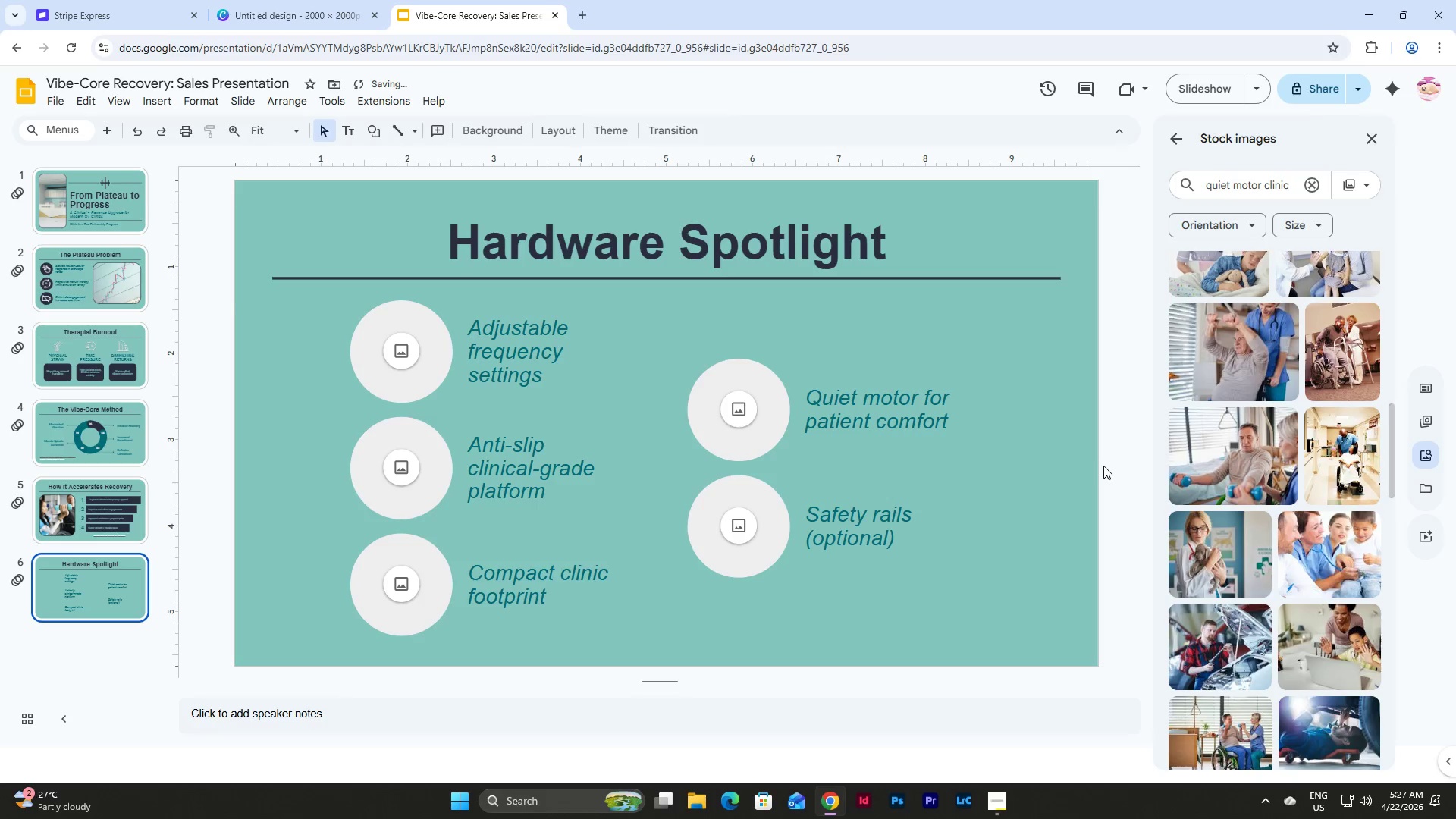 
key(Control+Y)
 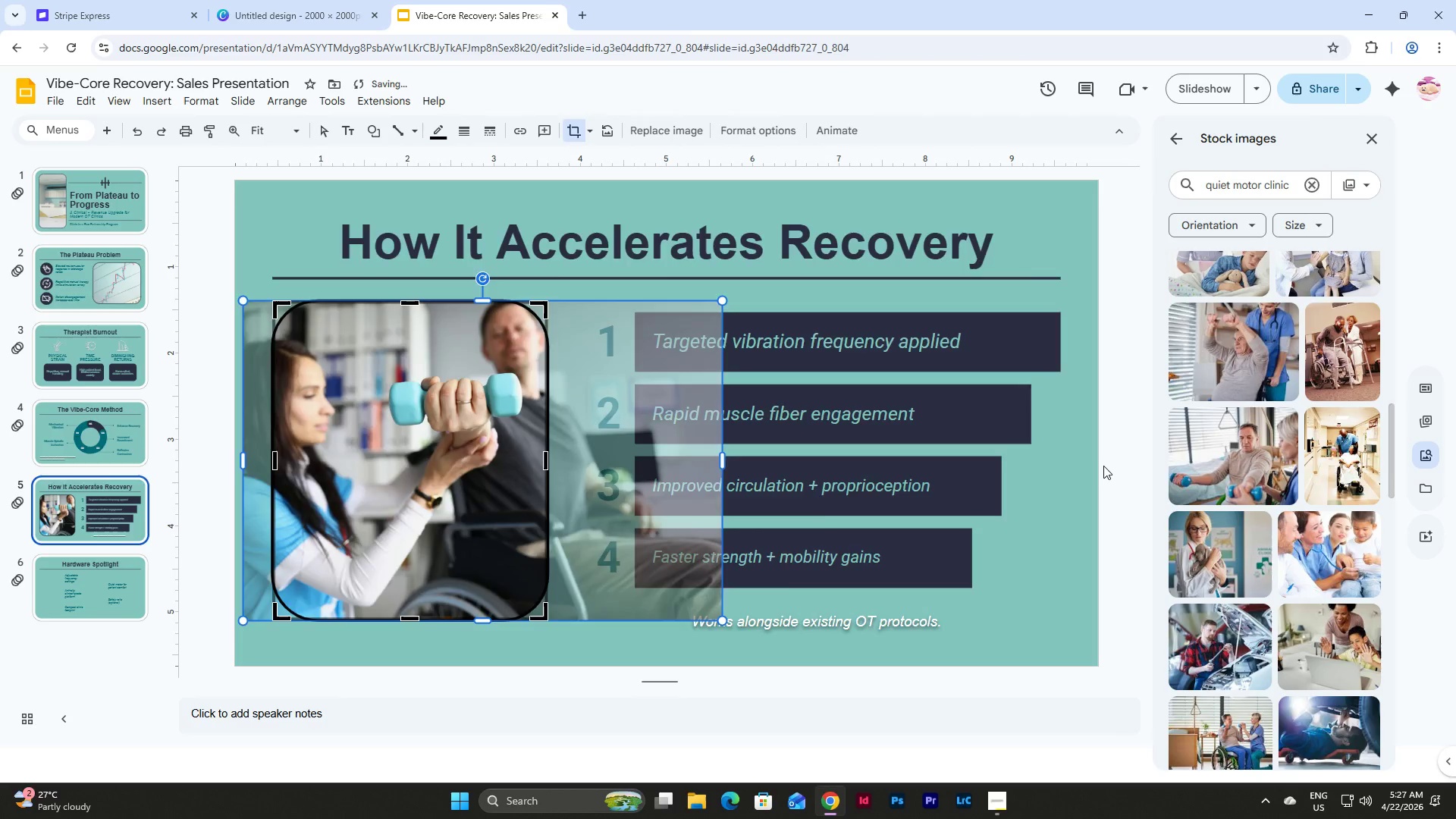 
key(Control+Y)
 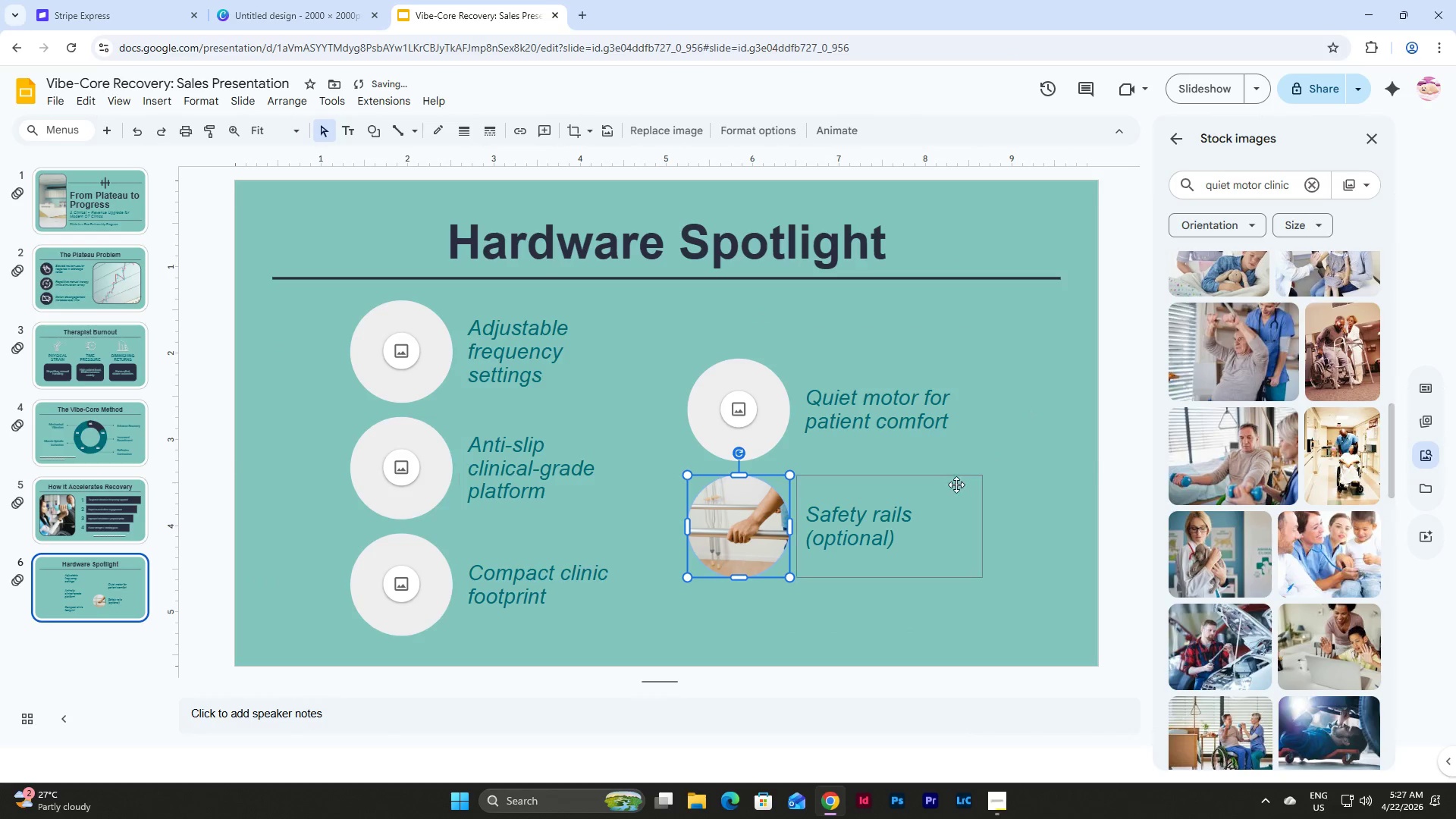 
left_click([1237, 180])
 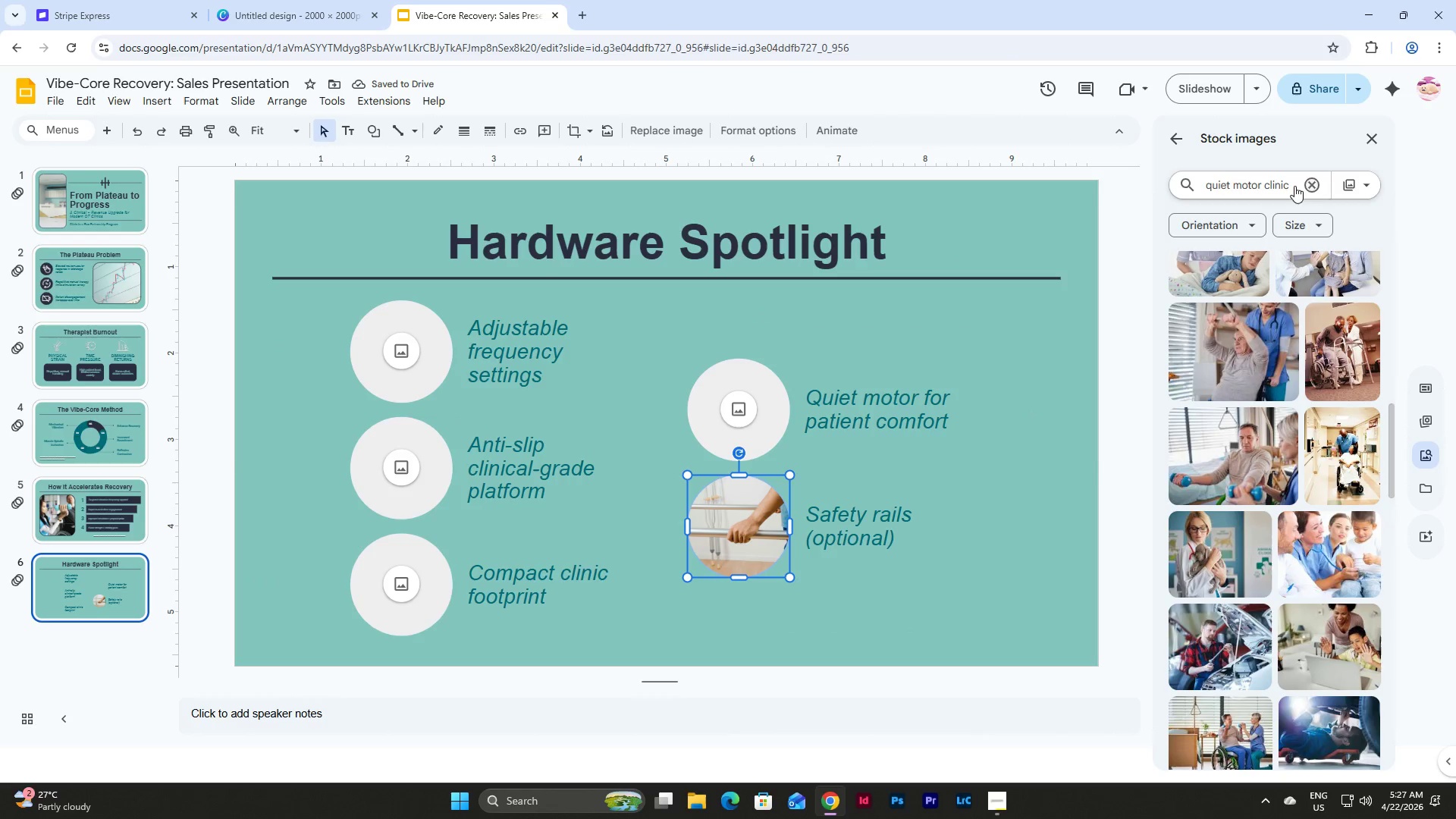 
left_click_drag(start_coordinate=[1294, 185], to_coordinate=[1244, 184])
 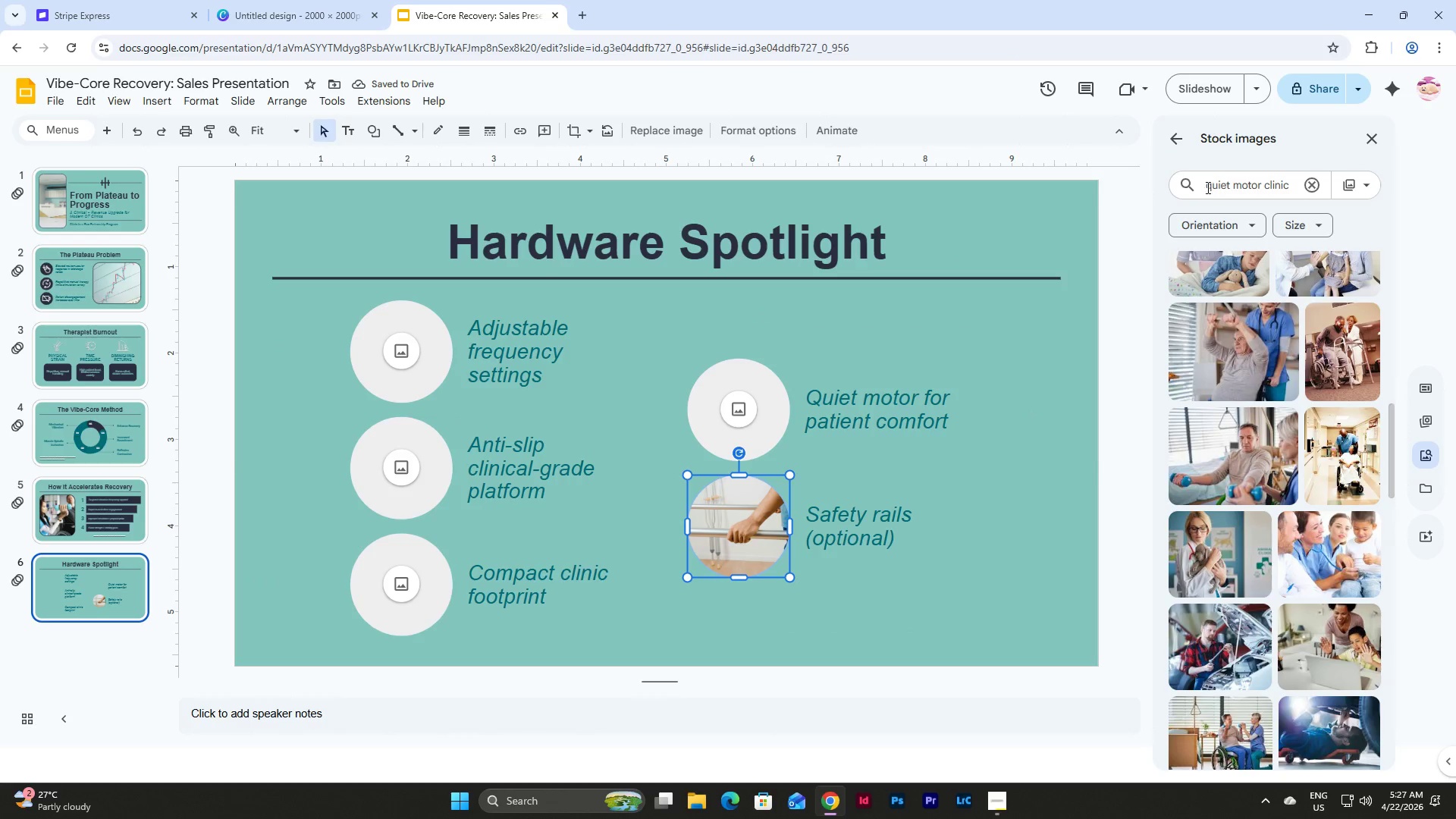 
left_click_drag(start_coordinate=[1207, 187], to_coordinate=[1314, 183])
 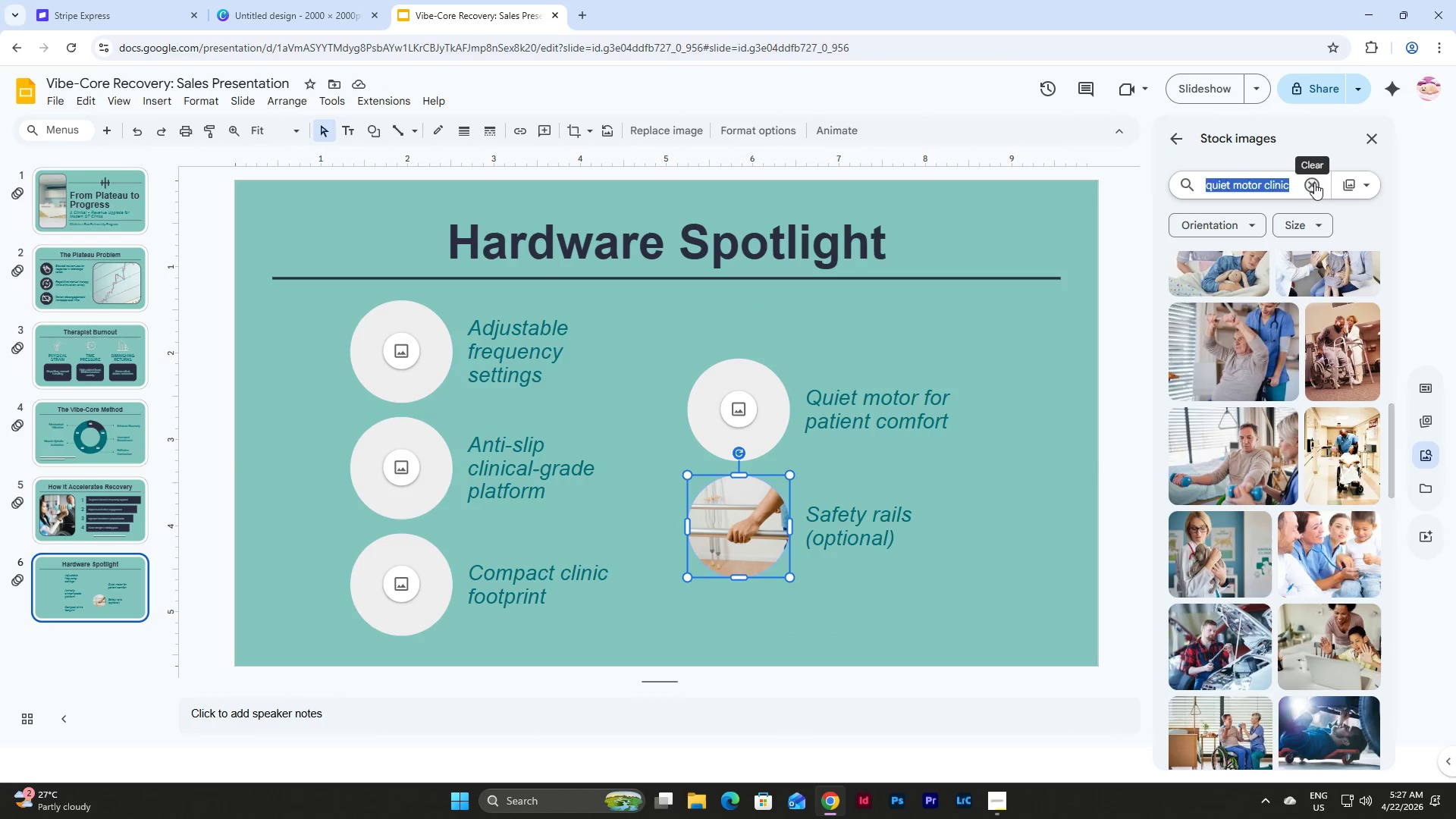 
type(therapy patient comfot)
 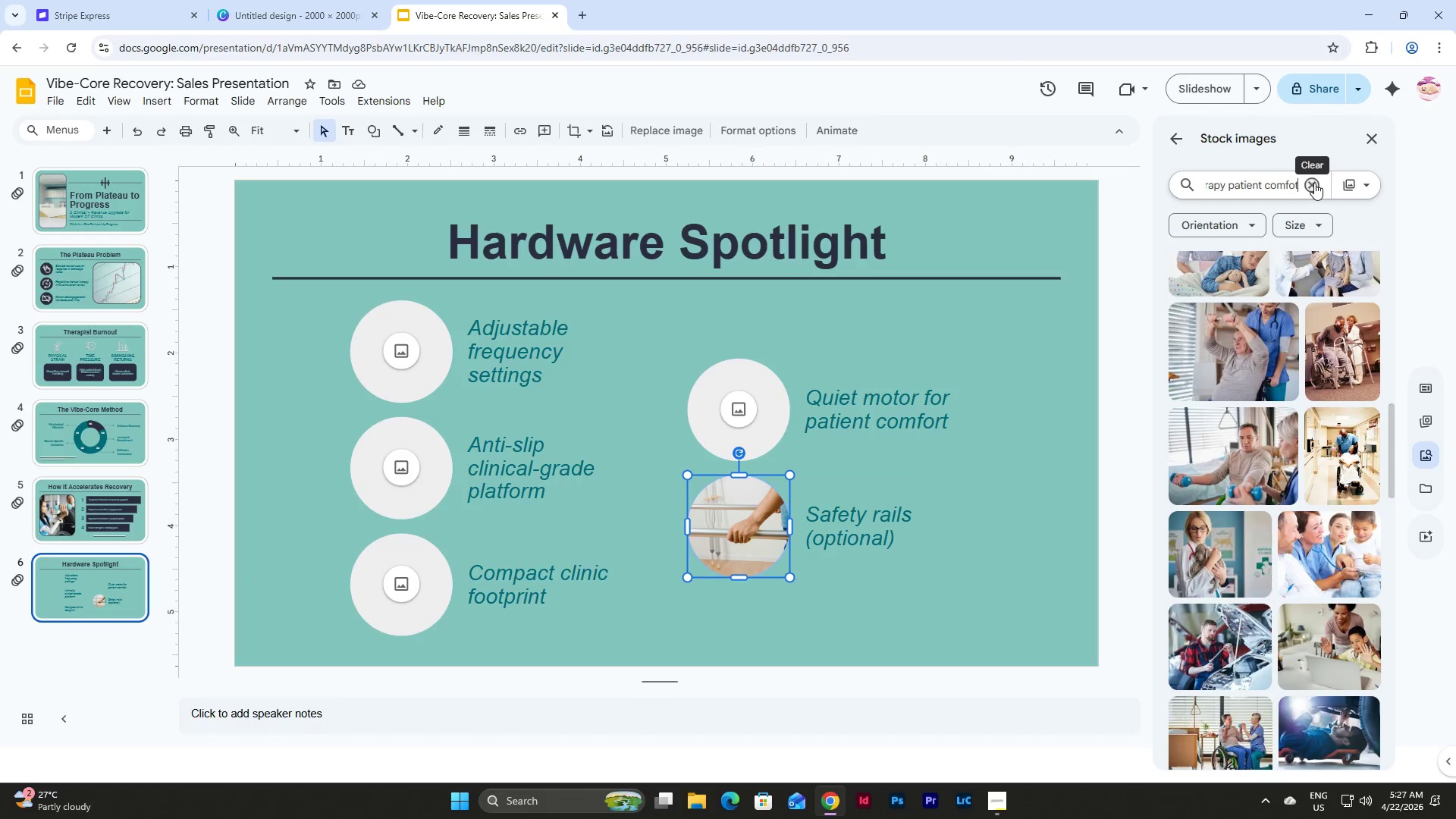 
key(Enter)
 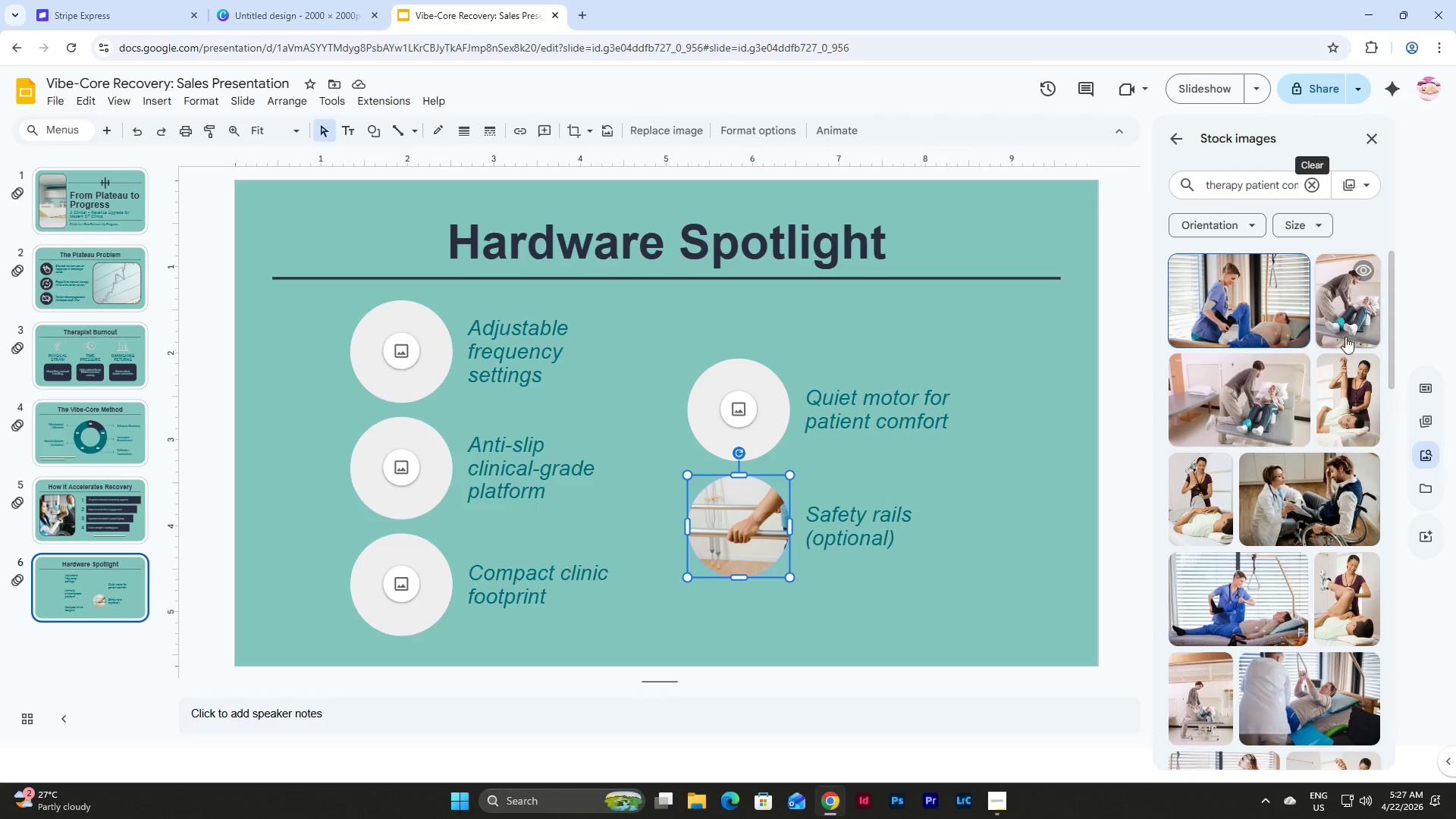 
left_click([745, 413])
 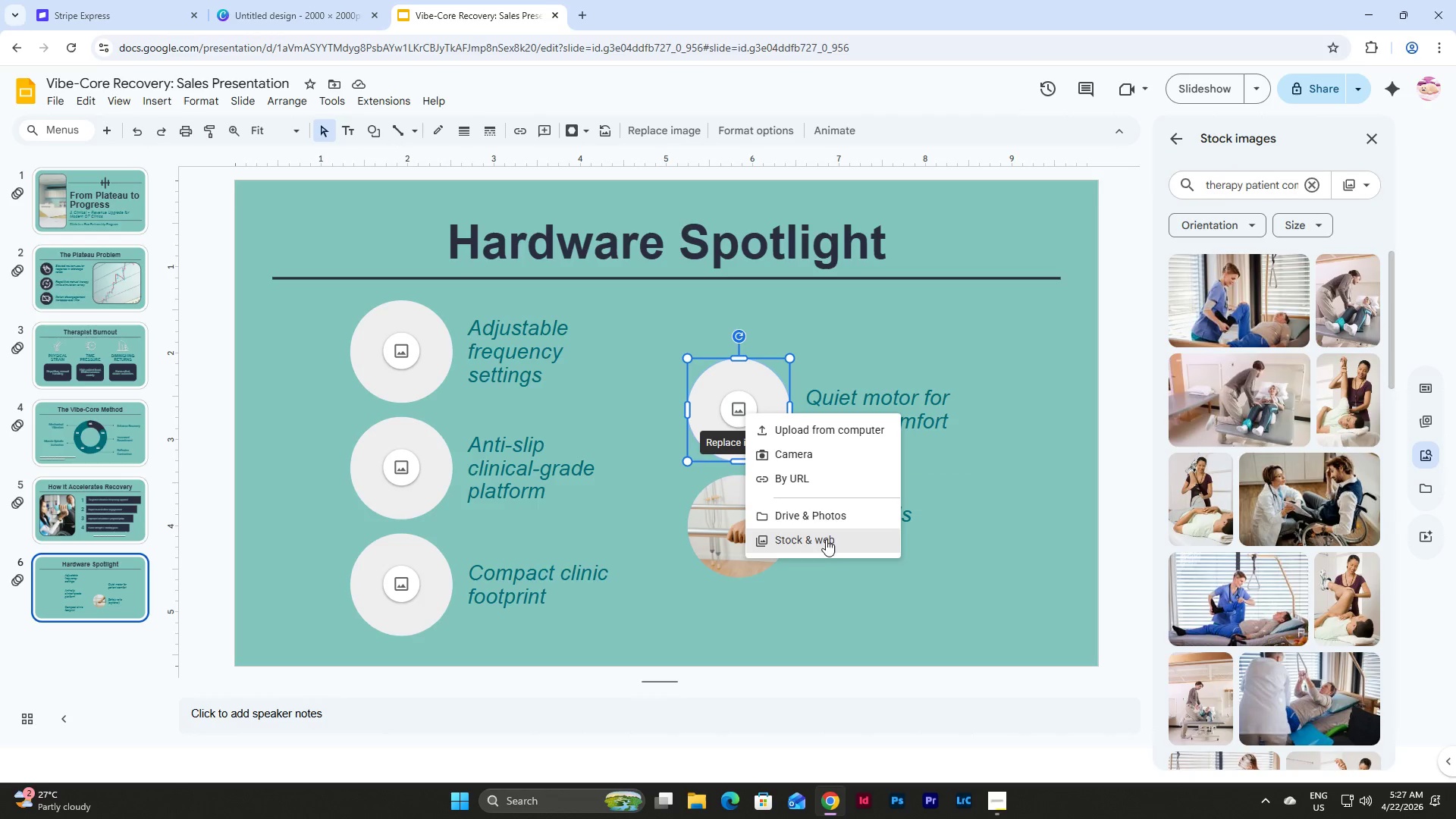 
left_click([828, 552])
 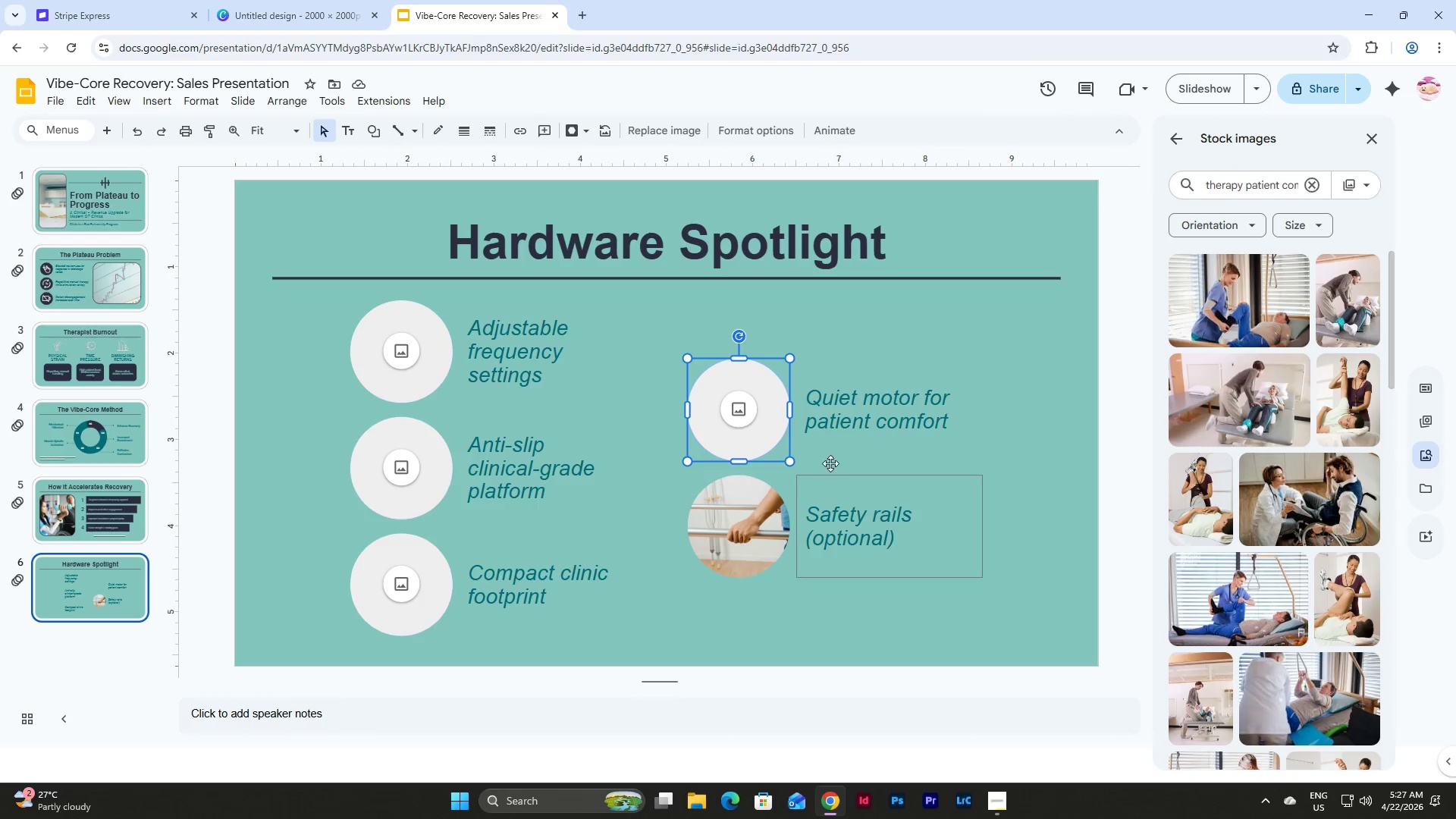 
left_click([736, 397])
 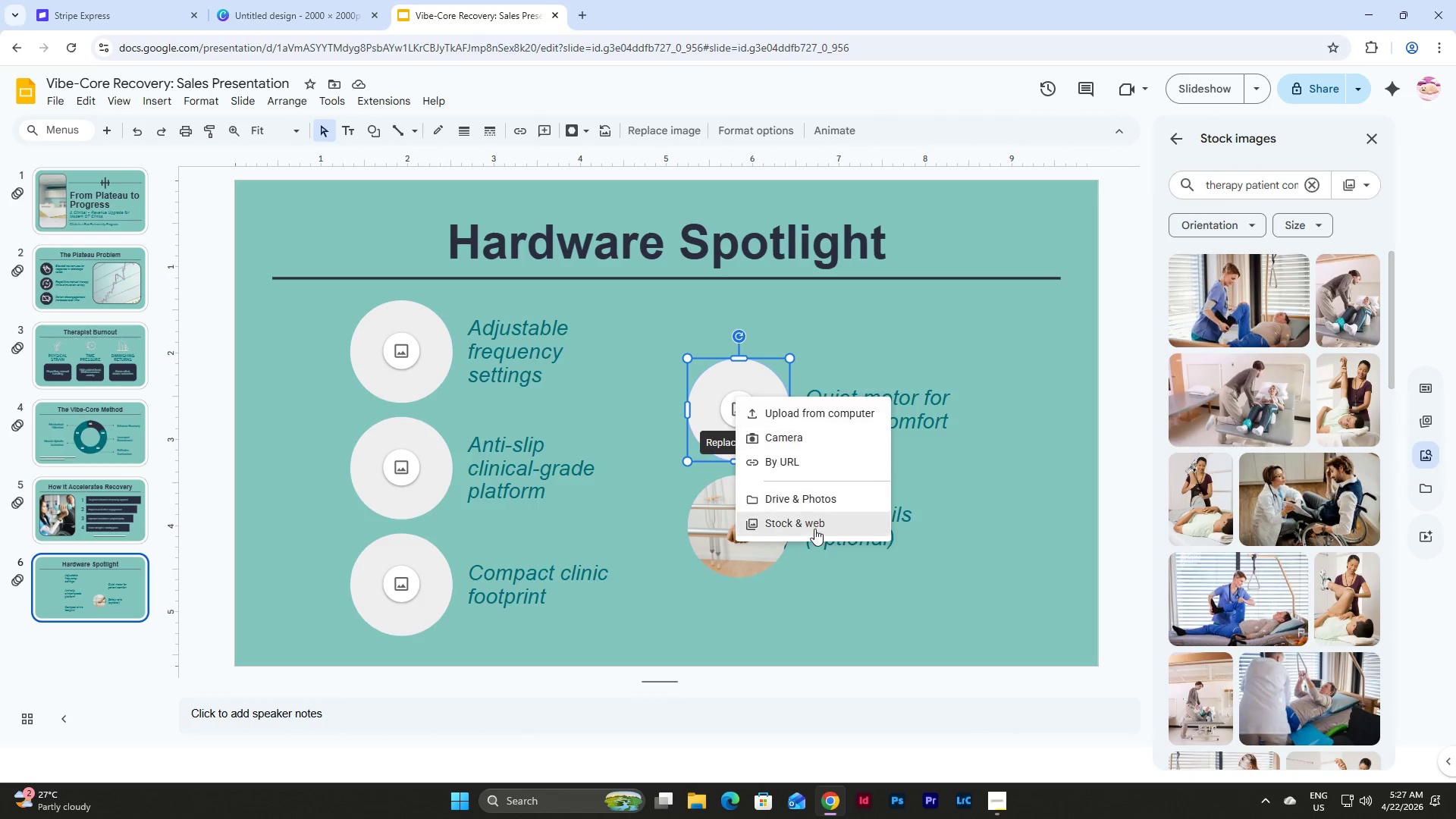 
left_click([814, 529])
 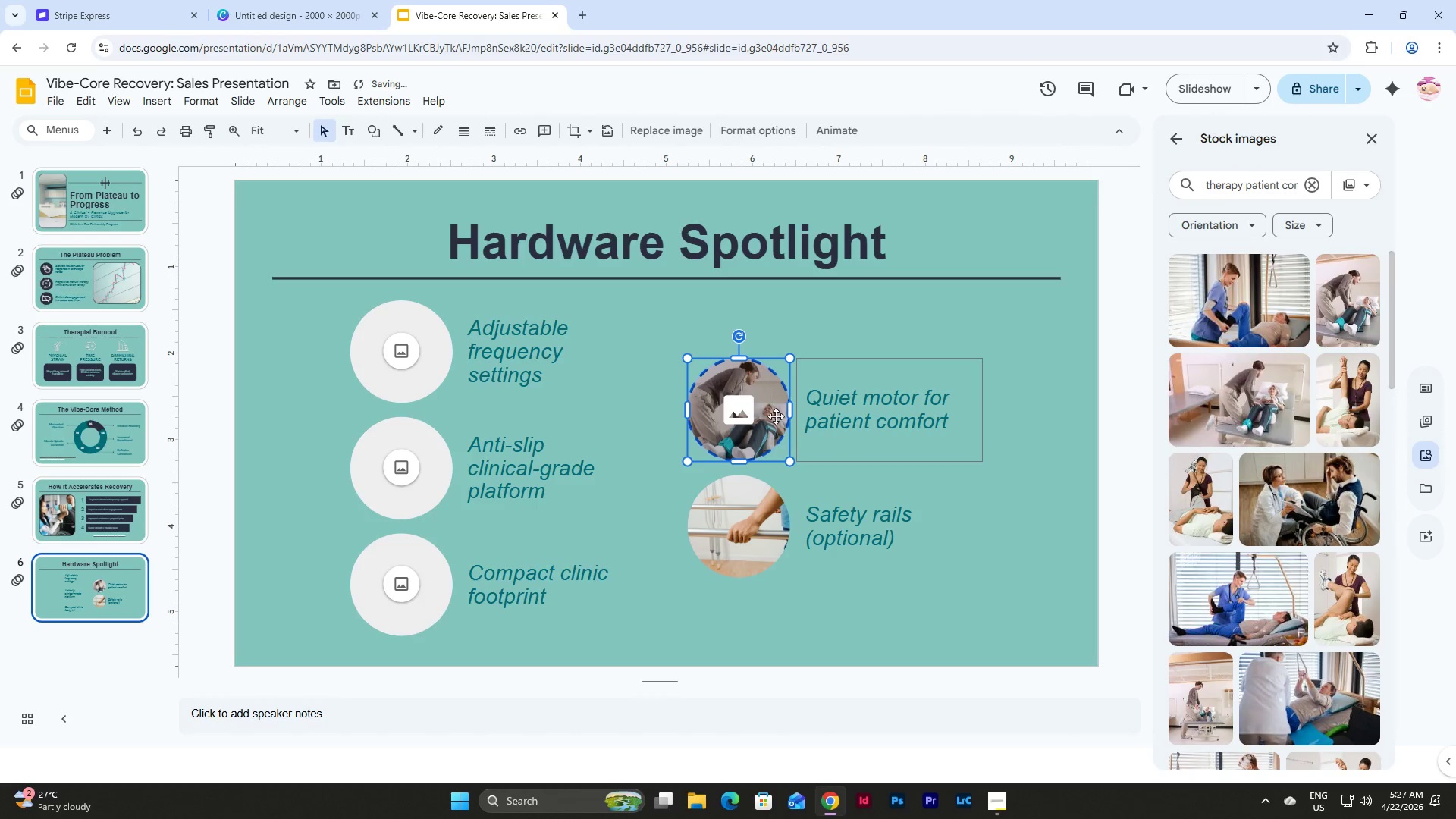 
left_click([1040, 453])
 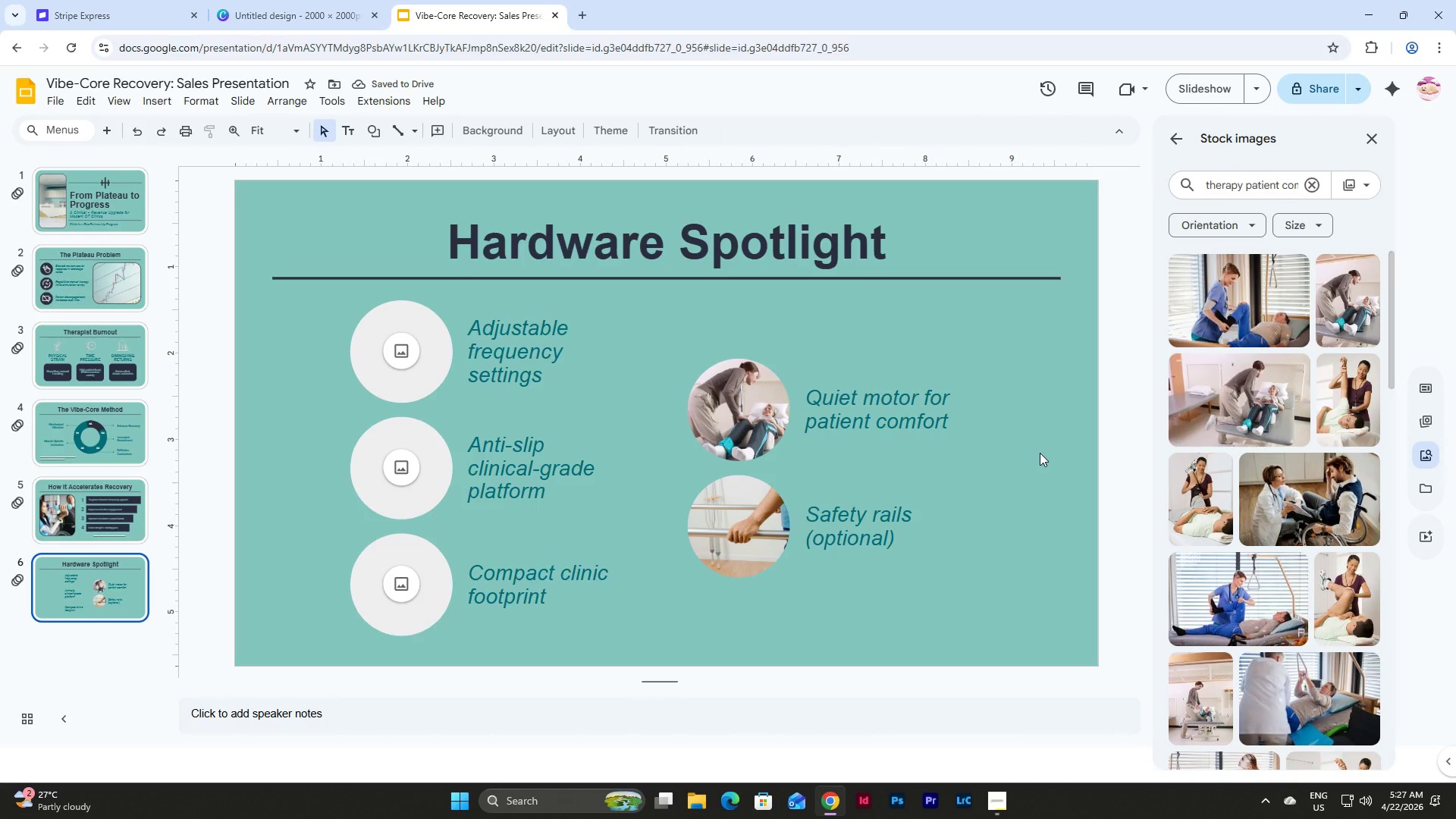 
left_click([1040, 453])
 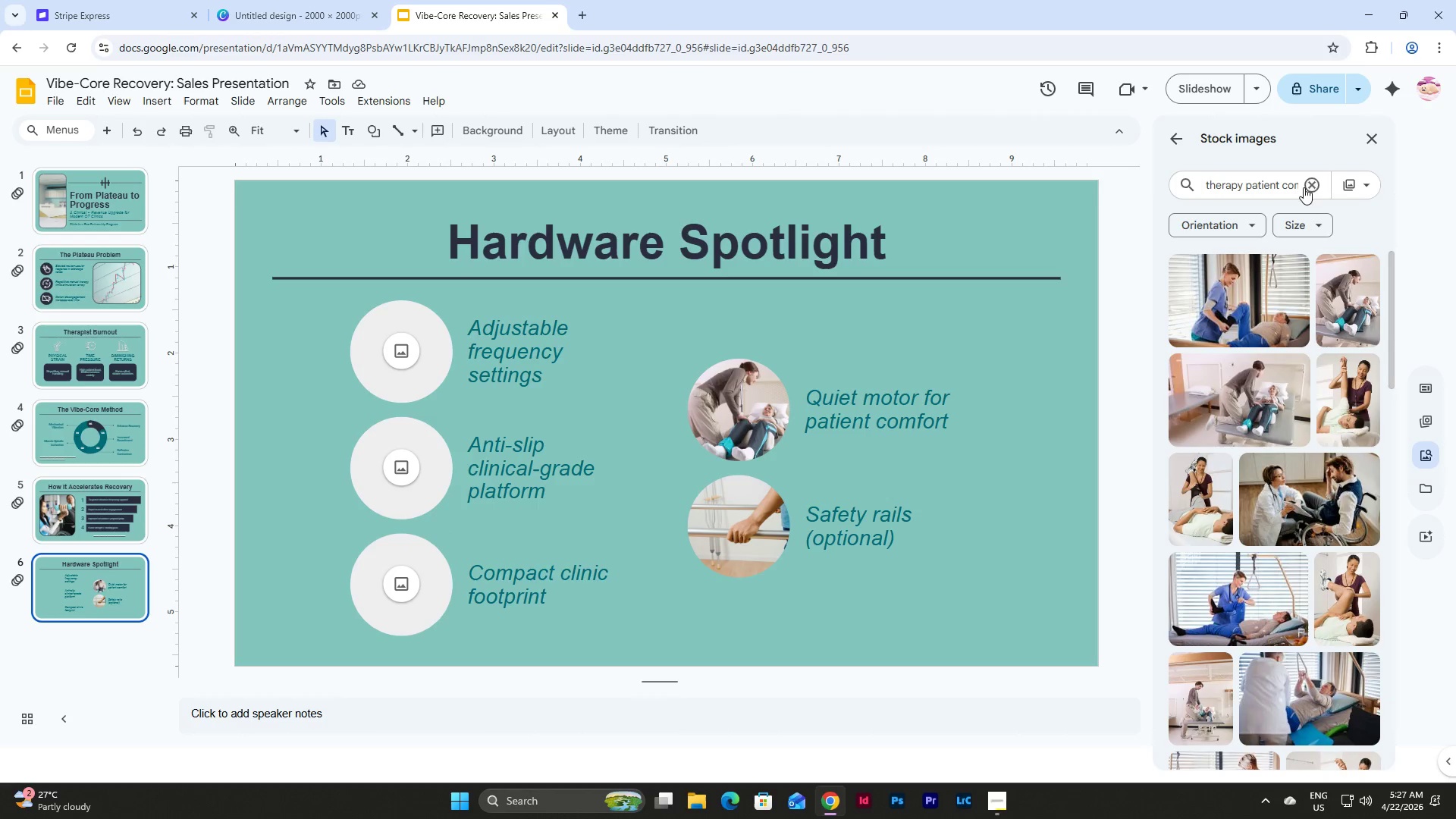 
double_click([1258, 182])
 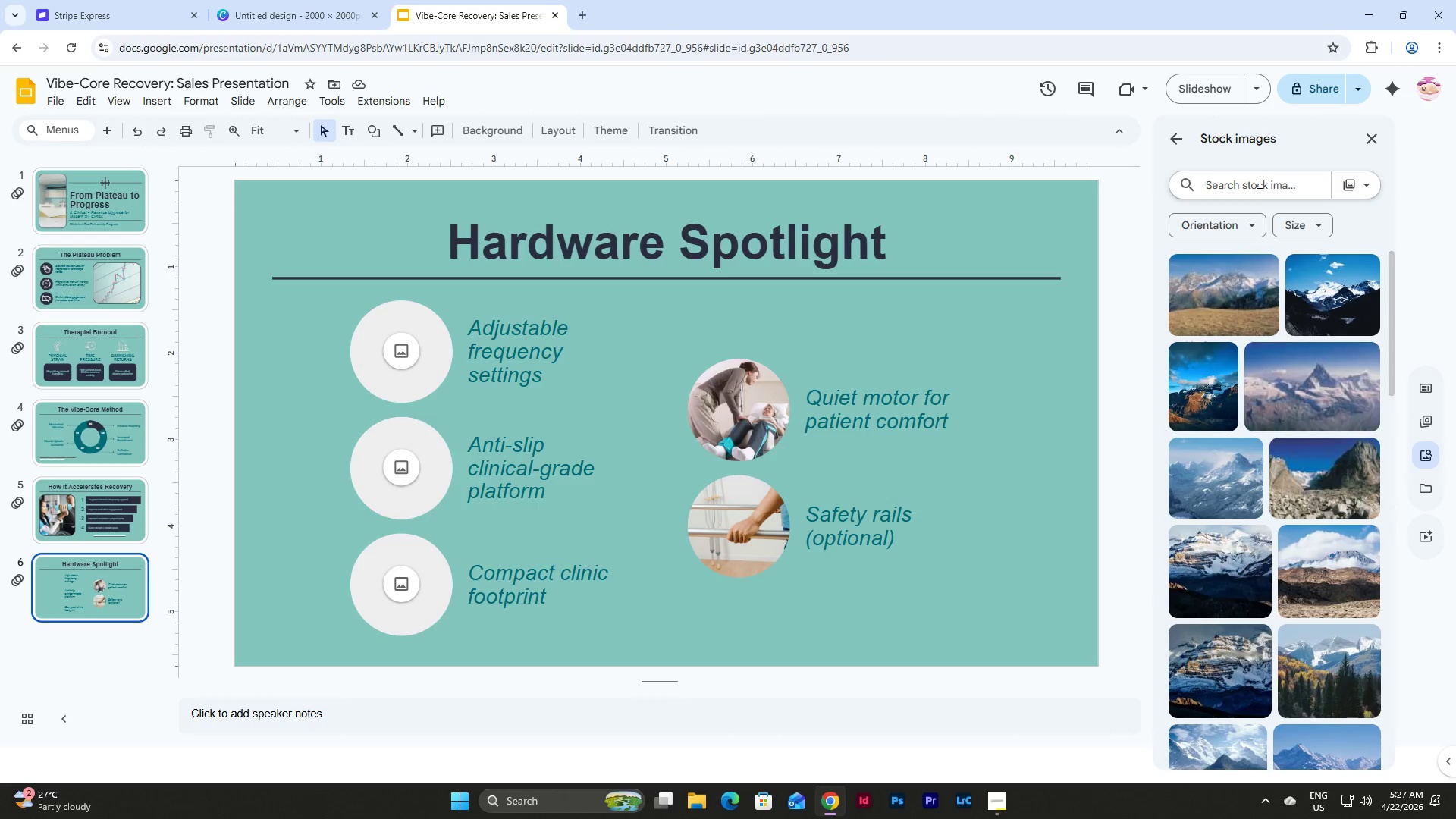 
type(compact clinic therapy)
 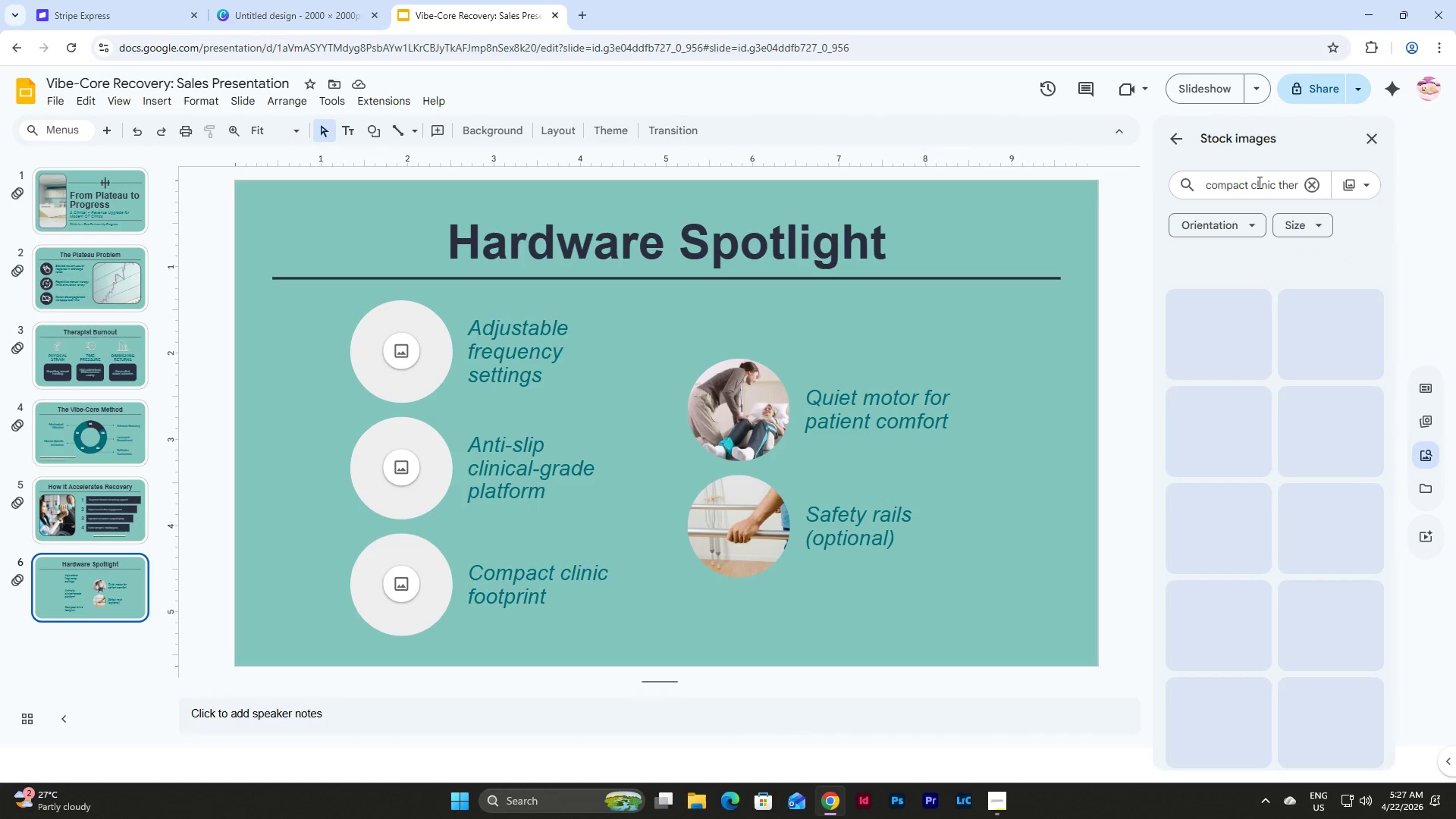 
key(Enter)
 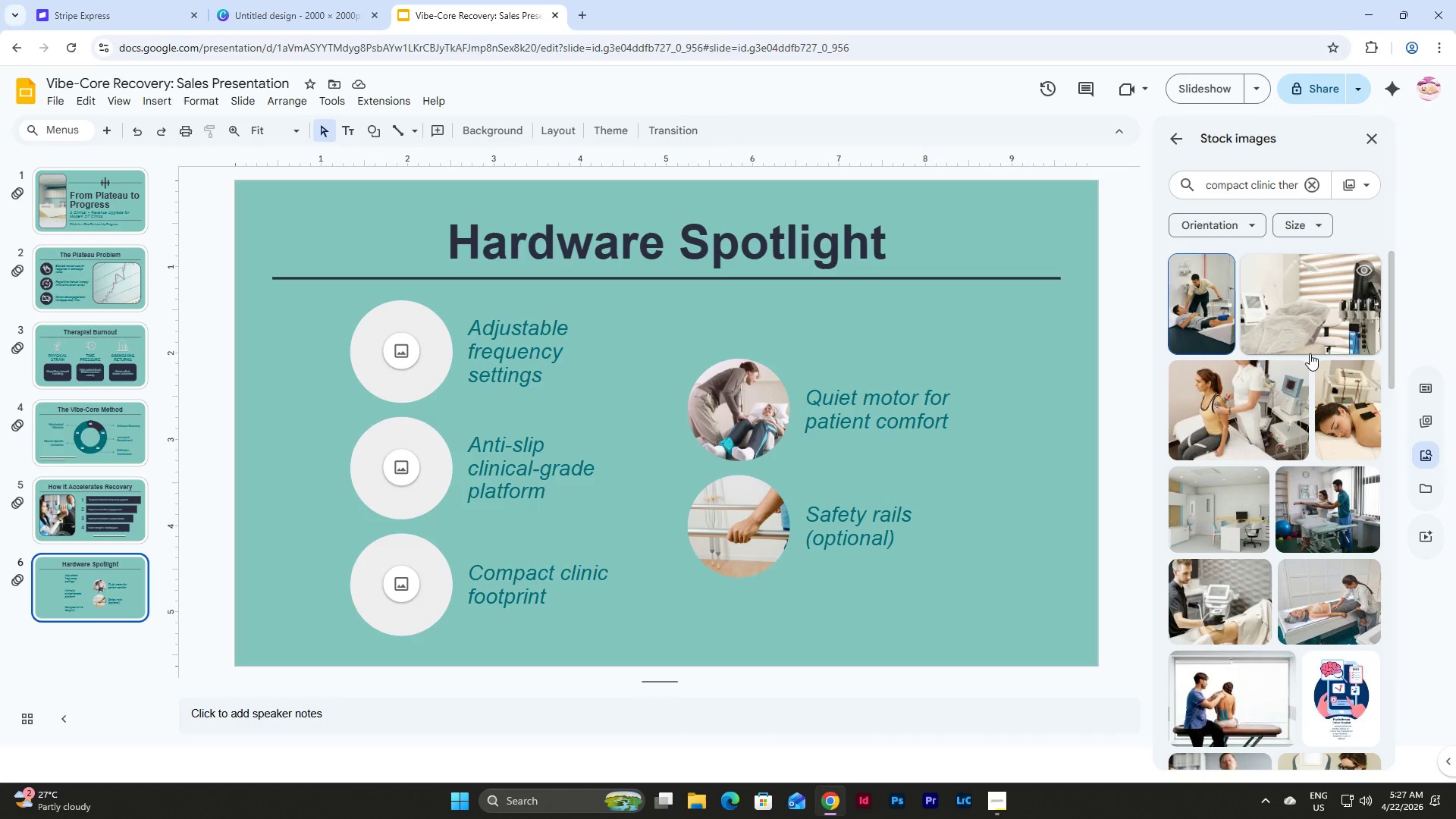 
scroll: coordinate [1310, 353], scroll_direction: down, amount: 2.0
 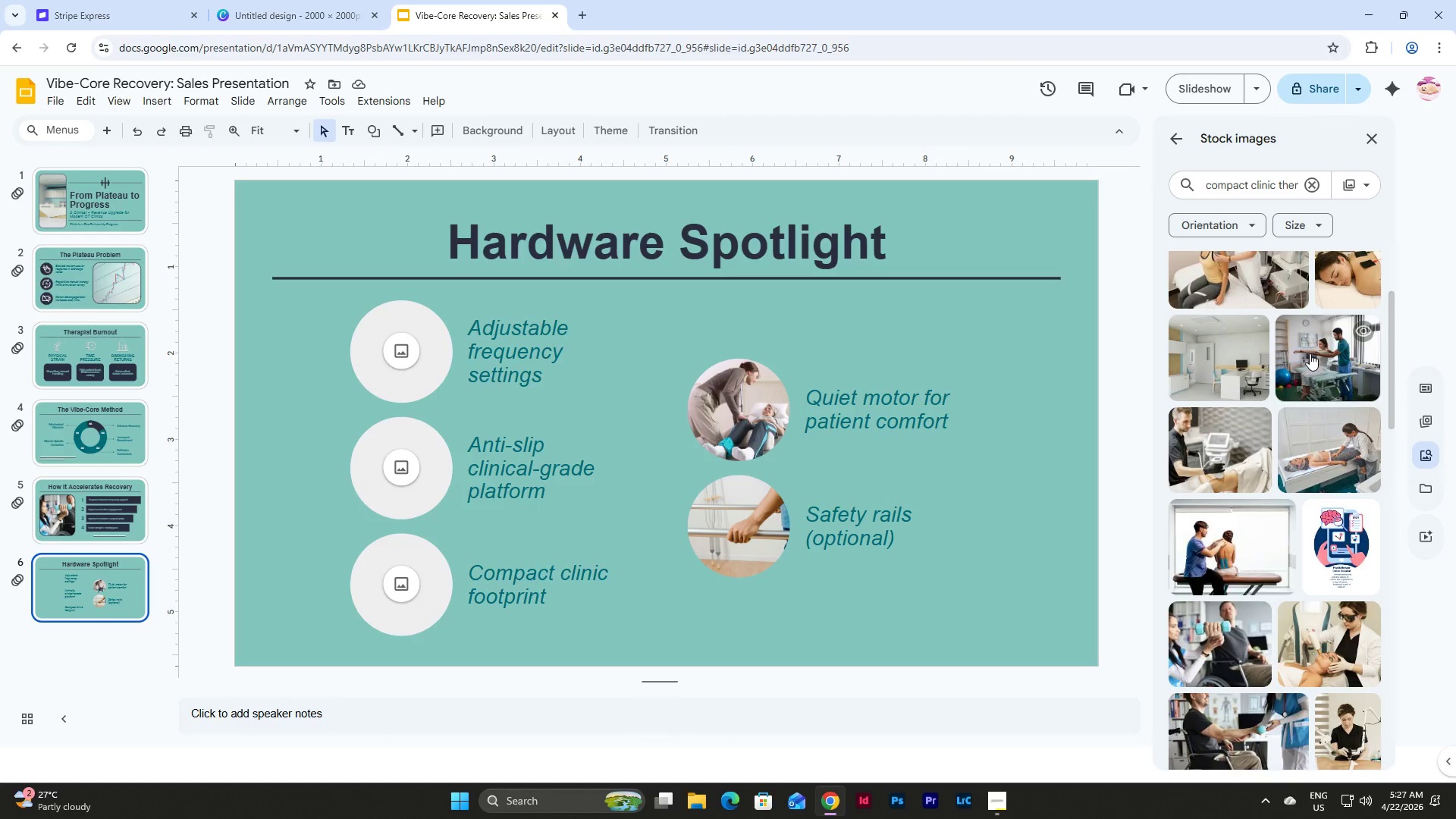 
scroll: coordinate [1310, 353], scroll_direction: up, amount: 1.0
 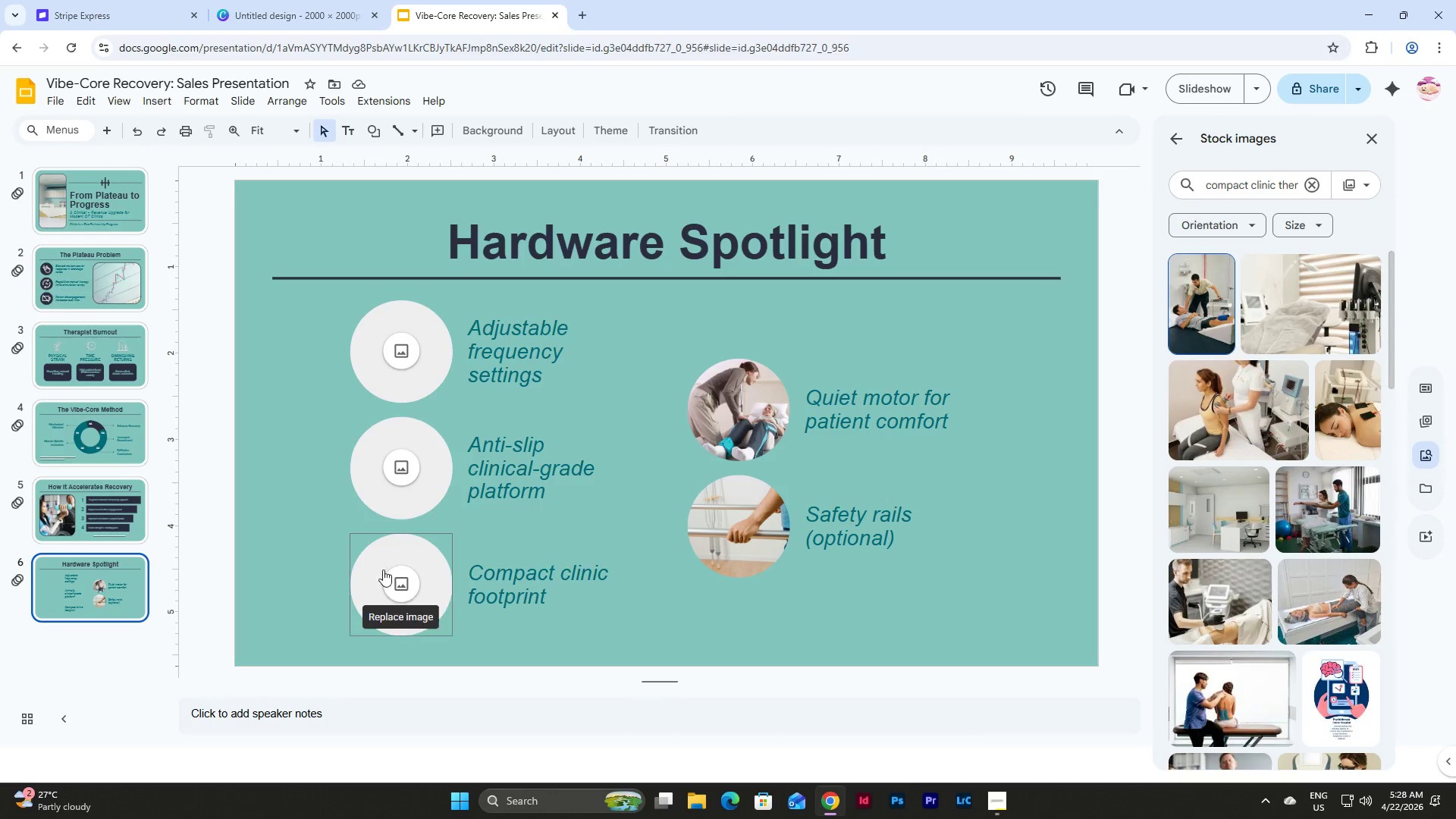 
left_click([403, 579])
 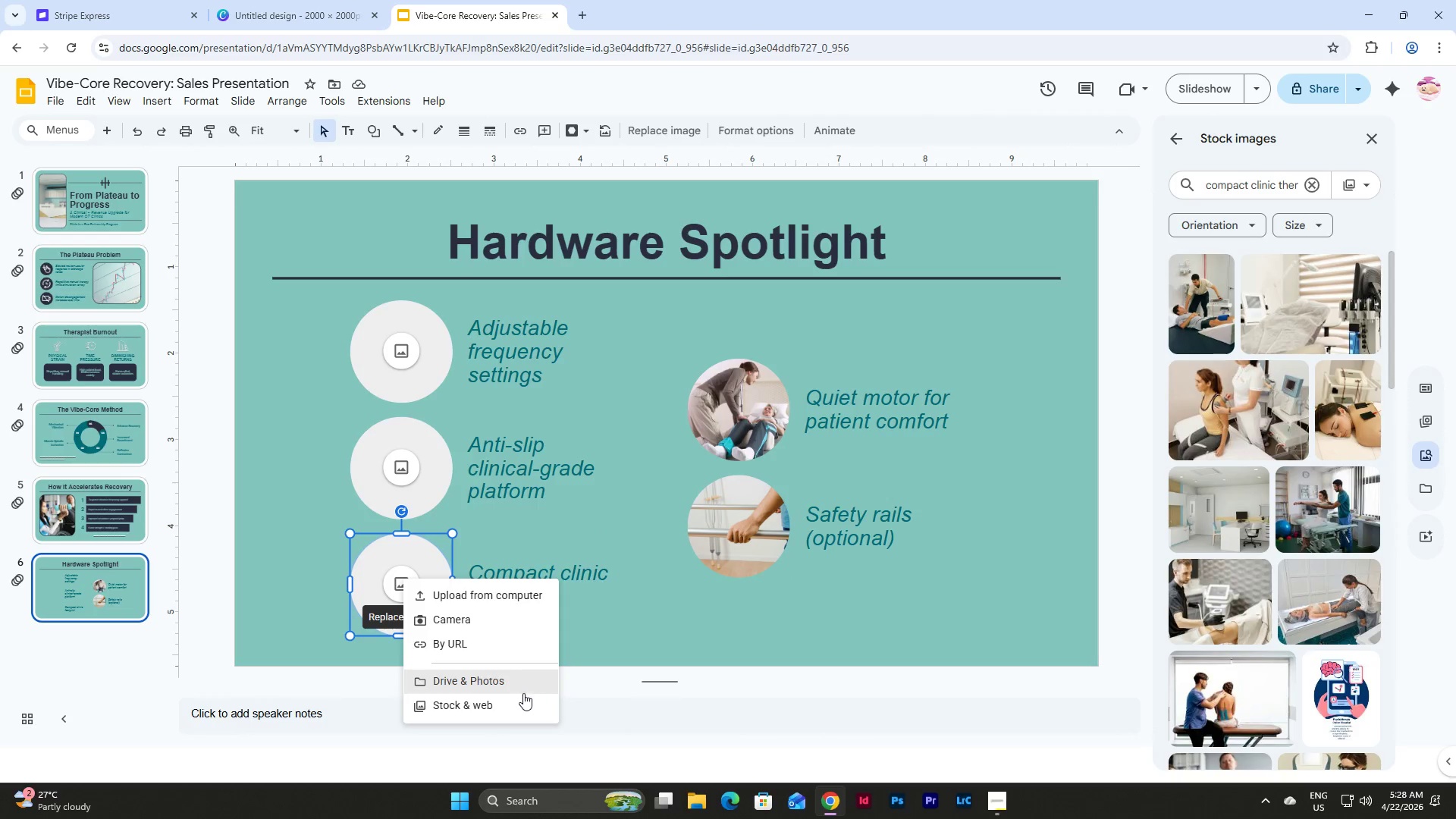 
left_click([518, 704])
 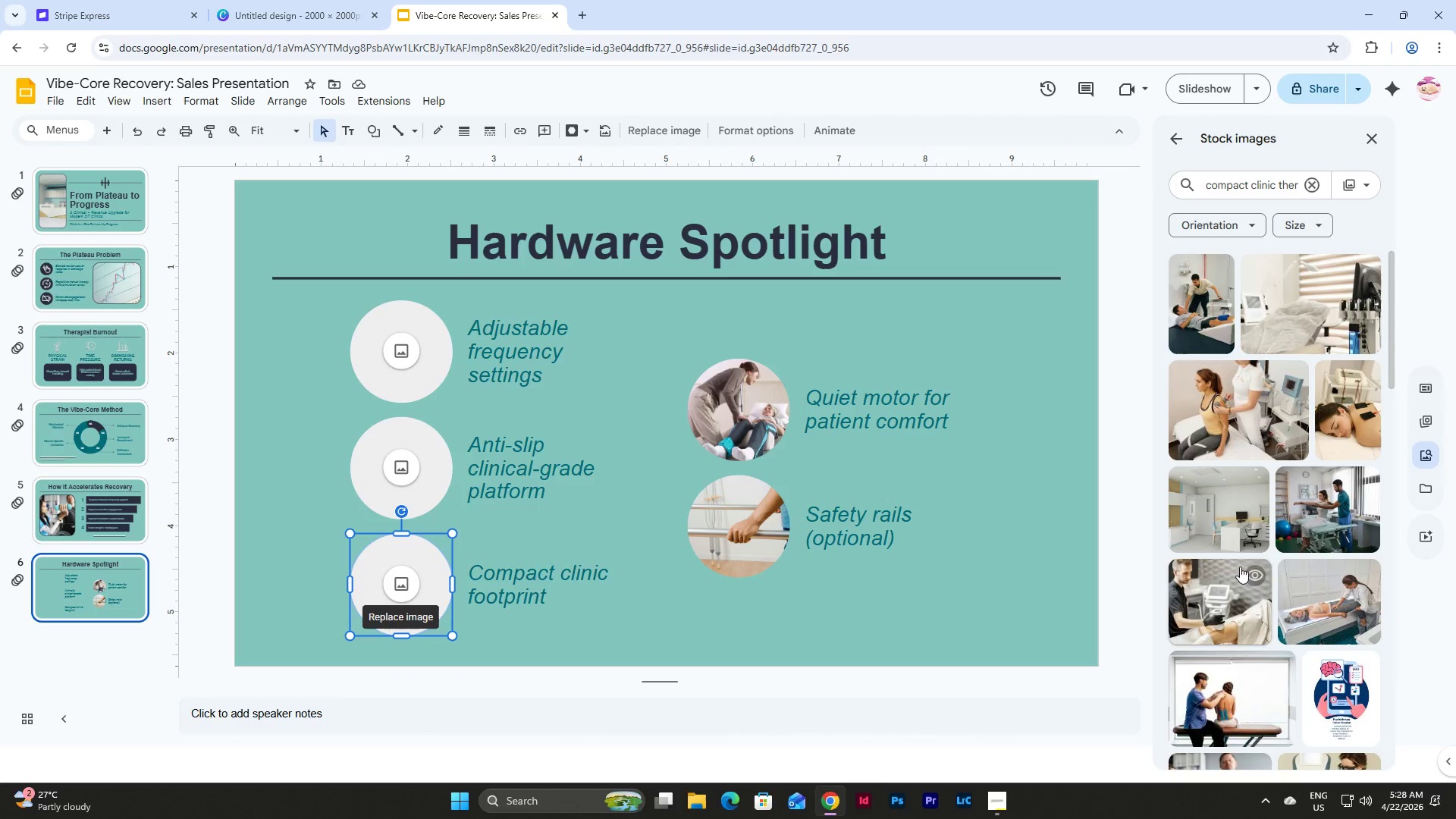 
left_click([1219, 522])
 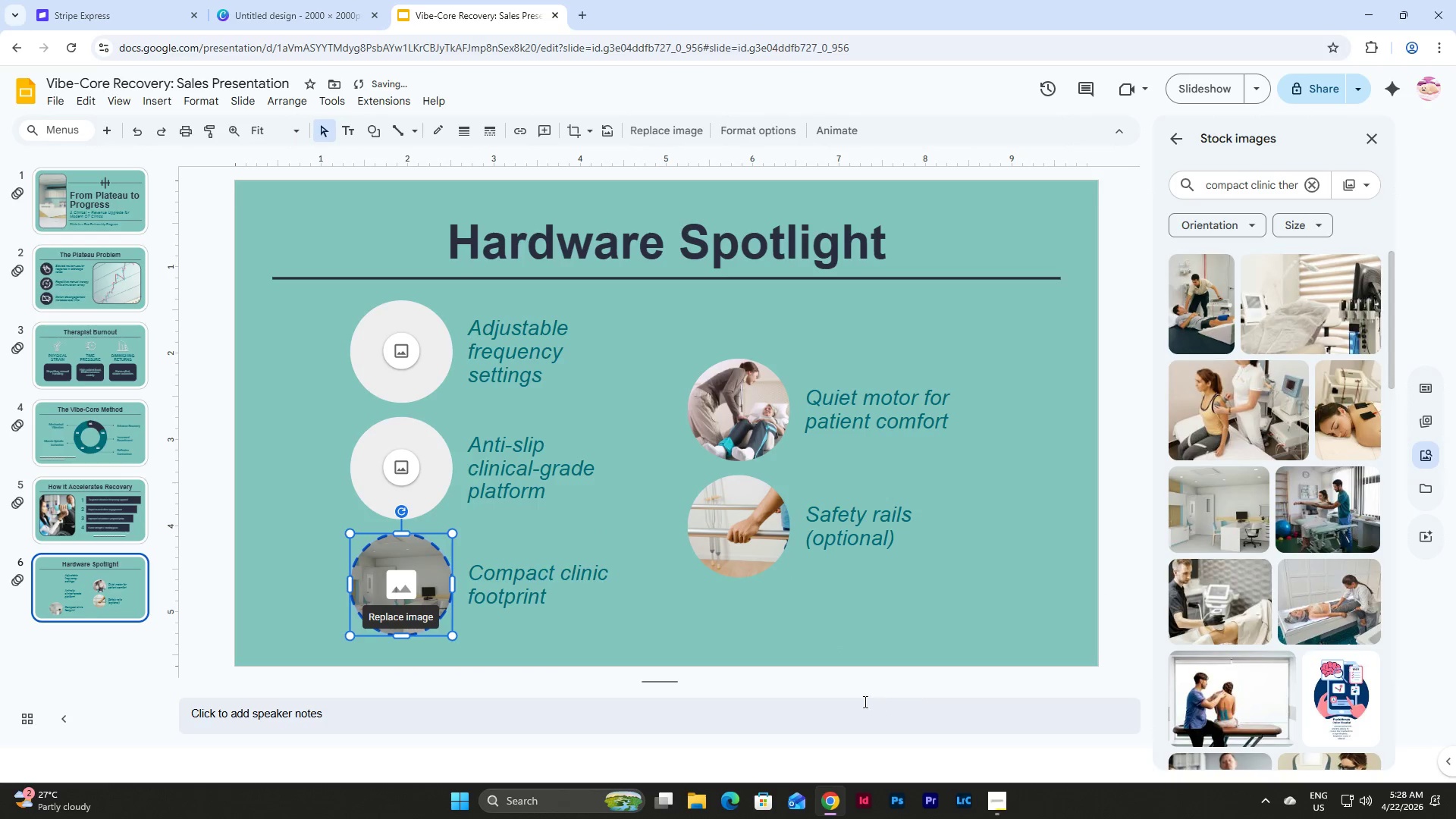 
left_click([757, 632])
 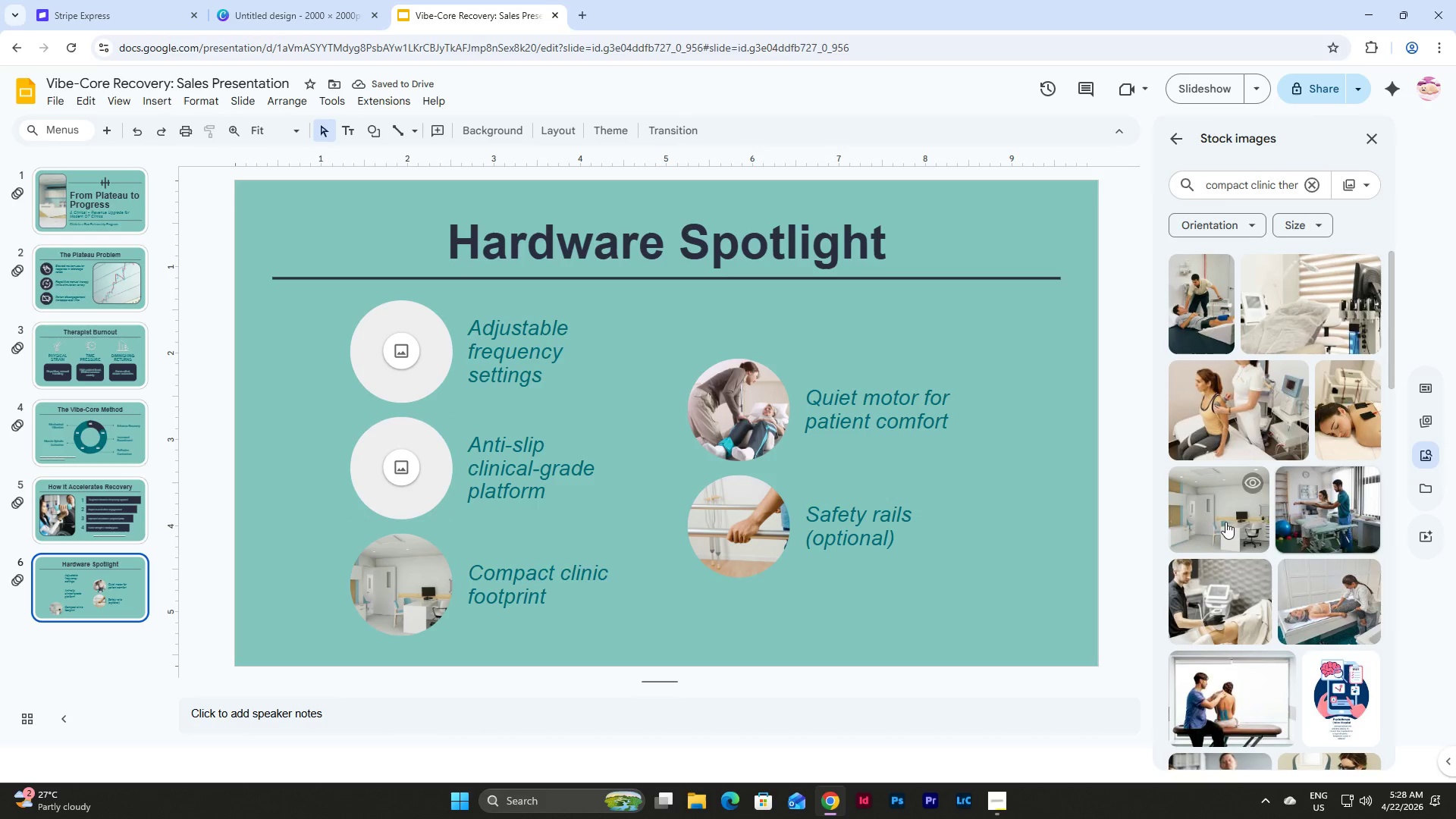 
left_click([403, 470])
 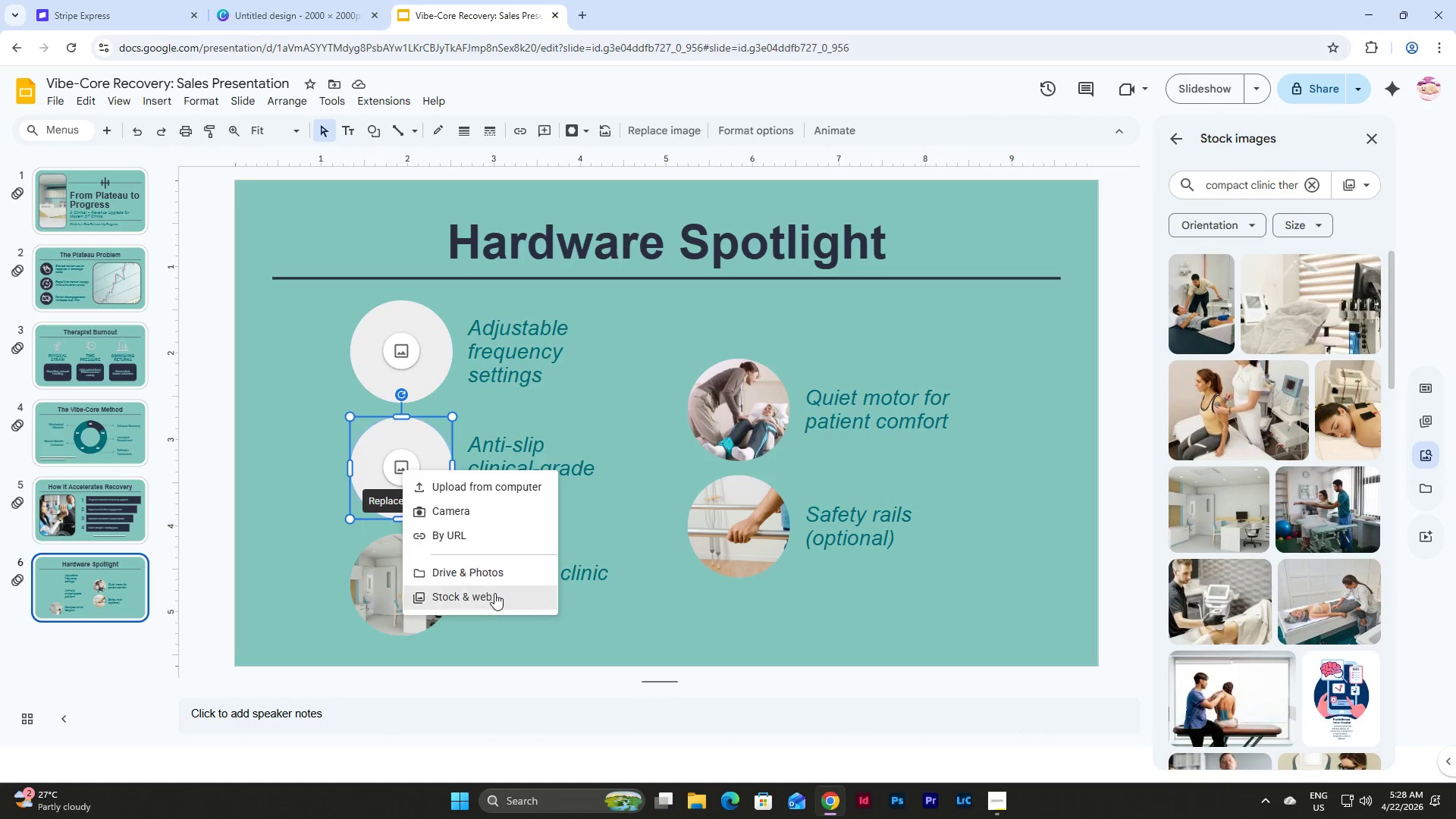 
left_click([494, 593])
 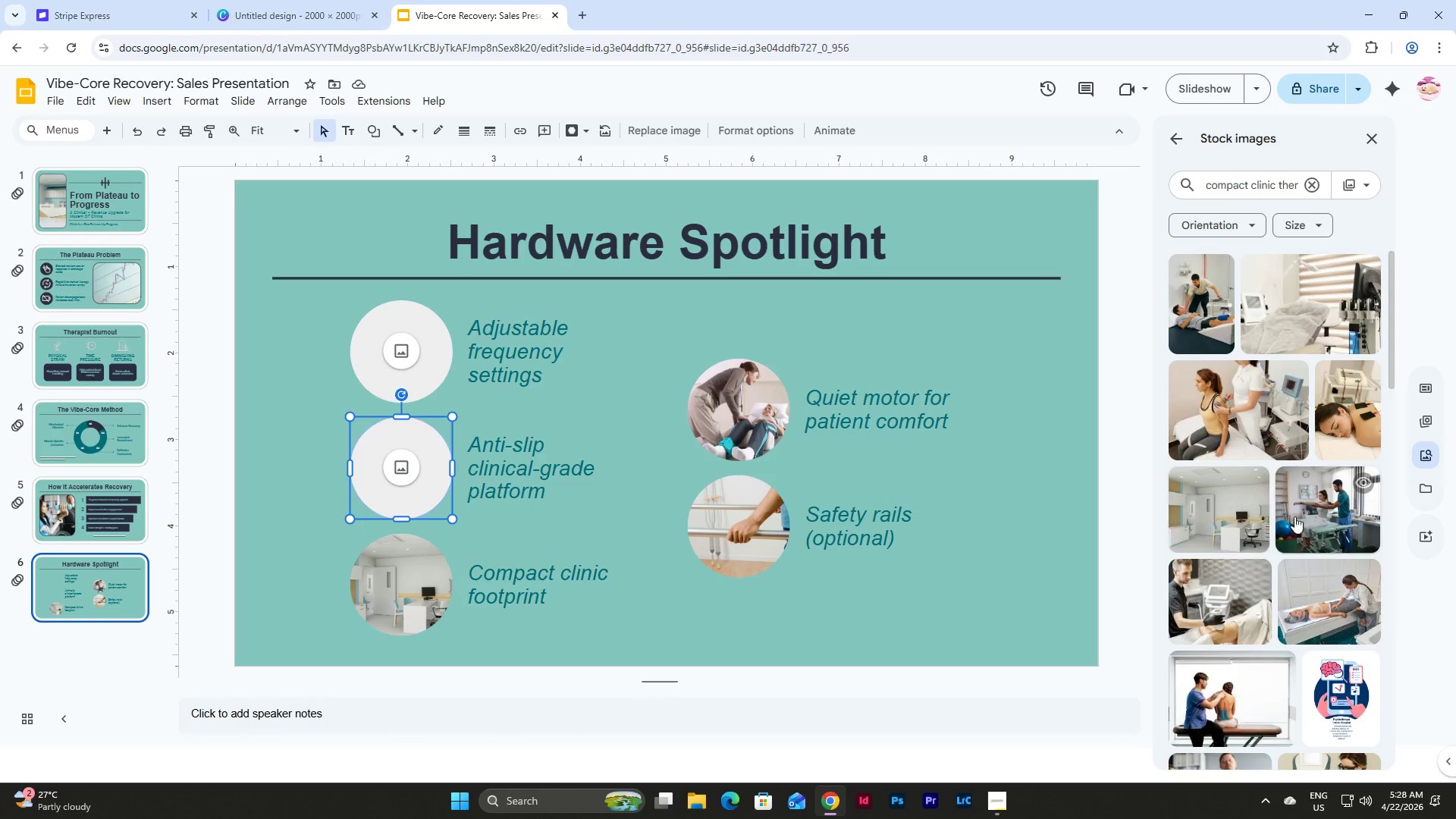 
left_click([1324, 497])
 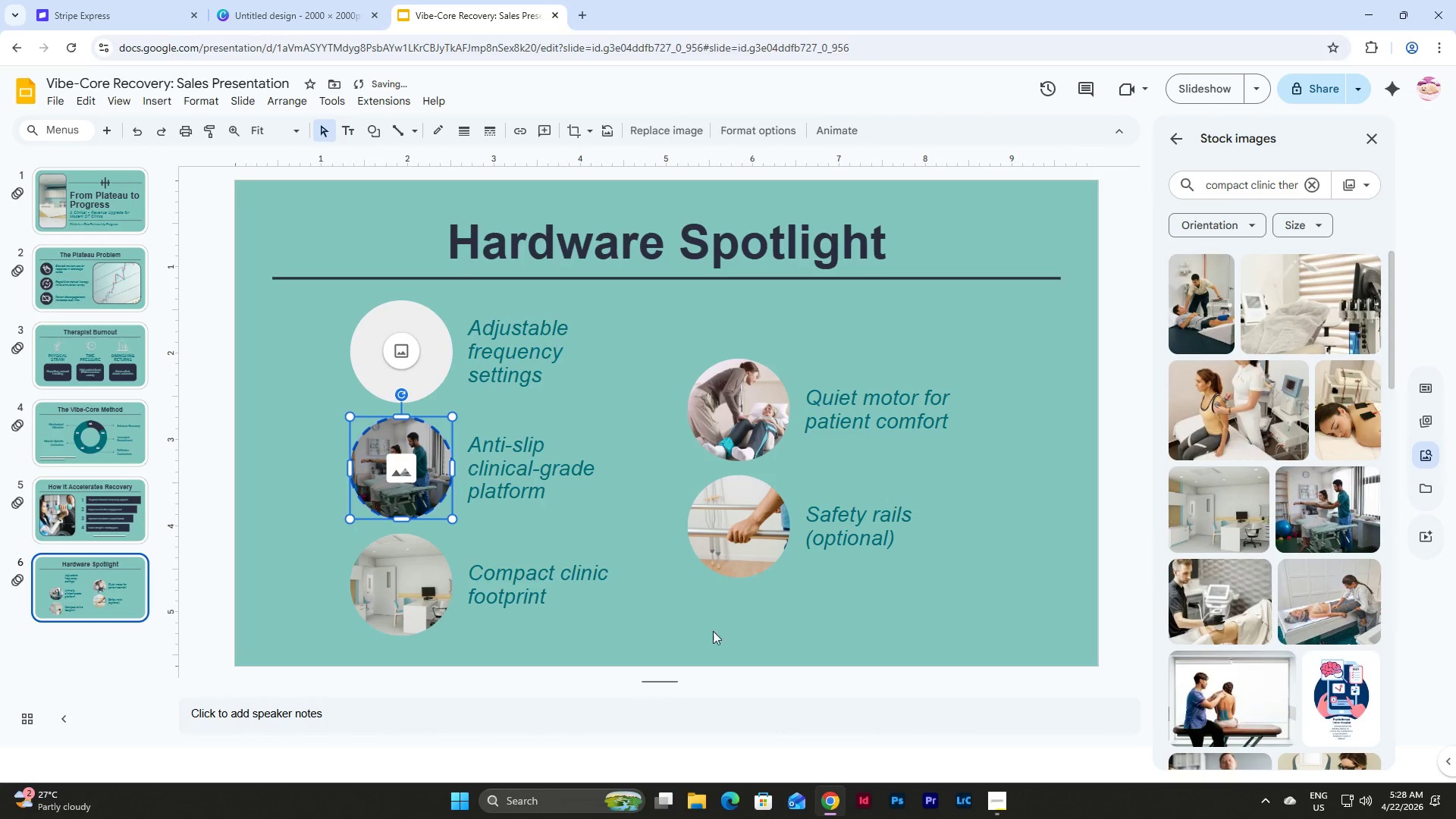 
left_click([676, 640])
 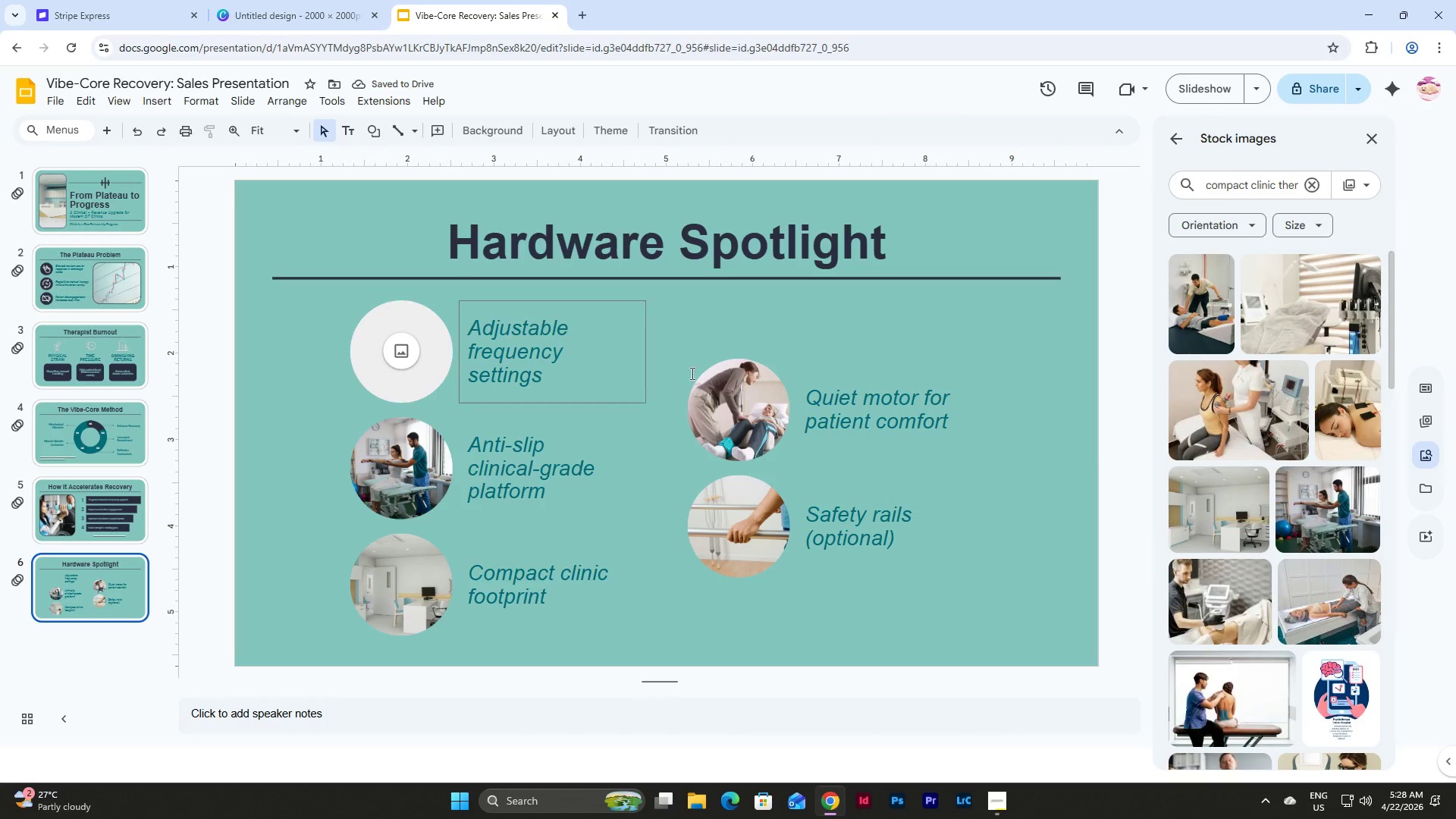 
scroll: coordinate [1202, 496], scroll_direction: down, amount: 3.0
 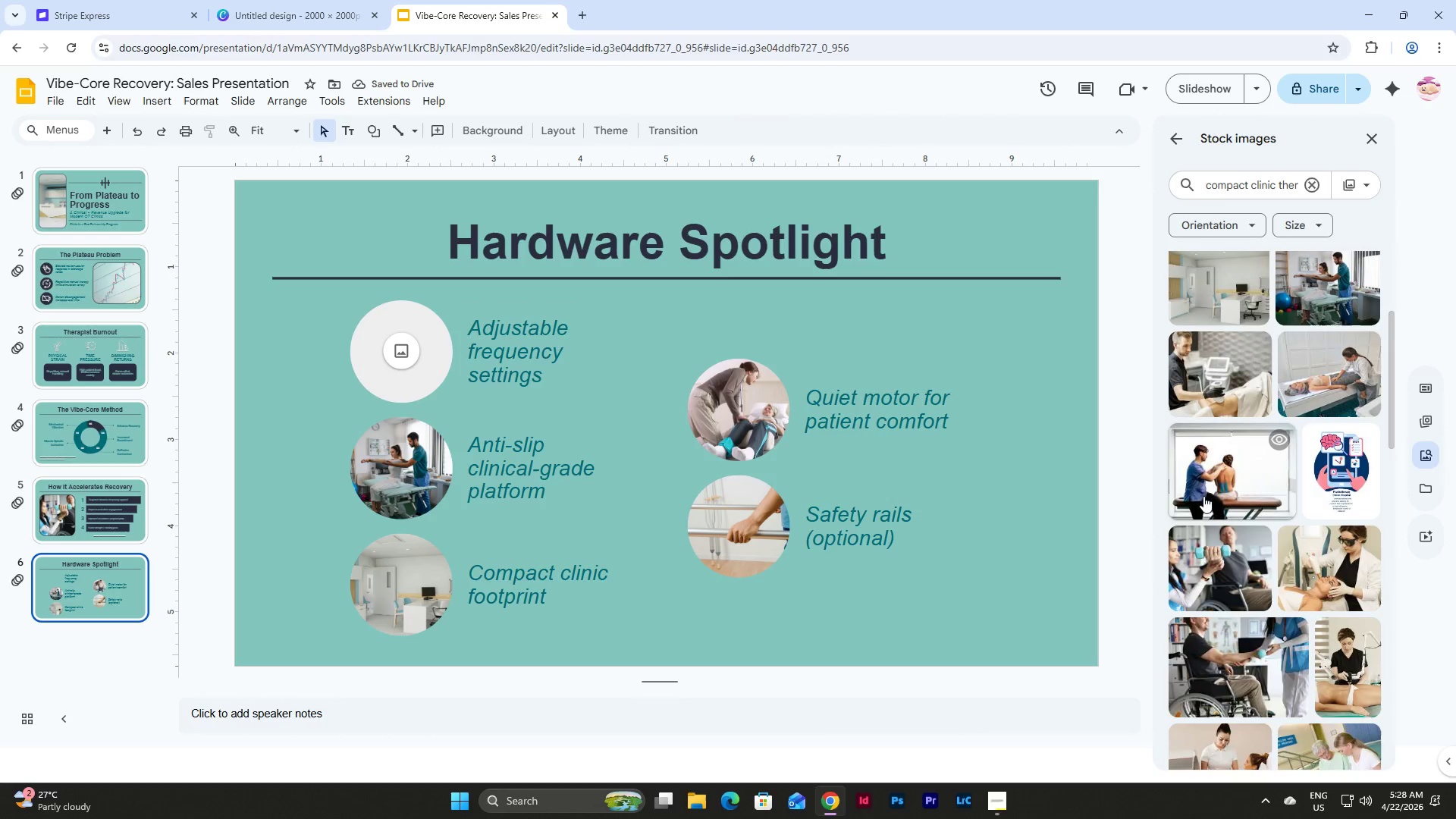 
scroll: coordinate [1203, 496], scroll_direction: up, amount: 2.0
 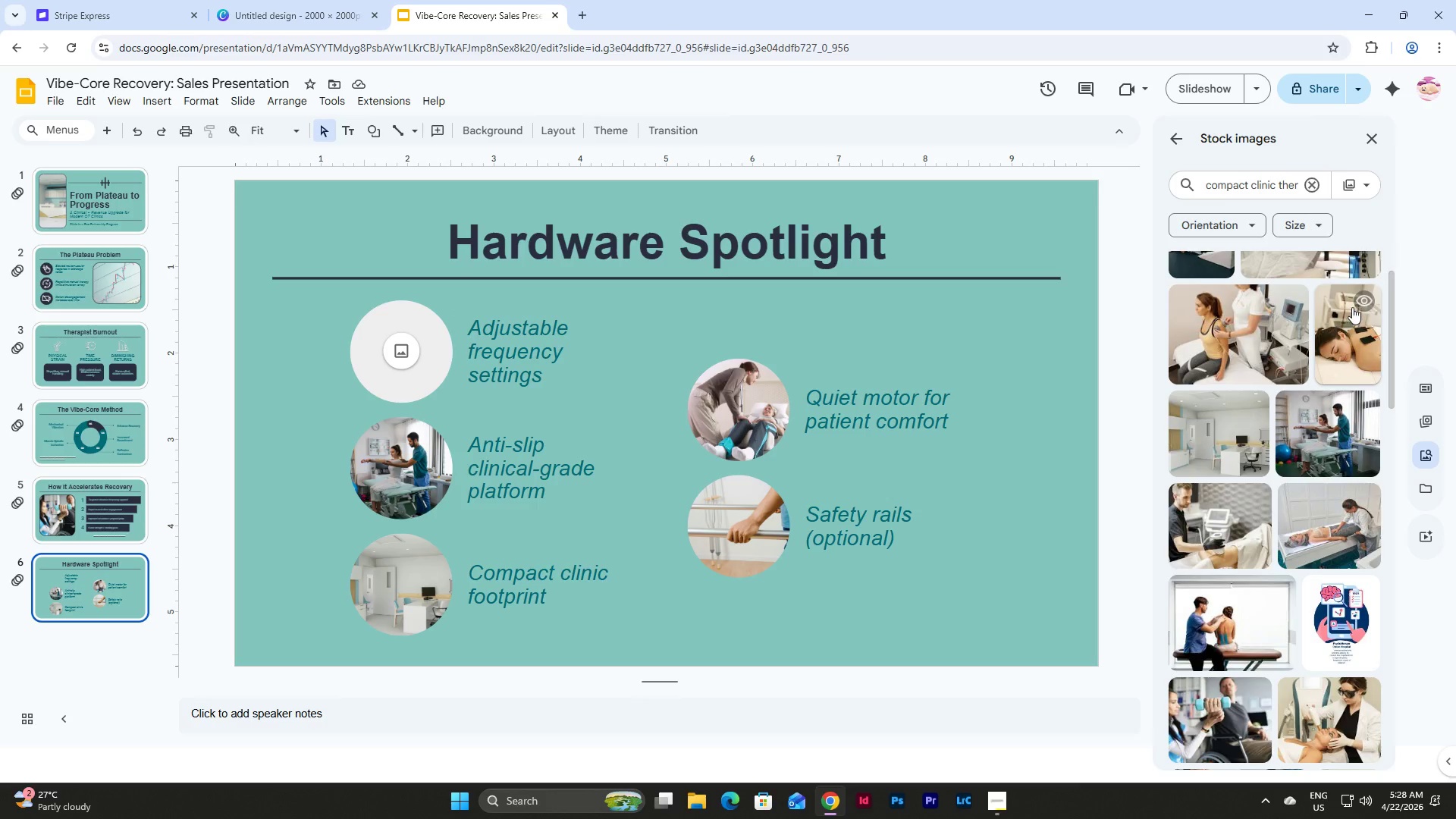 
left_click([387, 344])
 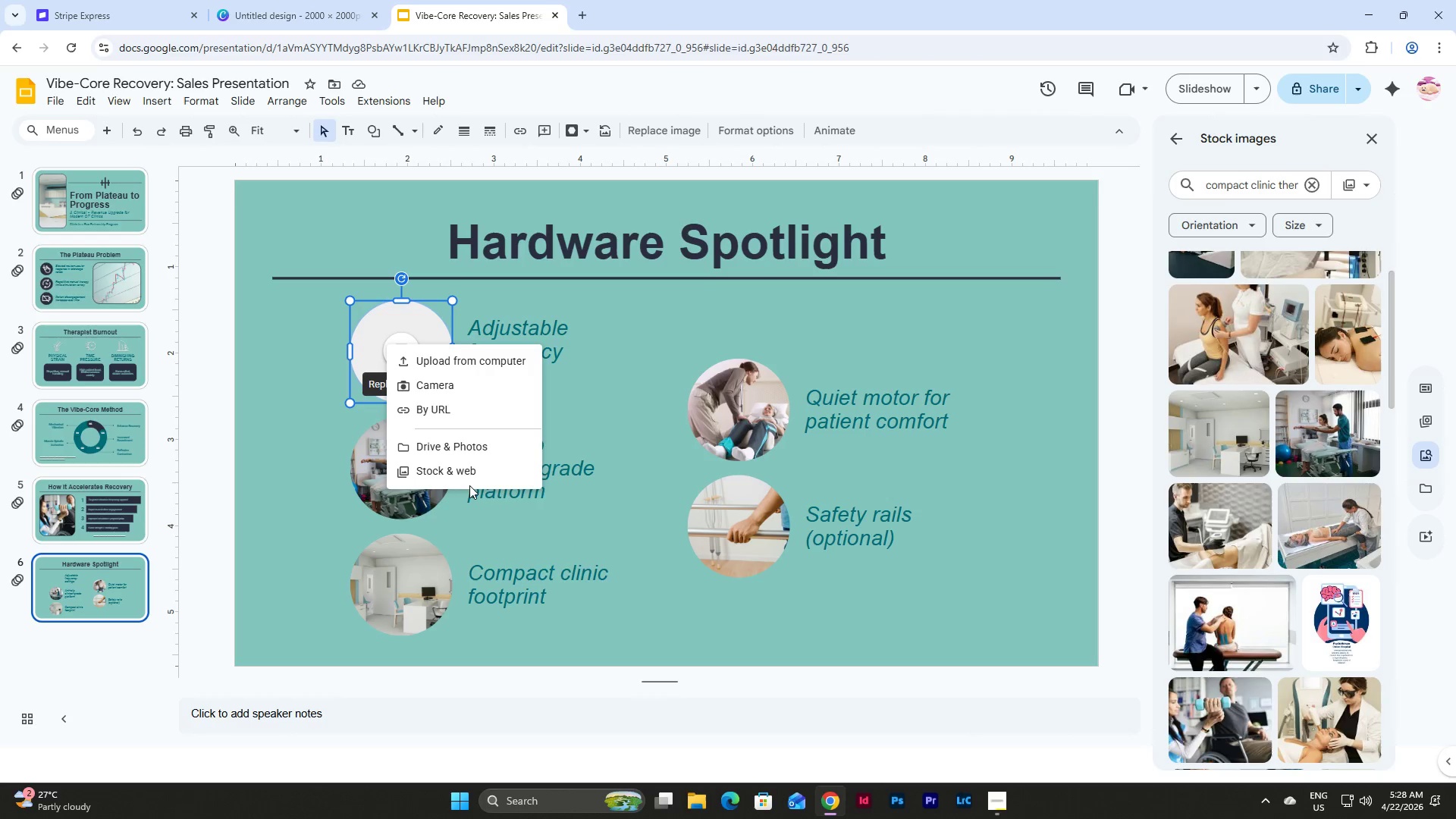 
left_click([466, 473])
 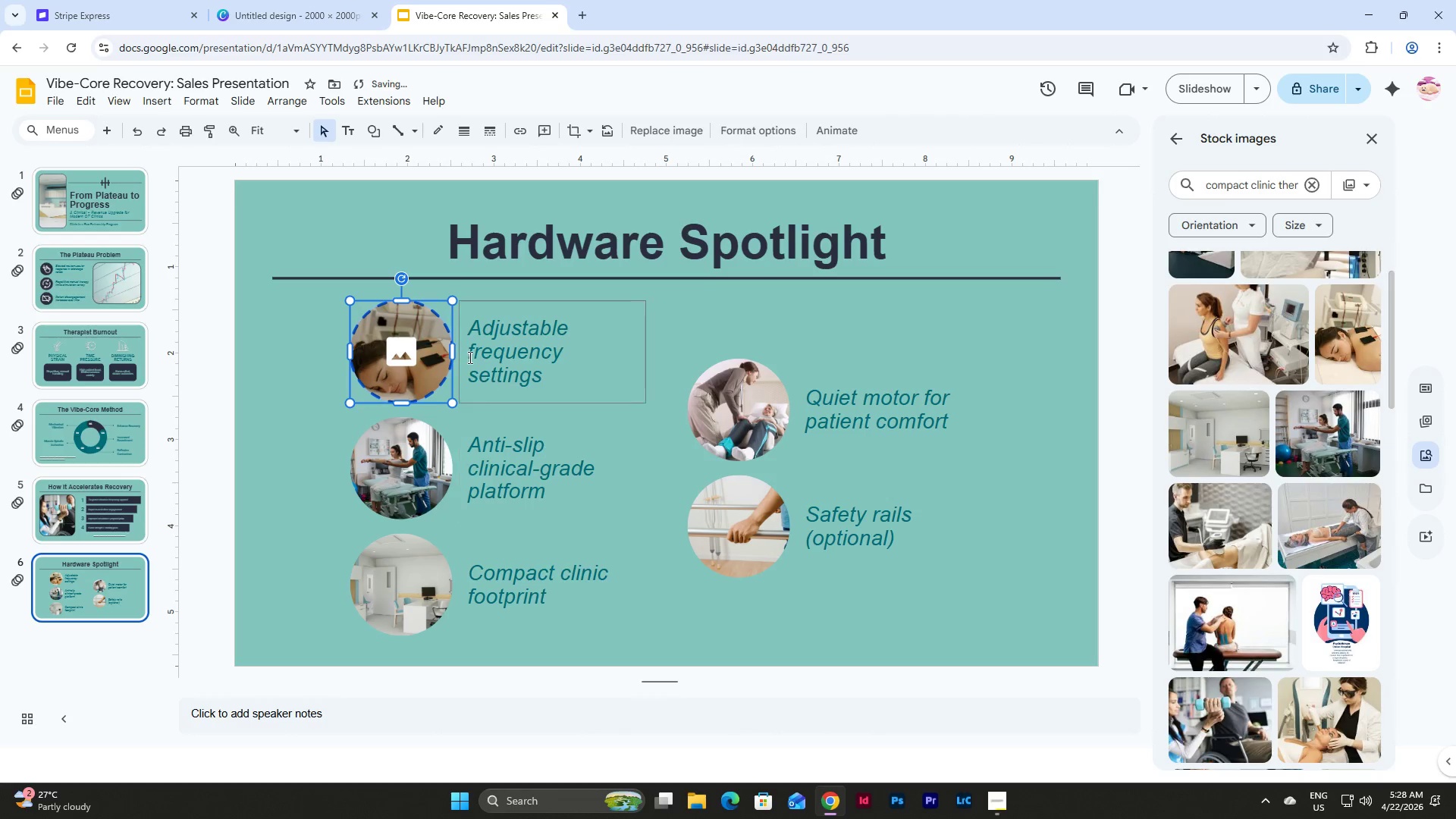 
double_click([405, 326])
 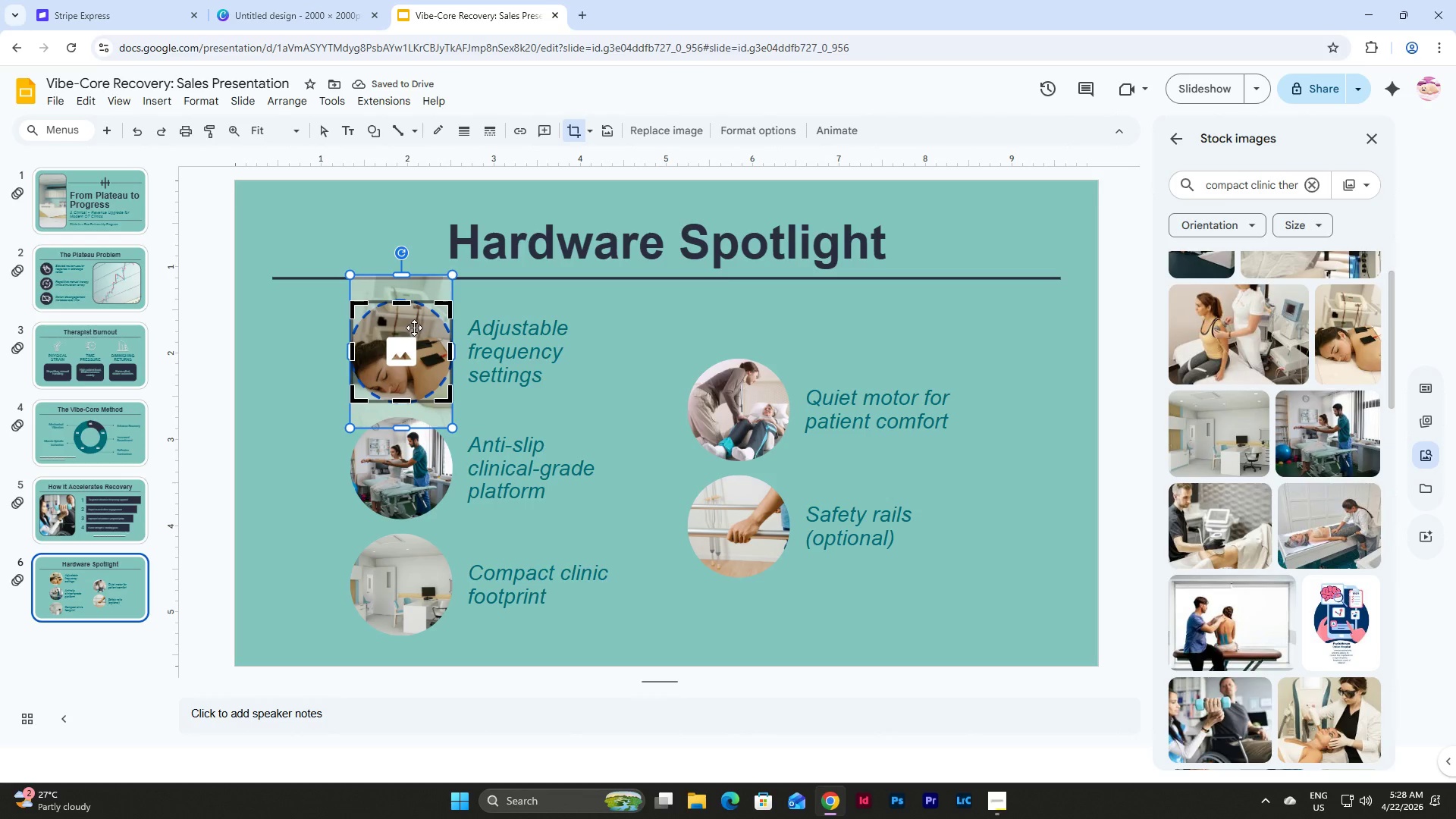 
left_click_drag(start_coordinate=[416, 325], to_coordinate=[415, 338])
 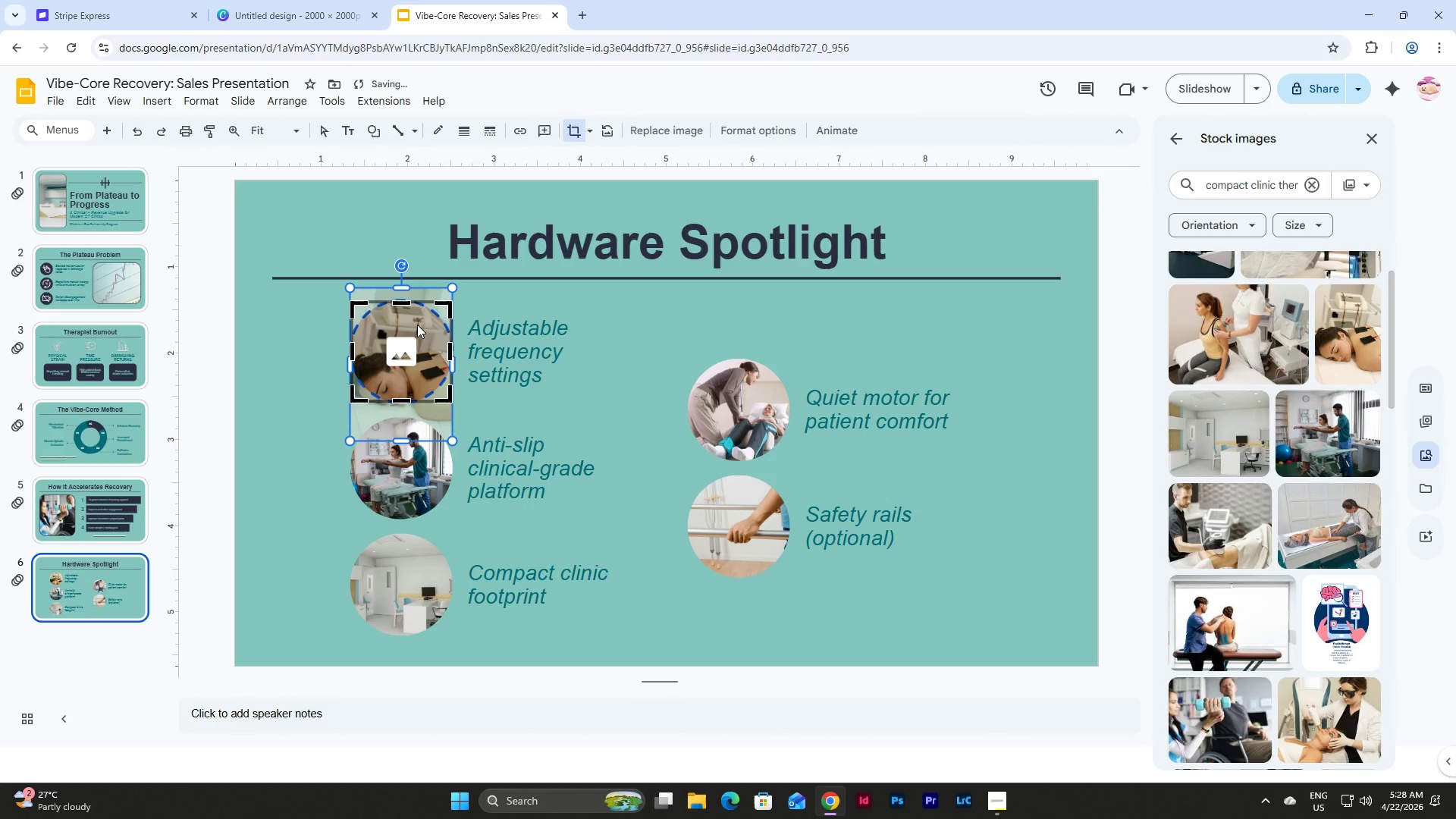 
left_click_drag(start_coordinate=[417, 325], to_coordinate=[417, 340])
 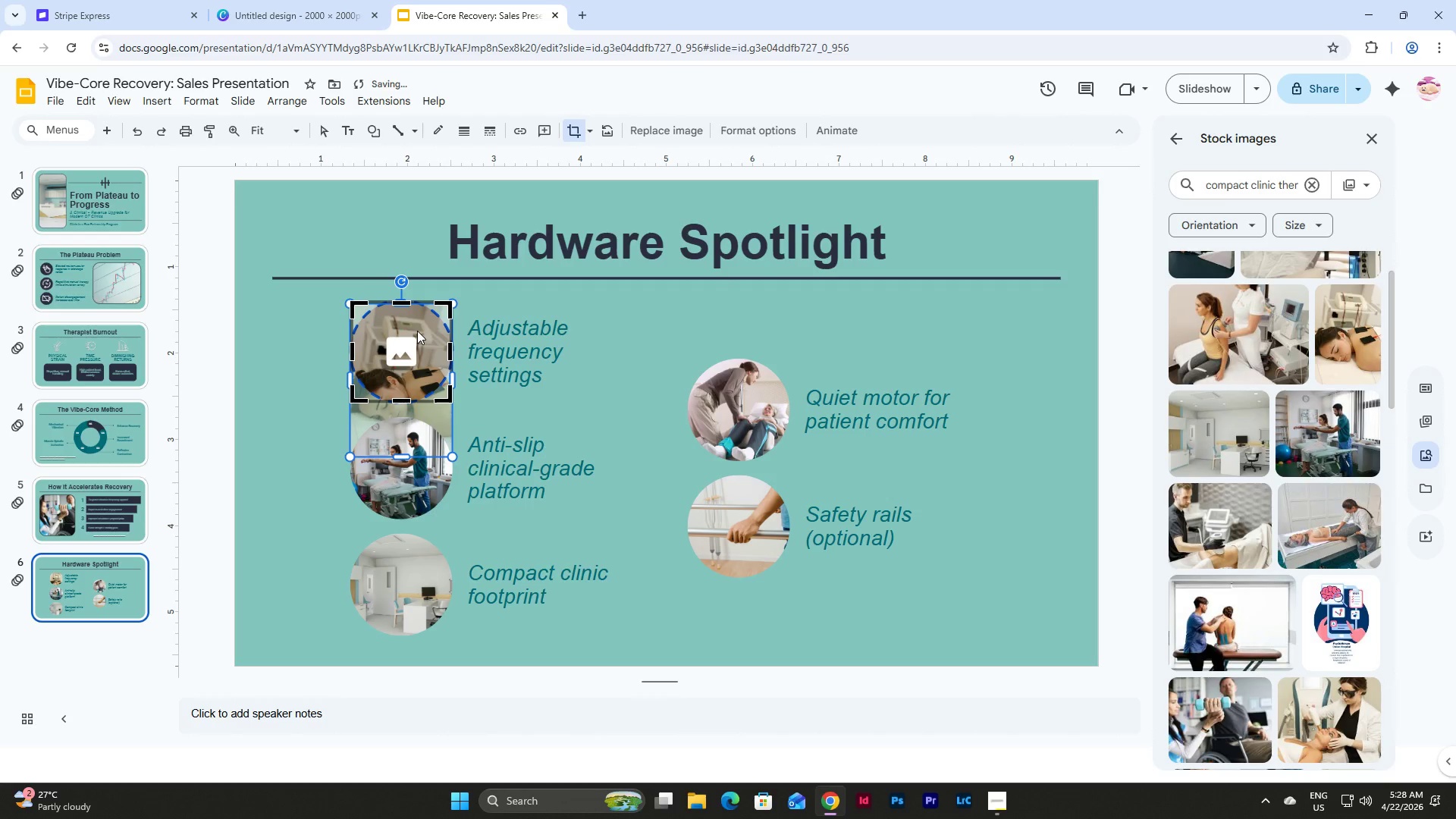 
left_click_drag(start_coordinate=[417, 326], to_coordinate=[417, 322])
 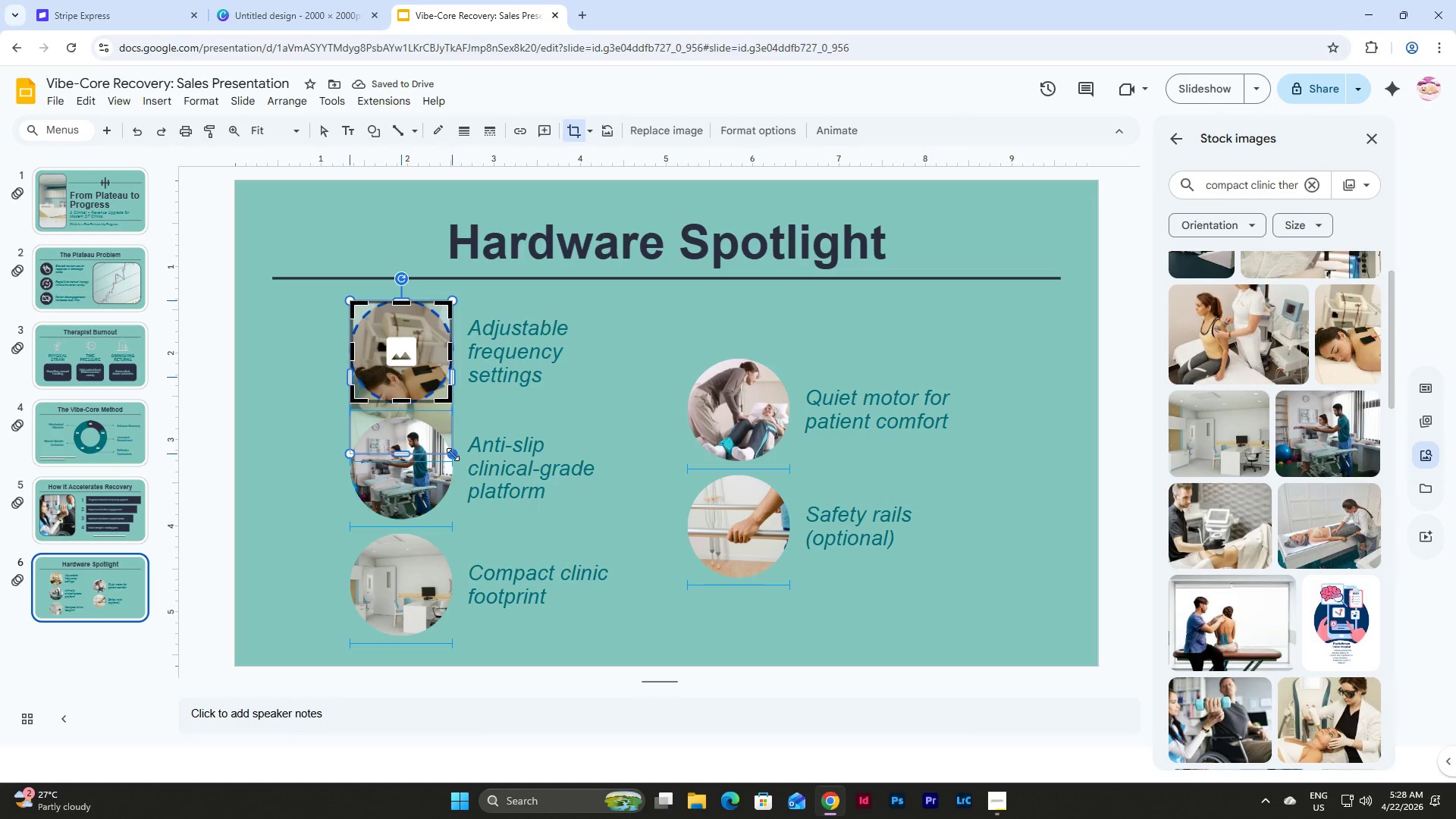 
left_click_drag(start_coordinate=[453, 454], to_coordinate=[457, 458])
 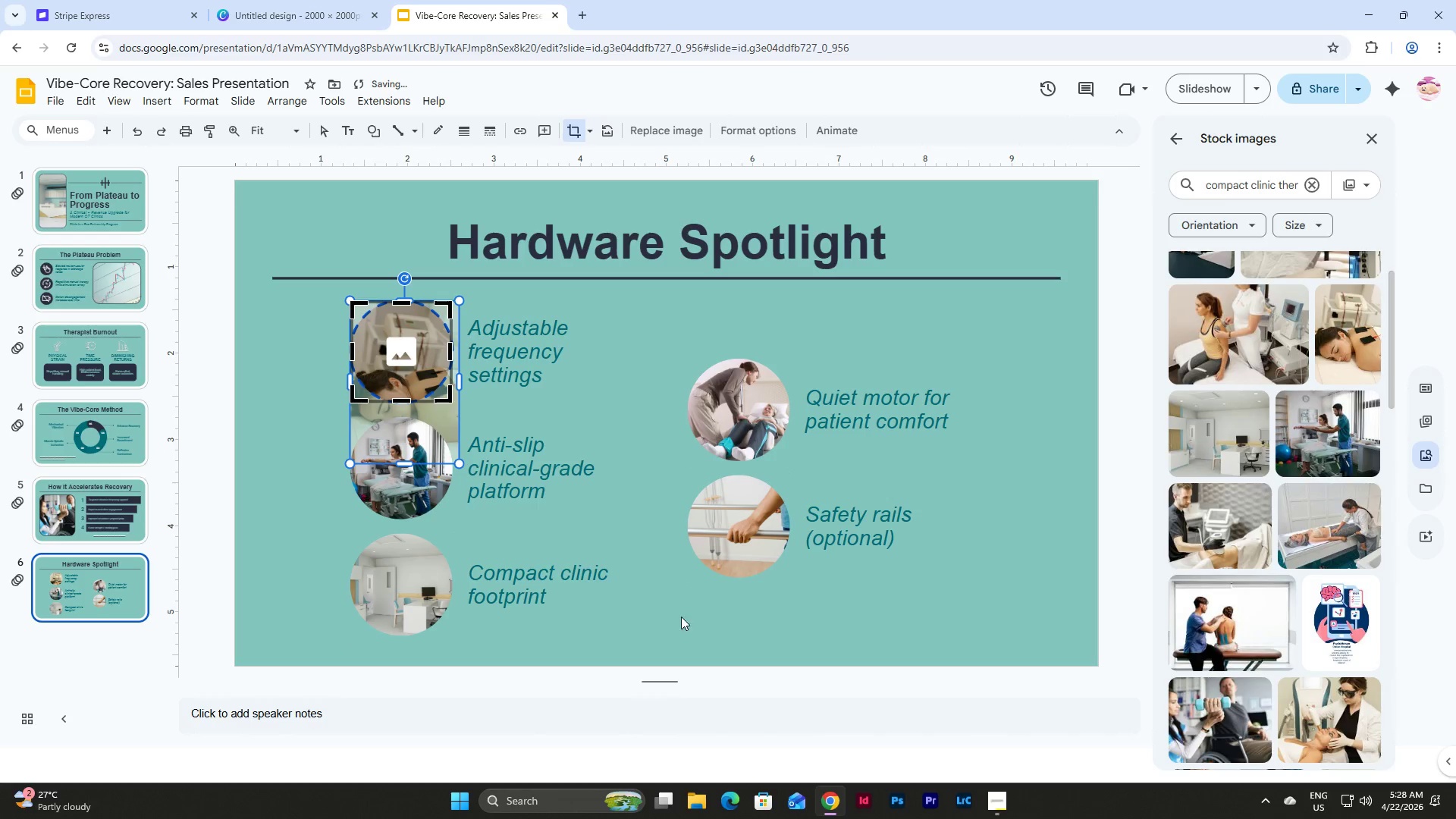 
double_click([707, 633])
 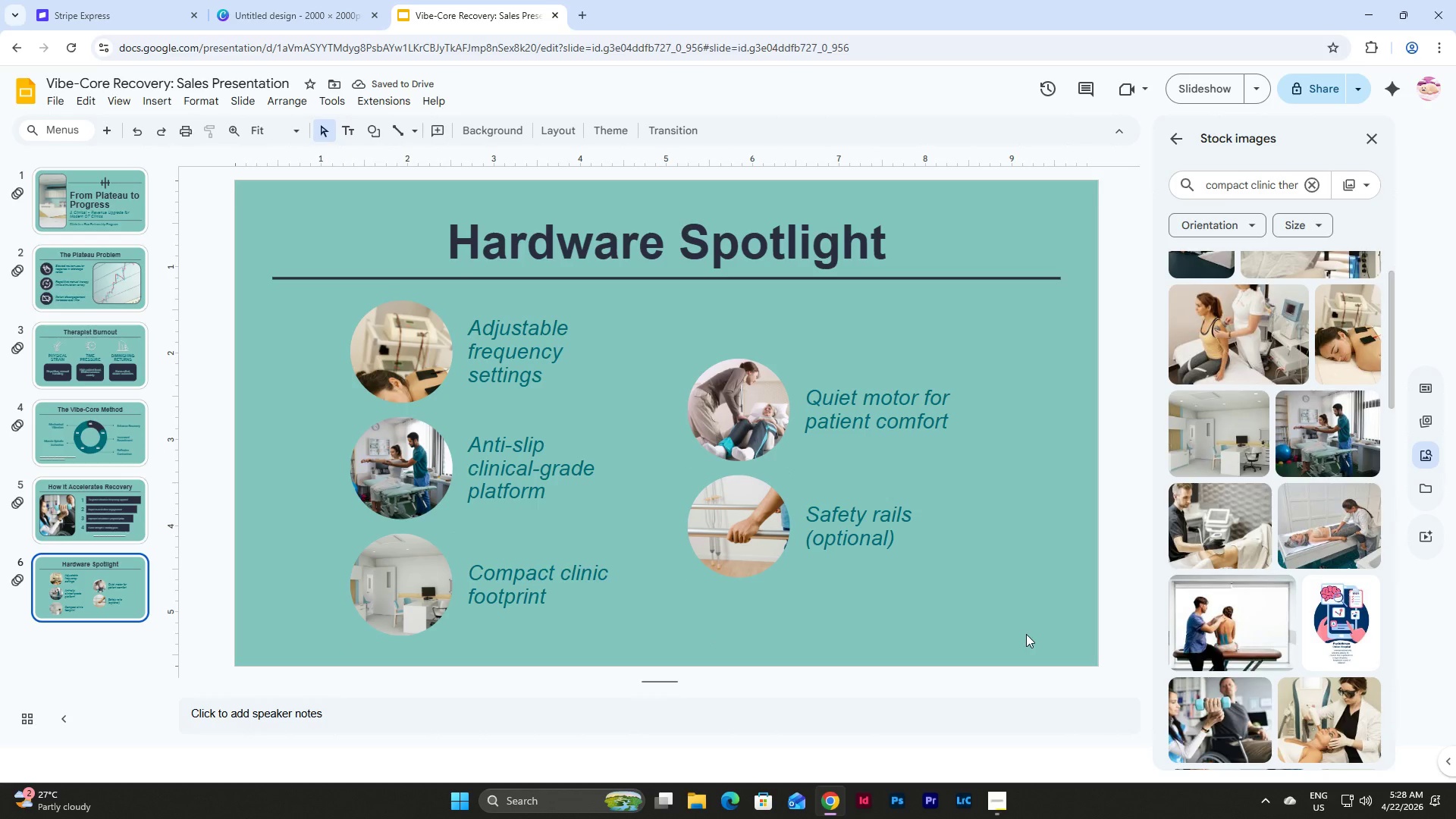 
left_click([1026, 634])
 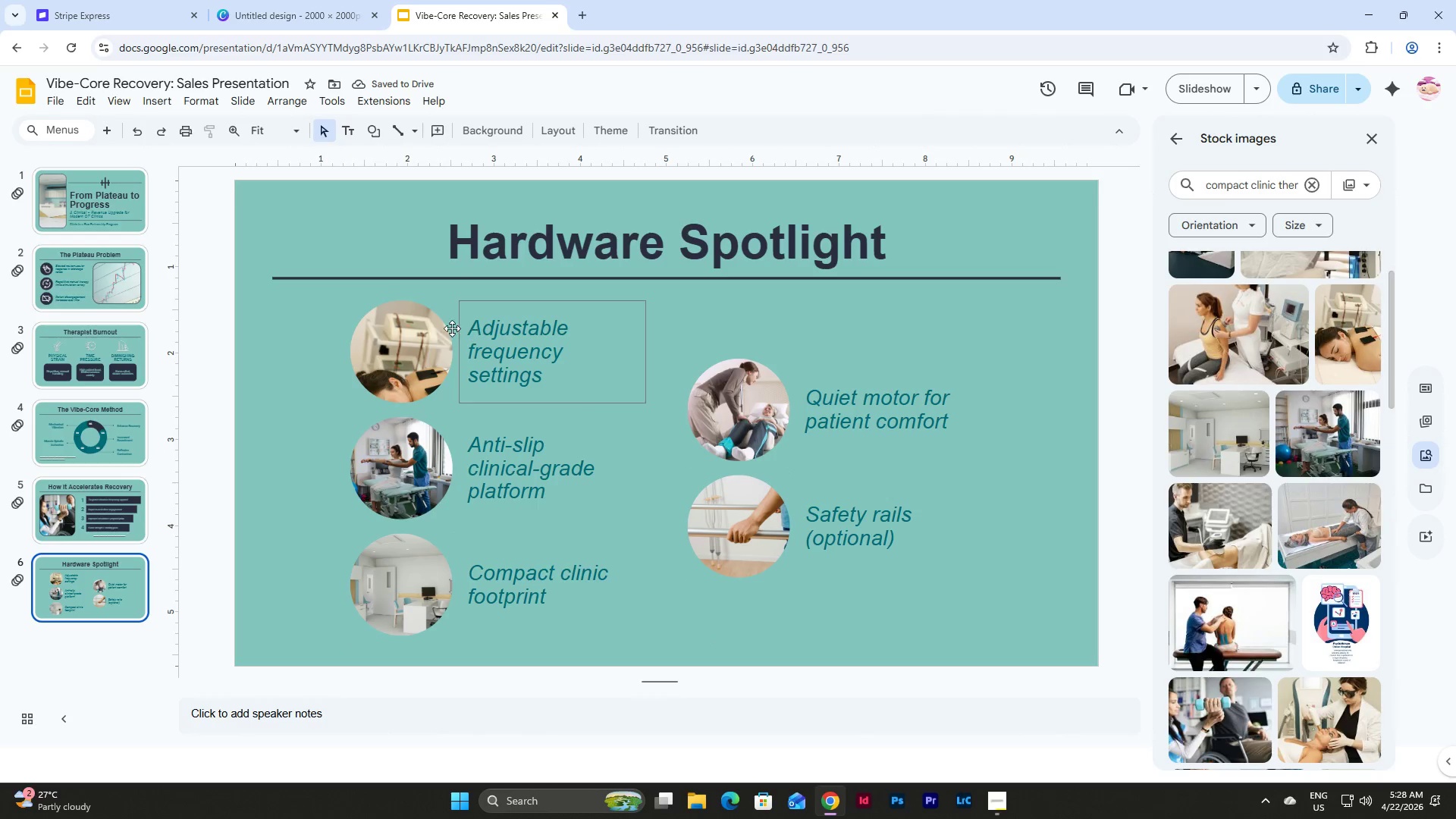 
left_click([407, 327])
 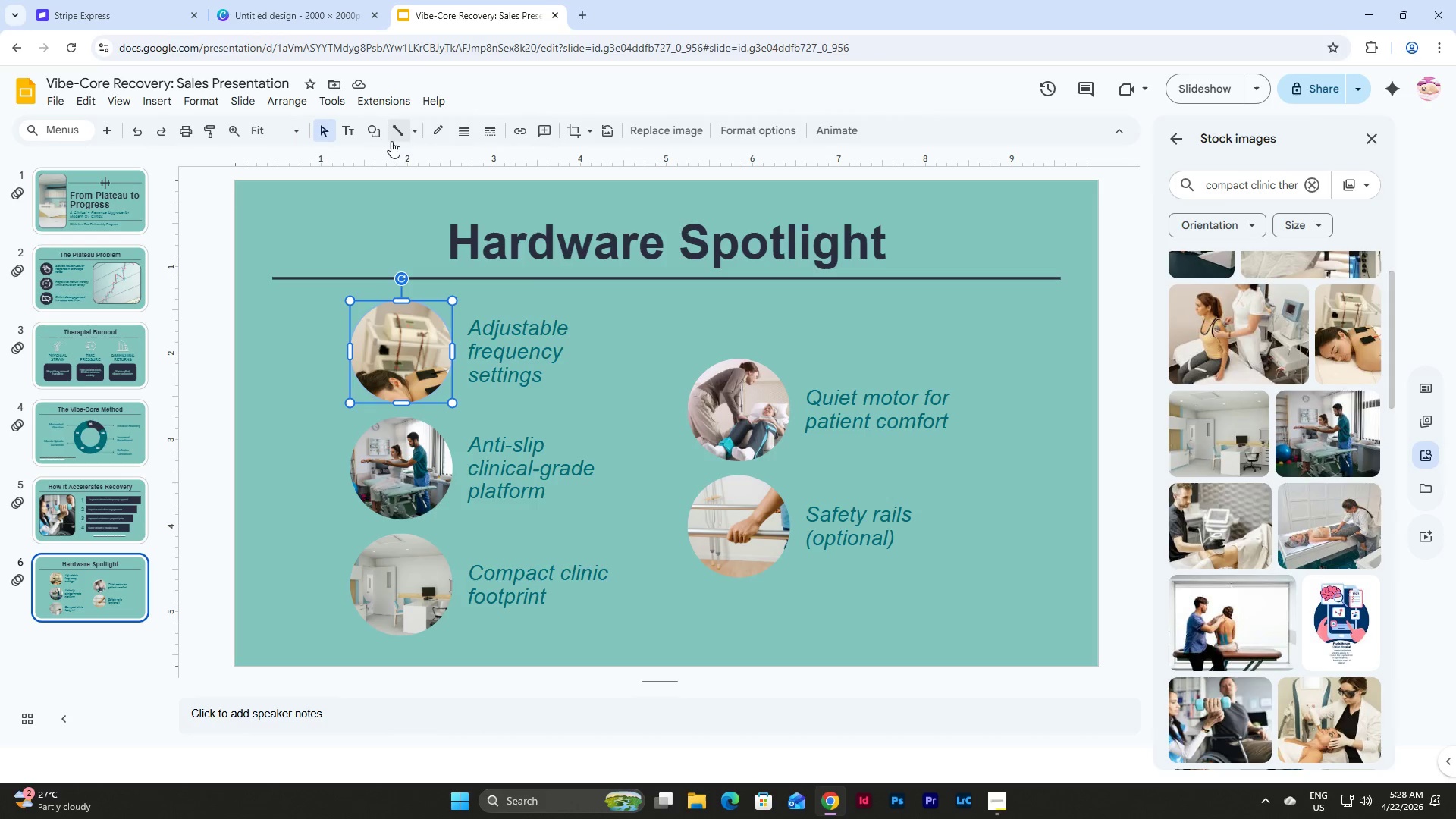 
left_click([434, 124])
 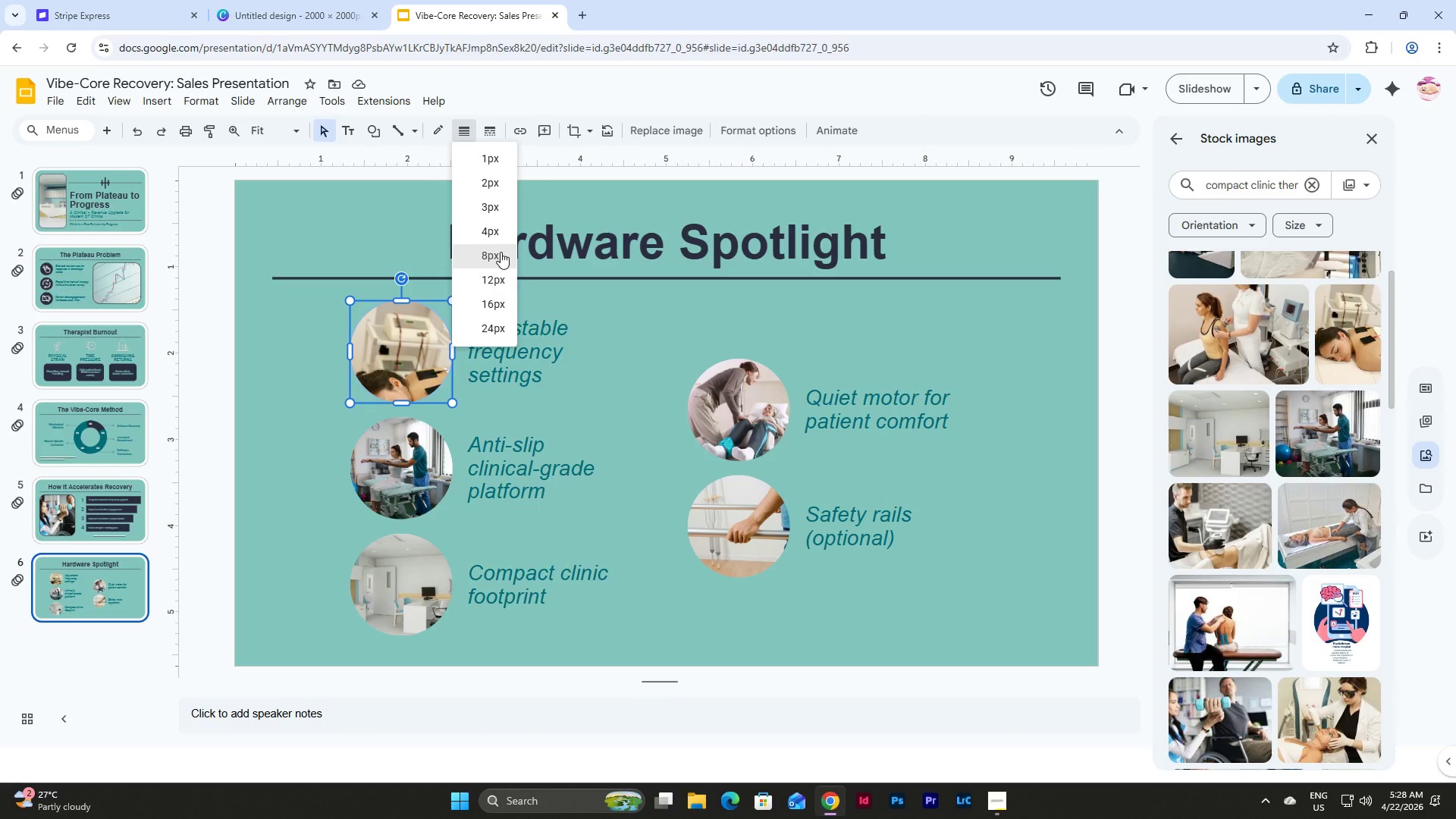 
left_click([497, 204])
 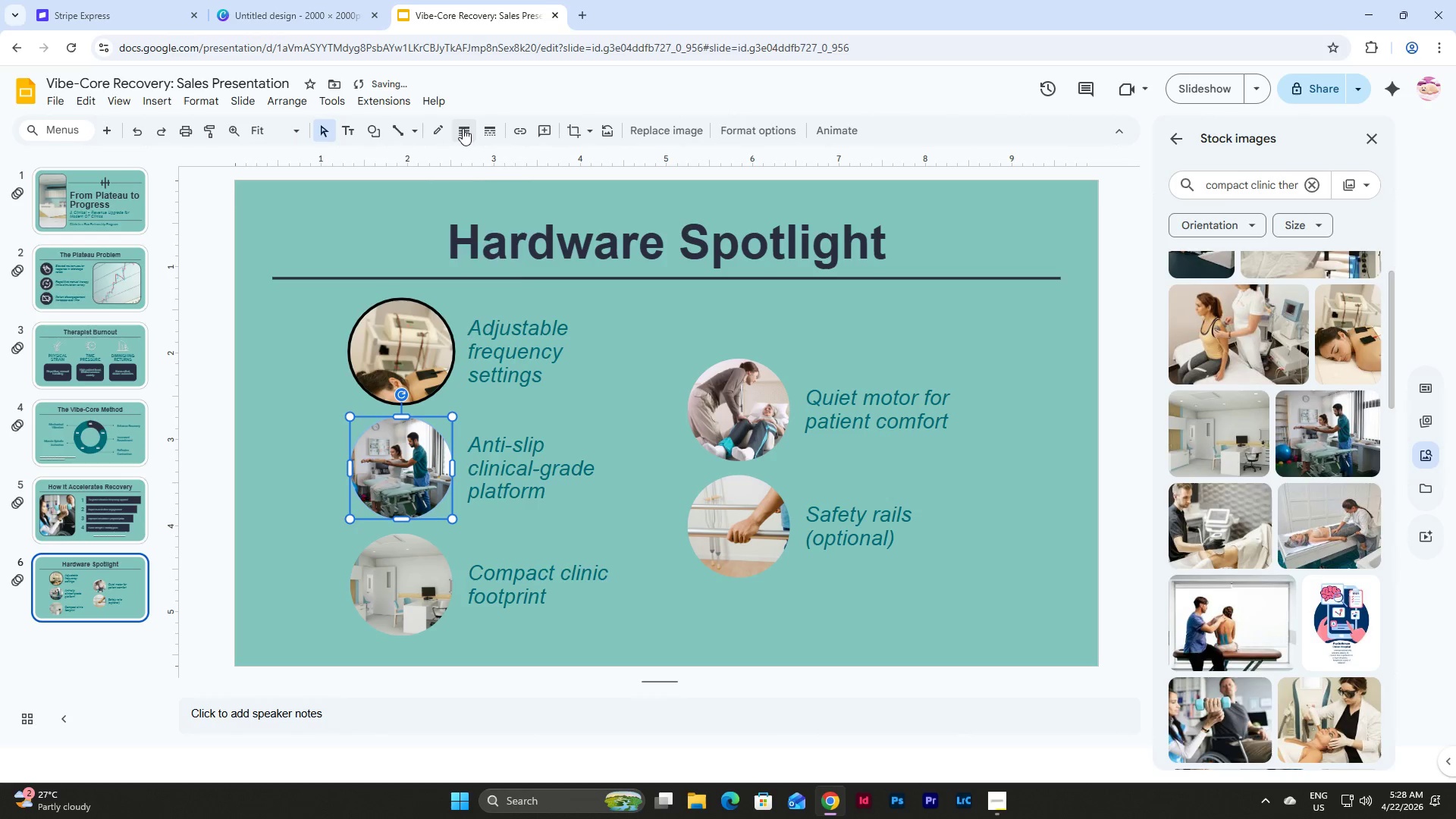 
left_click([496, 201])
 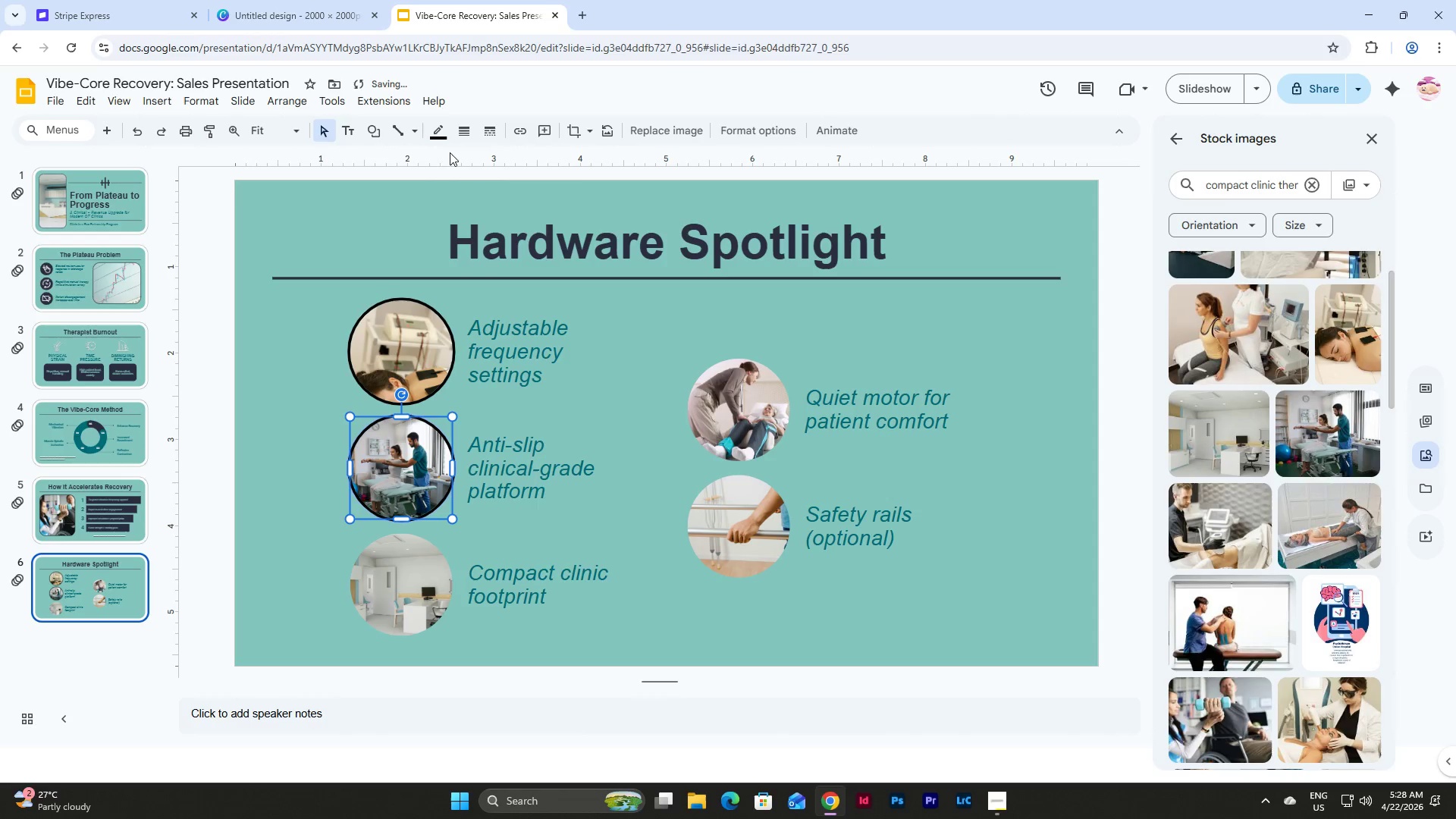 
left_click([435, 134])
 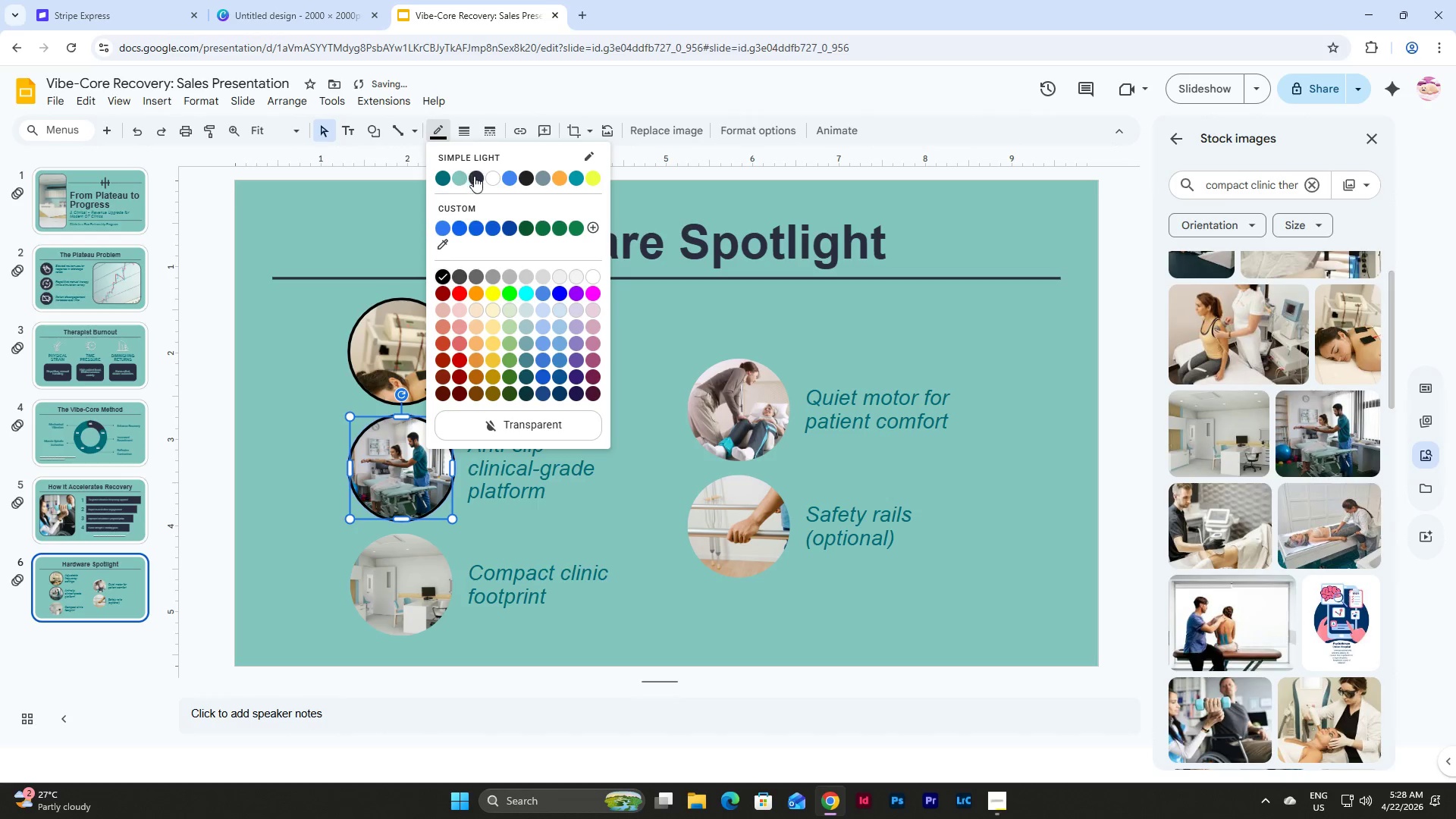 
left_click([475, 176])
 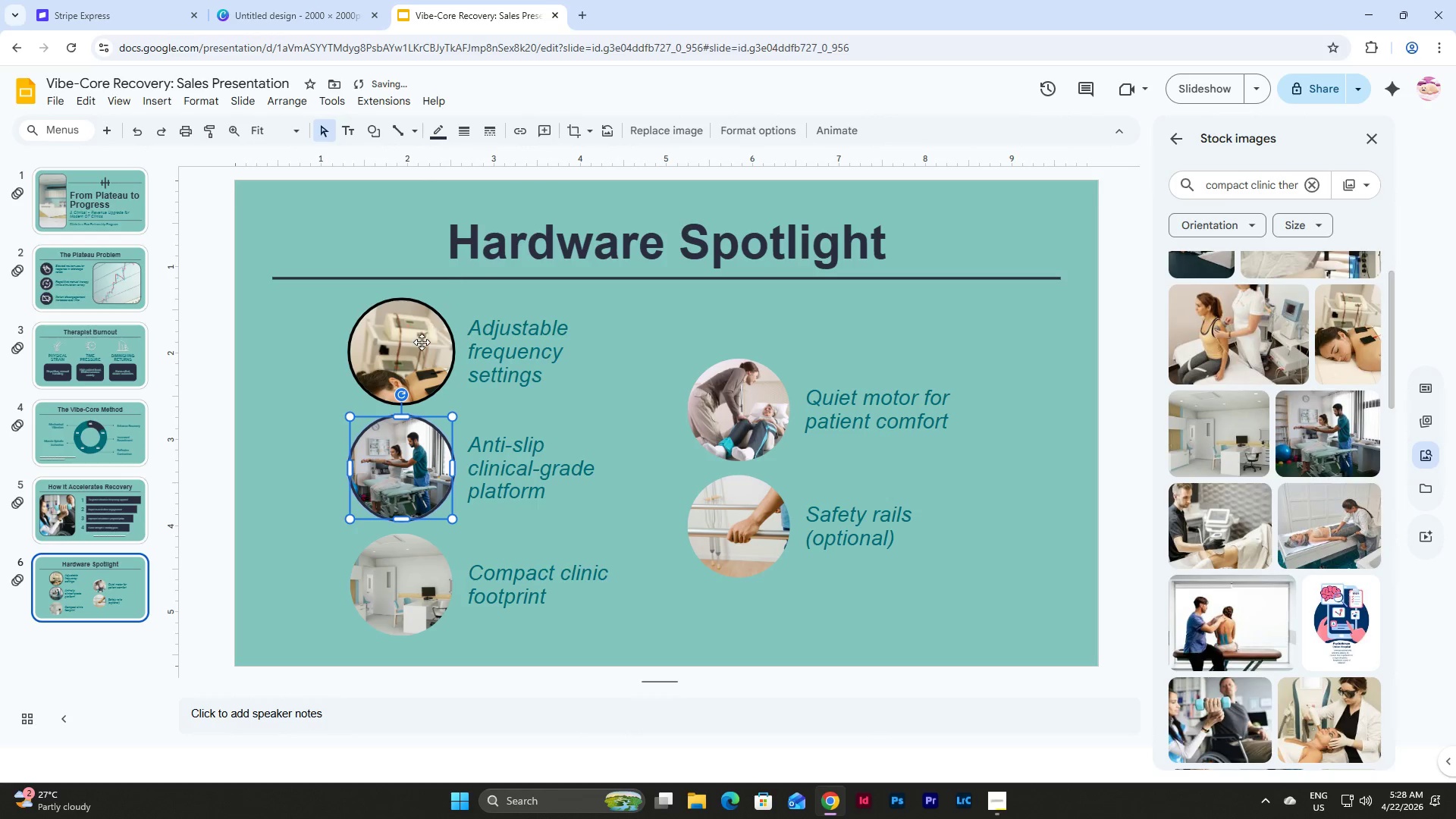 
left_click([420, 344])
 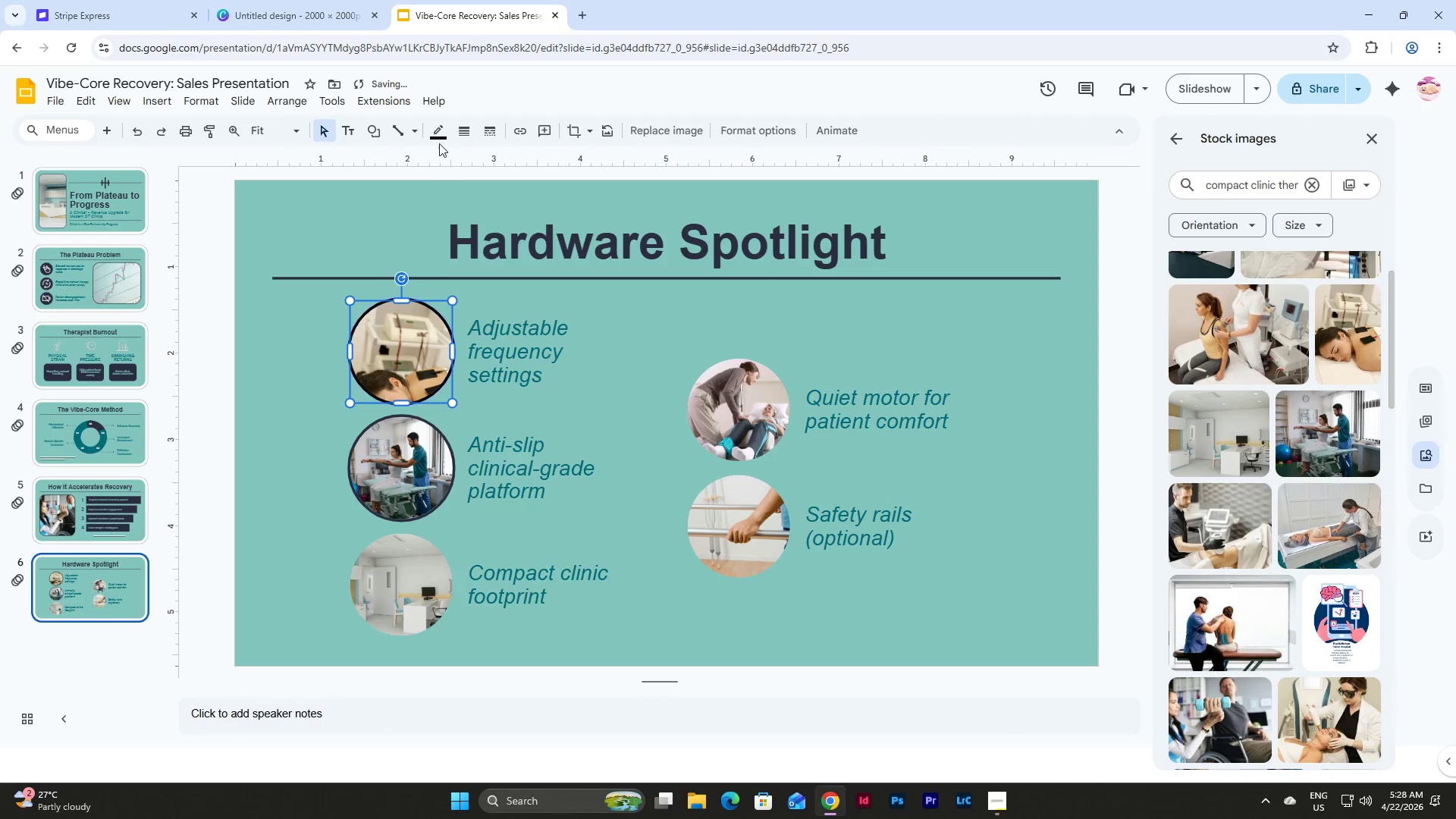 
left_click([439, 142])
 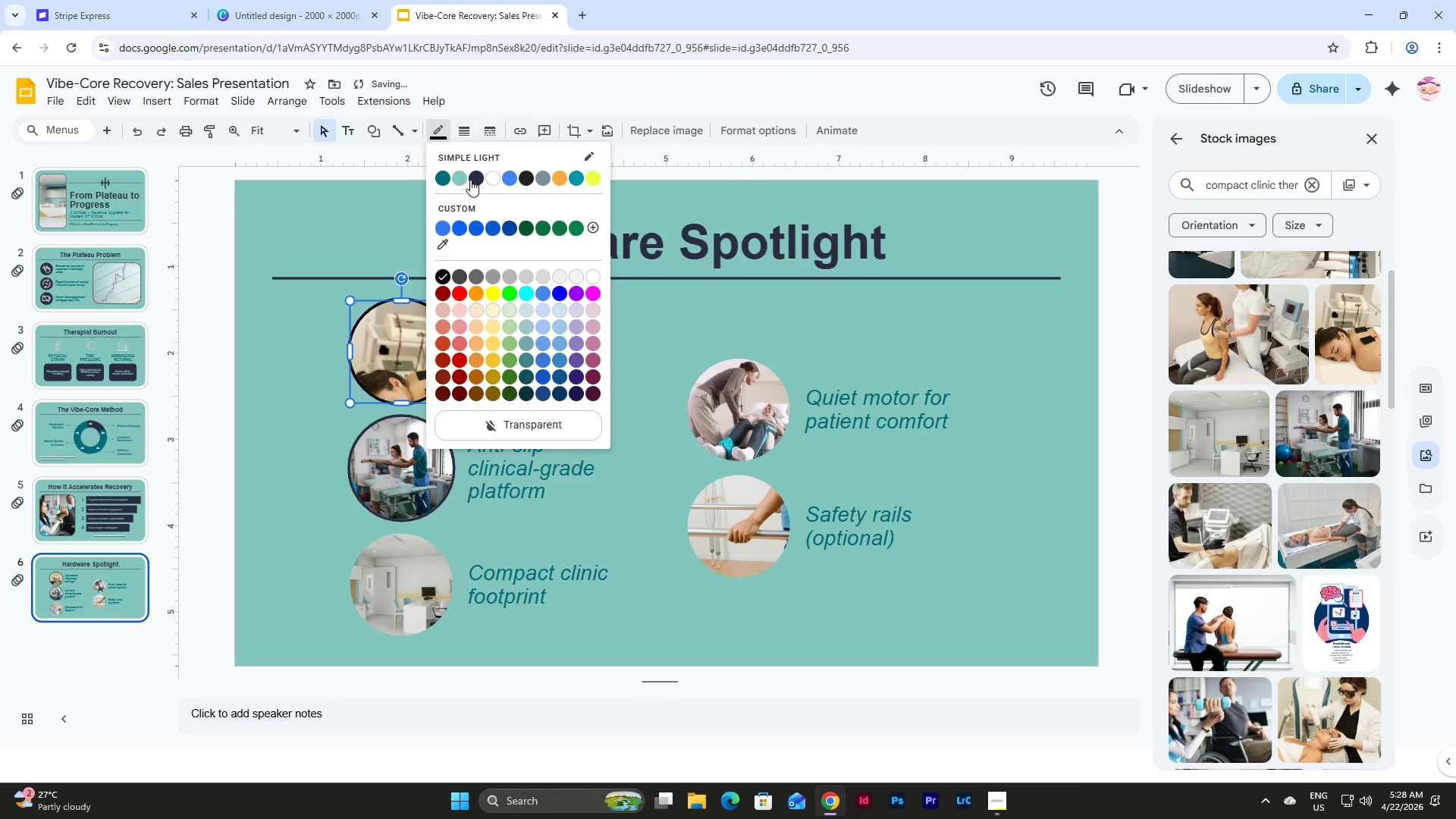 
left_click([472, 181])
 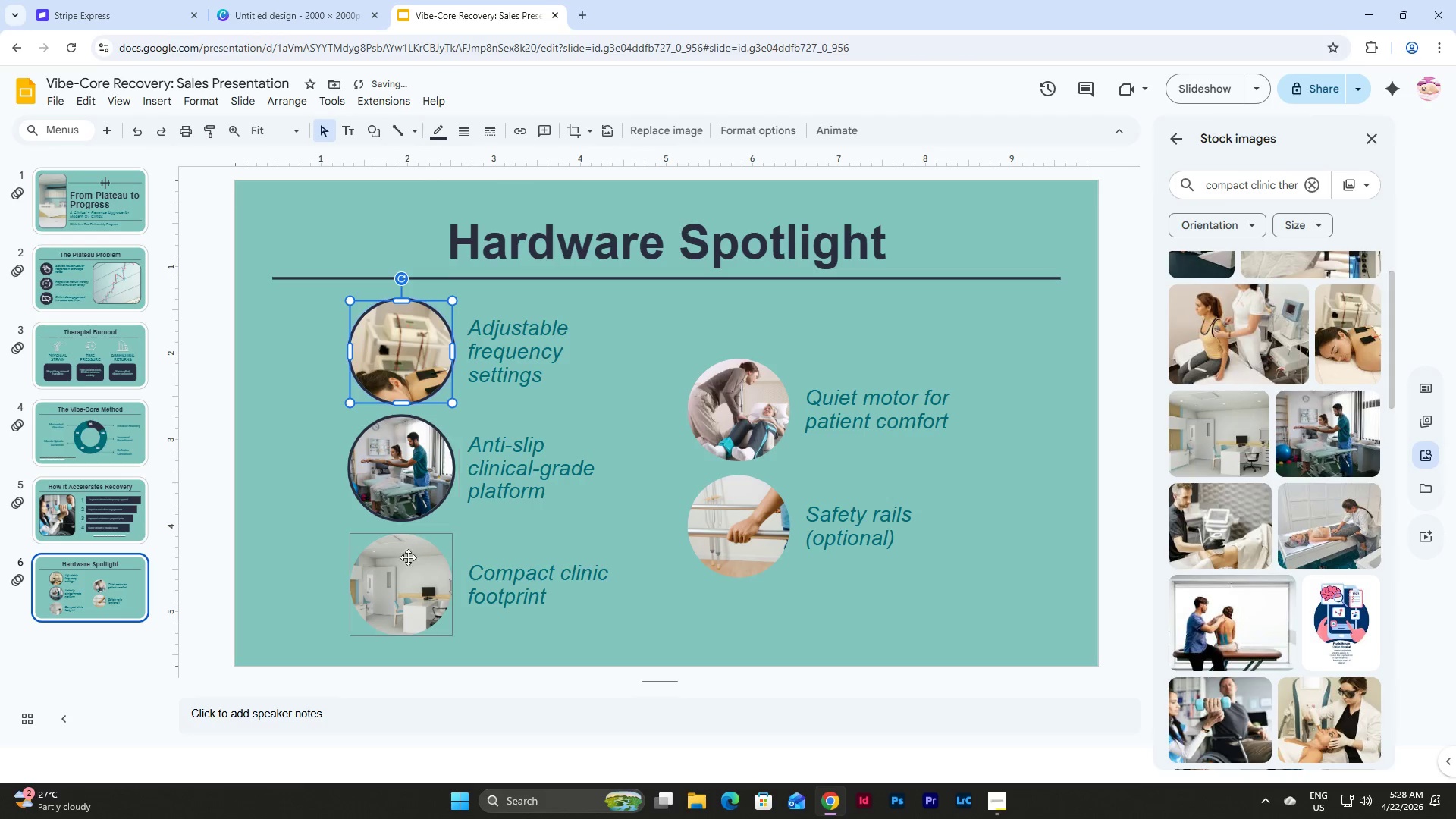 
left_click([403, 588])
 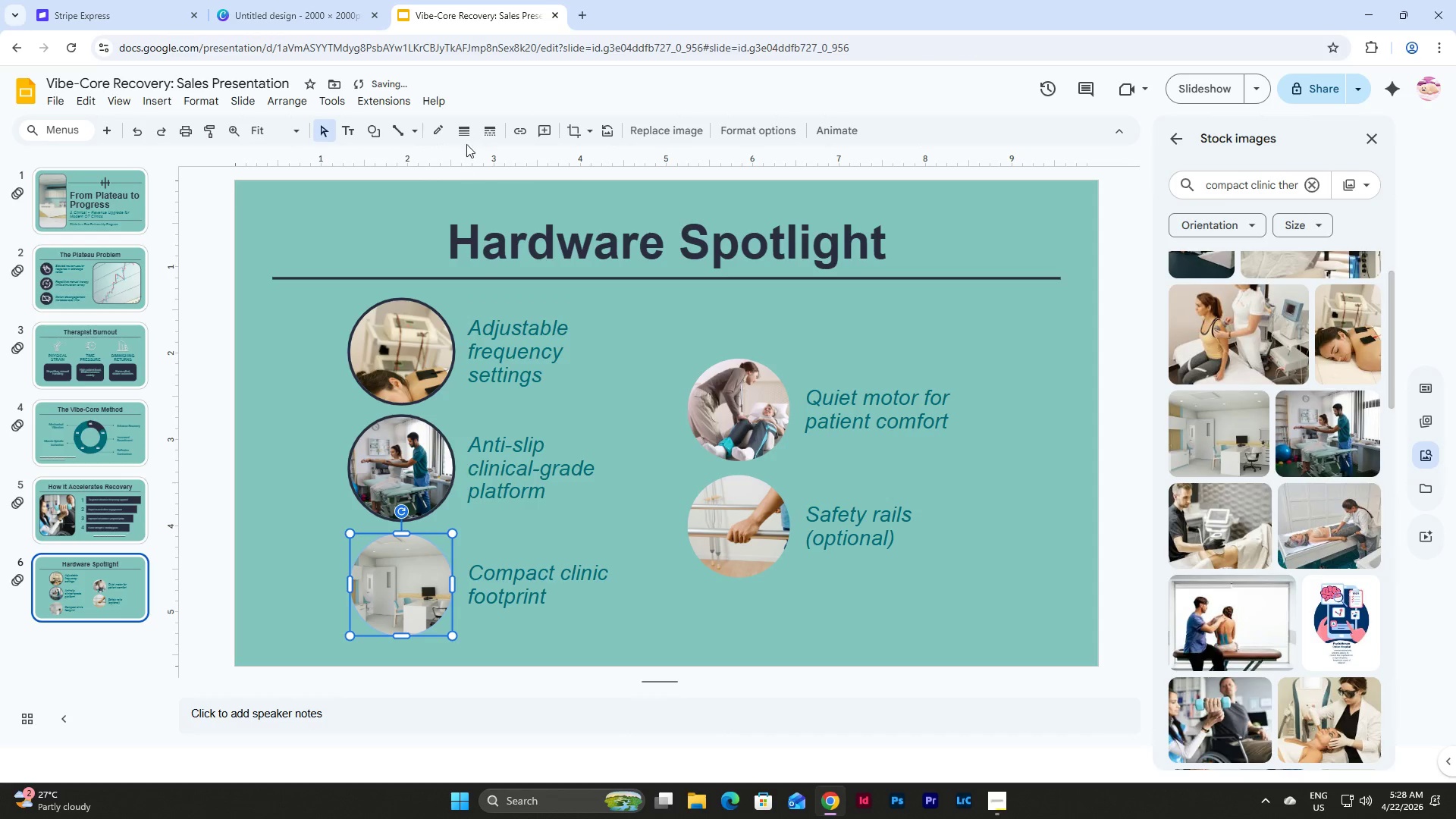 
left_click([466, 133])
 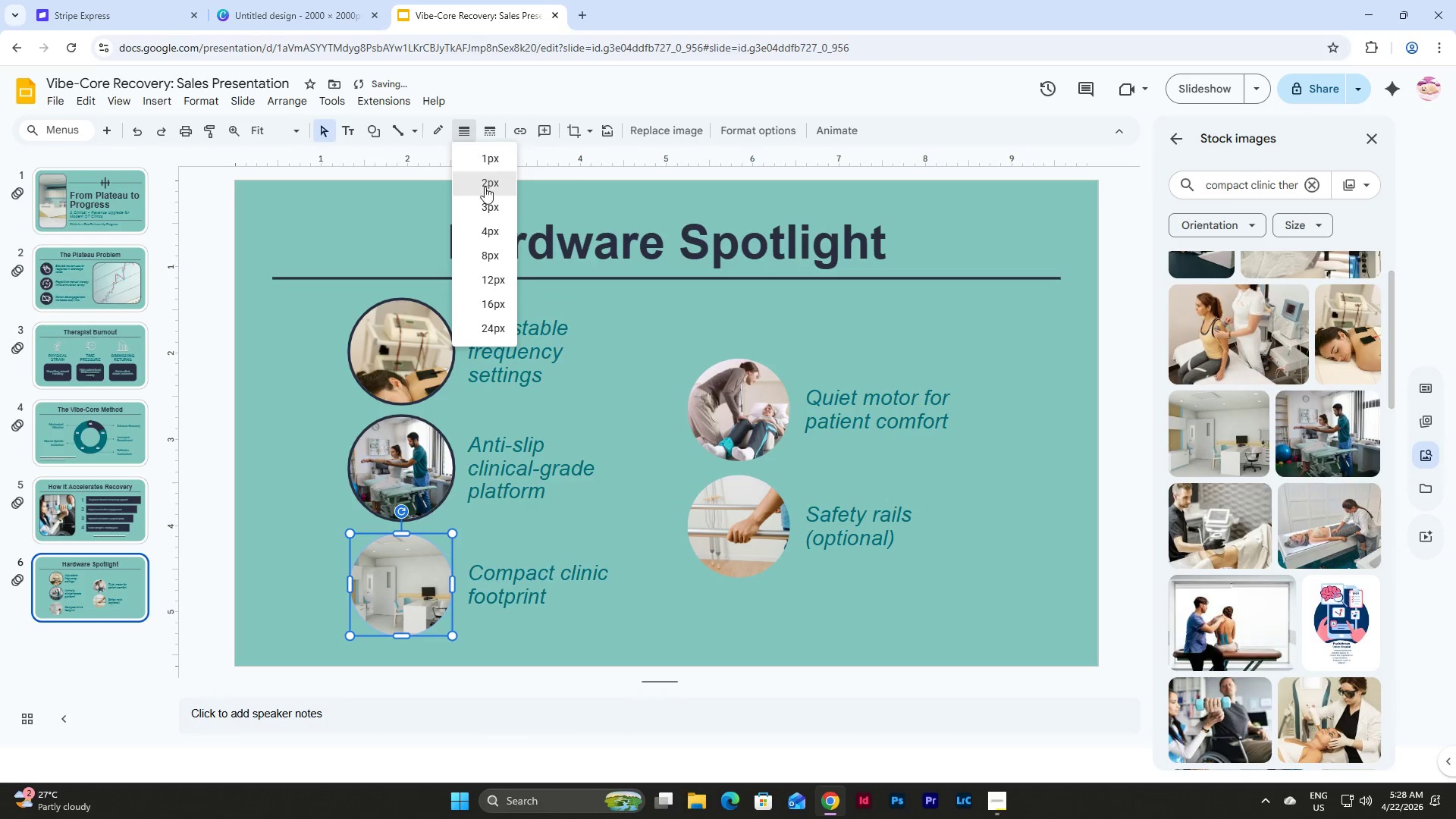 
left_click([486, 200])
 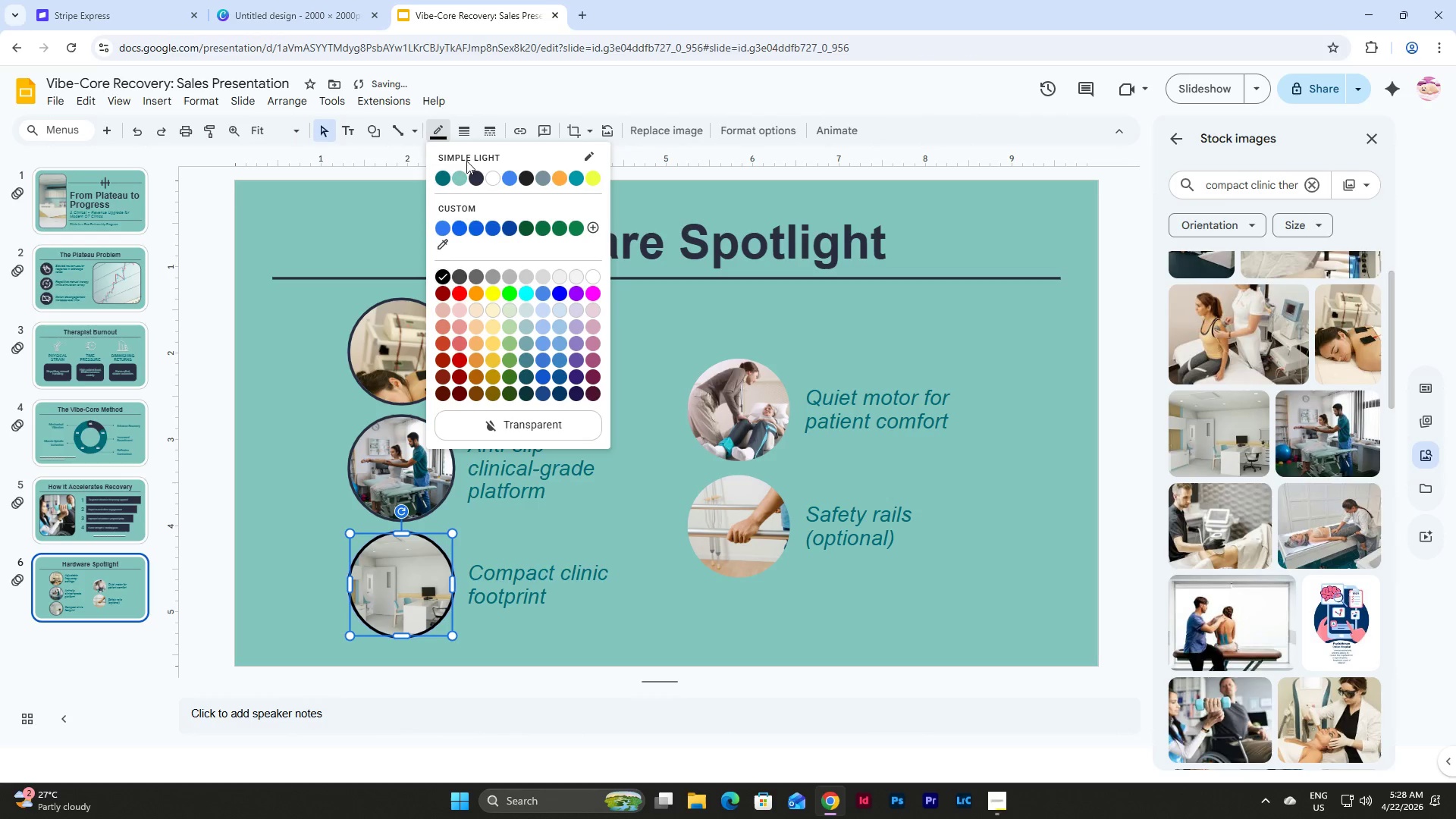 
left_click([477, 177])
 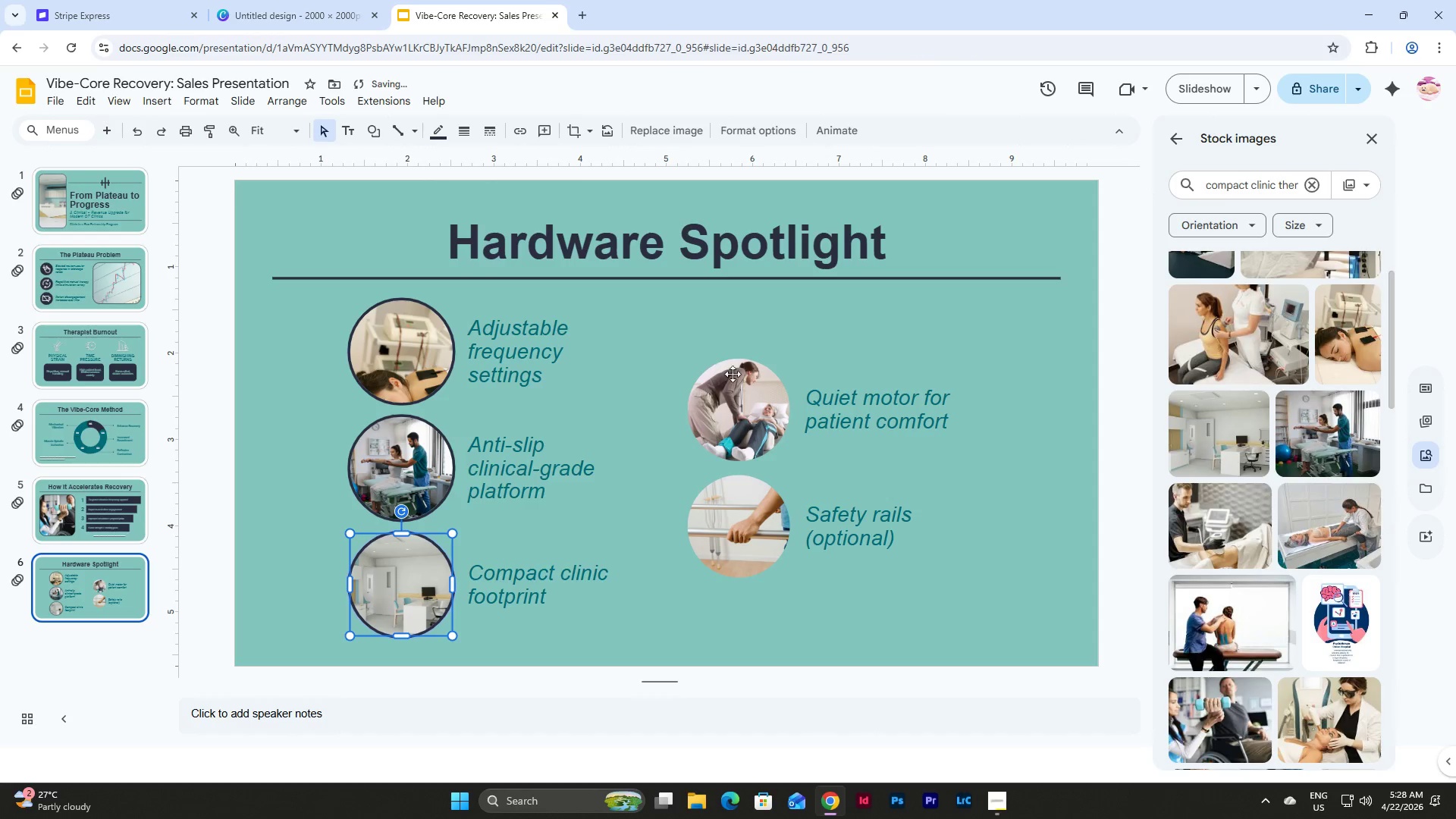 
left_click([777, 402])
 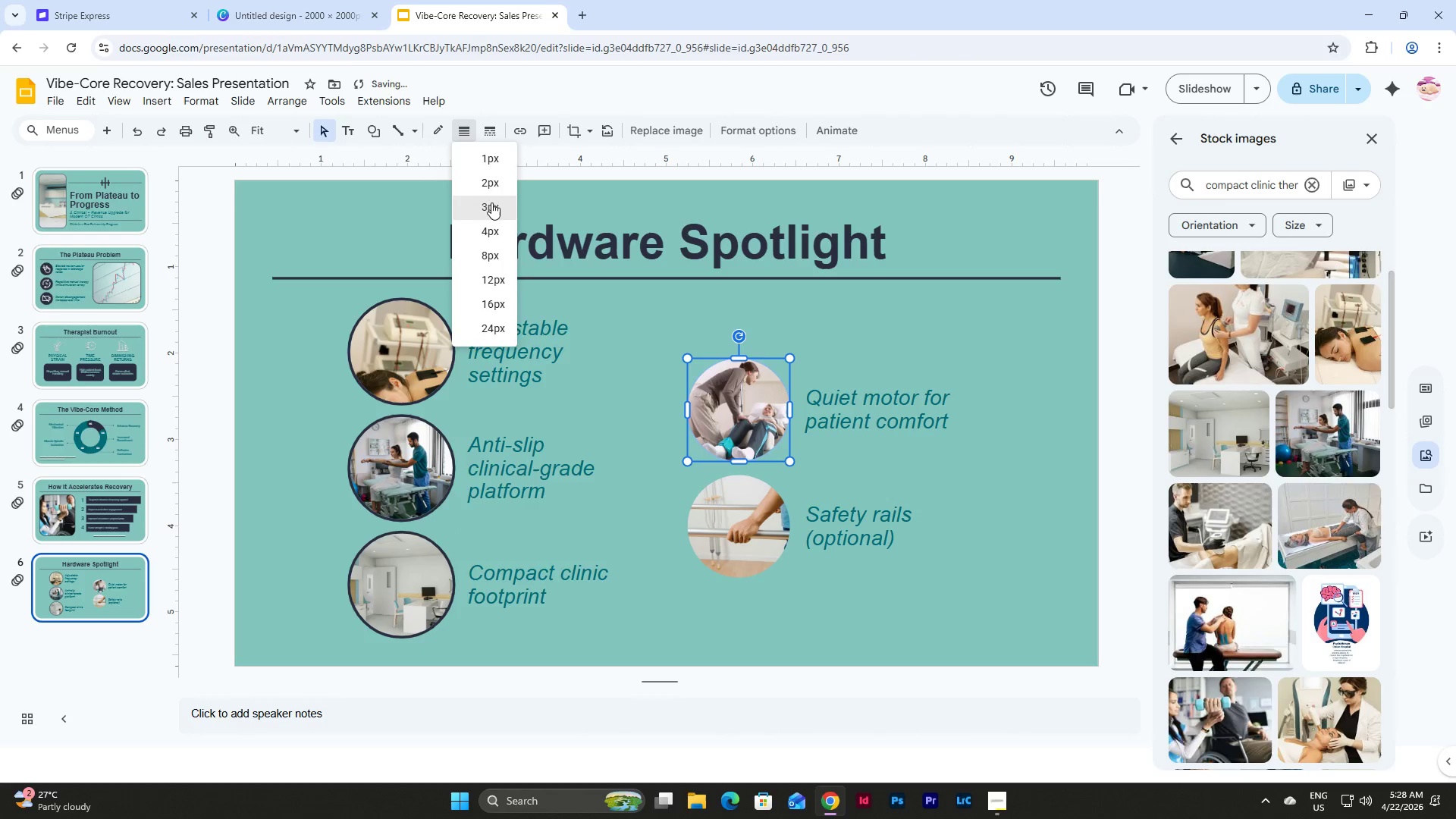 
double_click([435, 124])
 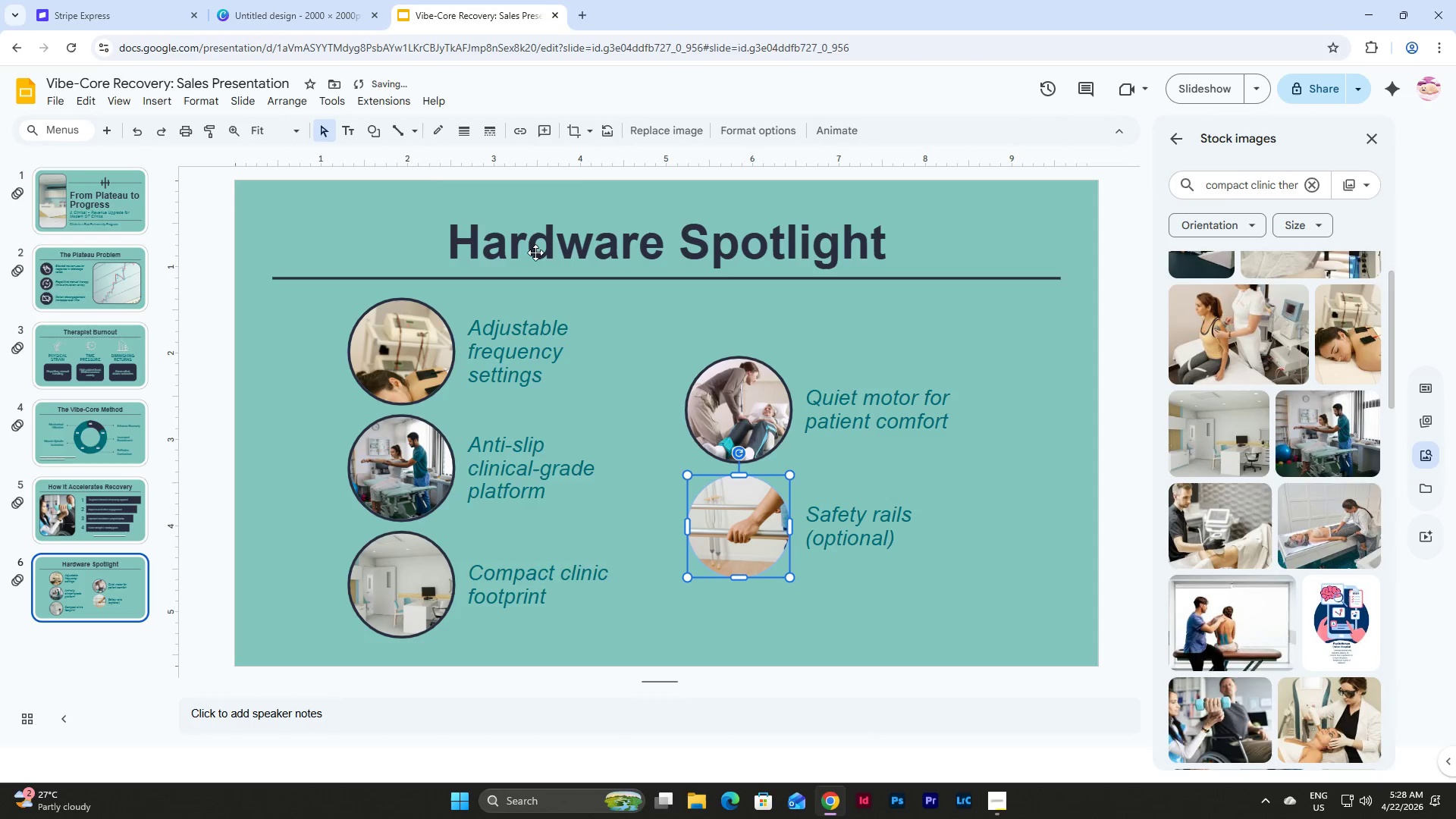 
left_click_drag(start_coordinate=[464, 134], to_coordinate=[464, 130])
 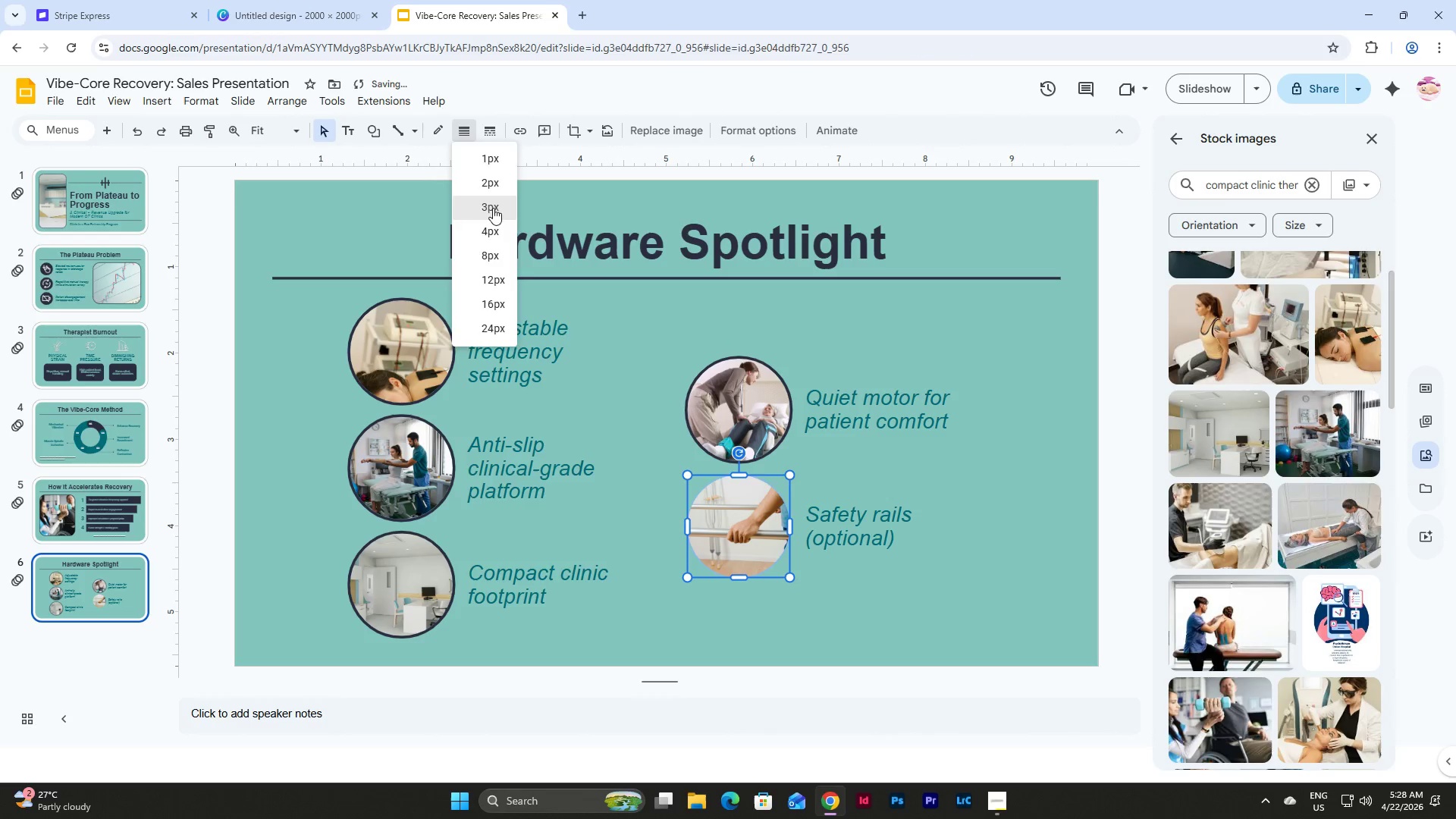 
left_click([494, 211])
 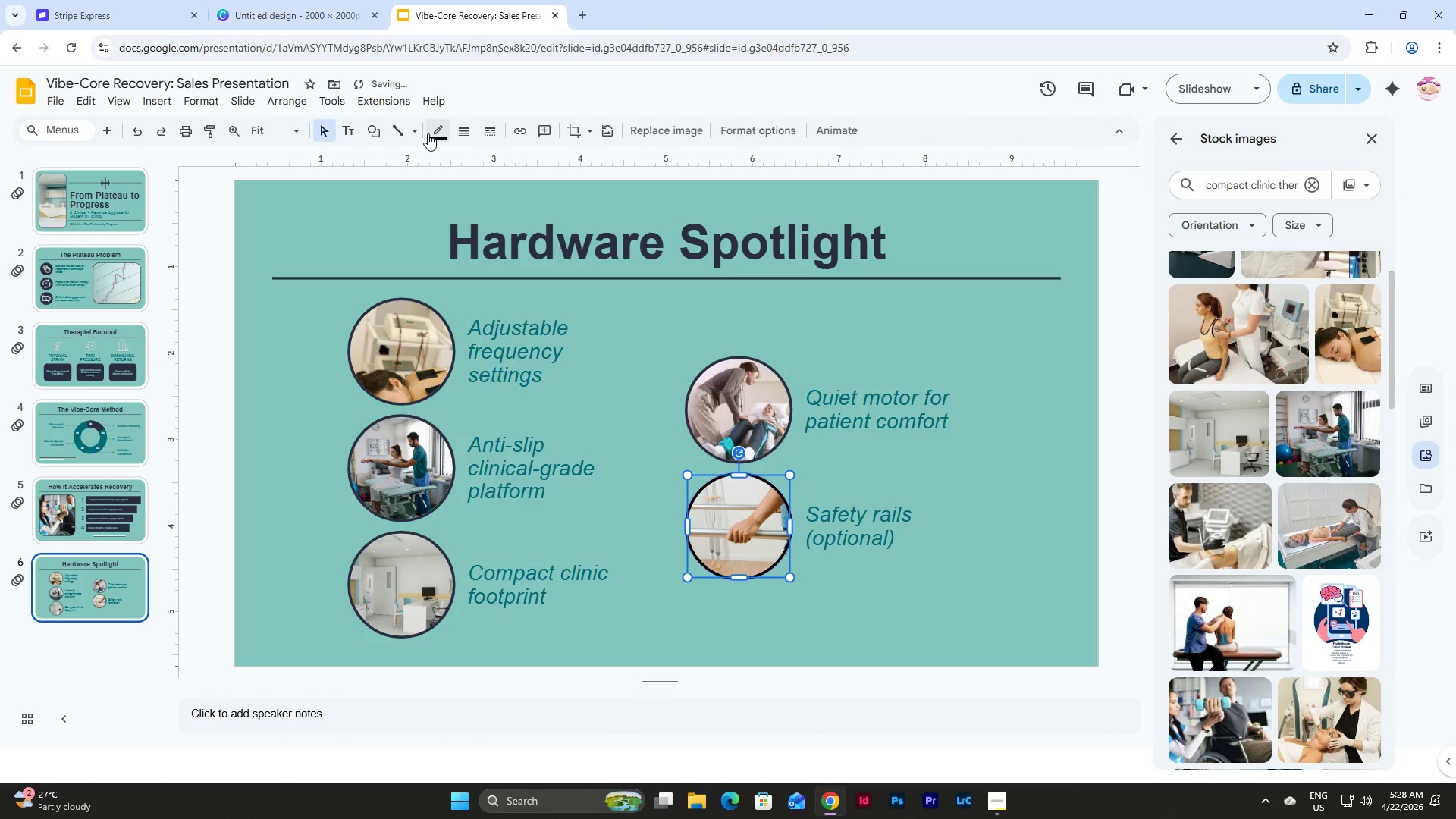 
left_click([428, 133])
 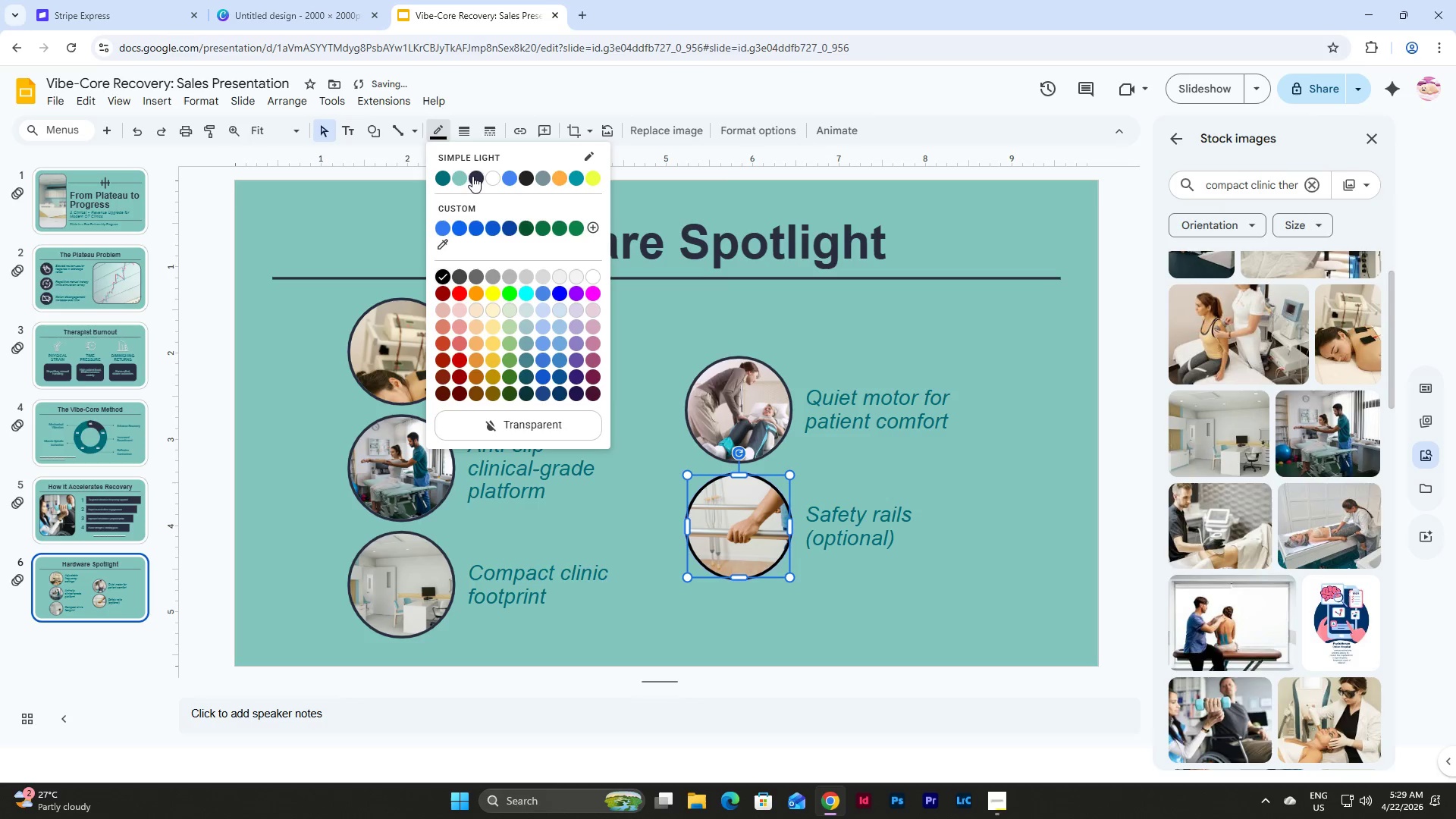 
left_click([473, 177])
 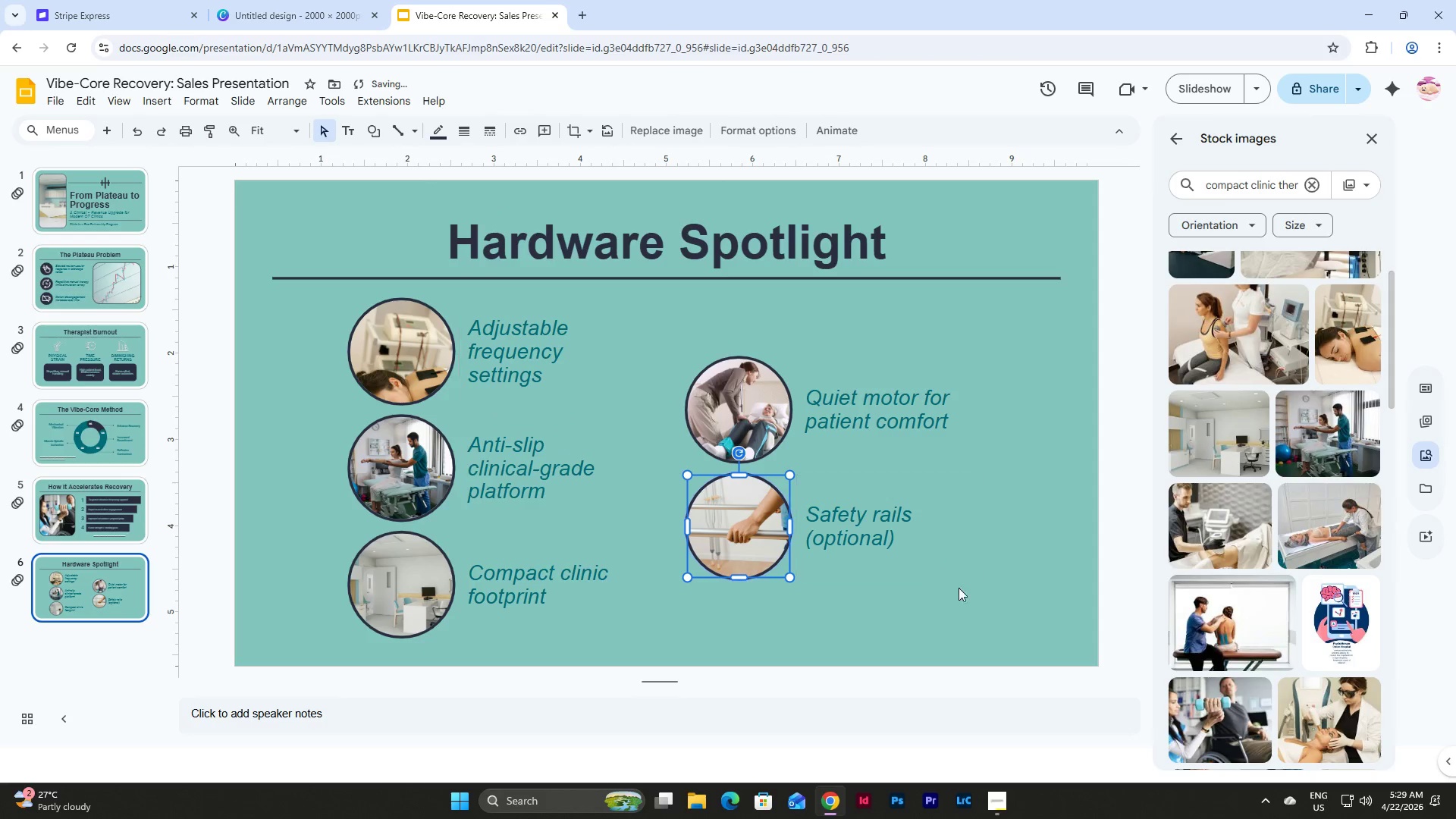 
left_click([981, 597])
 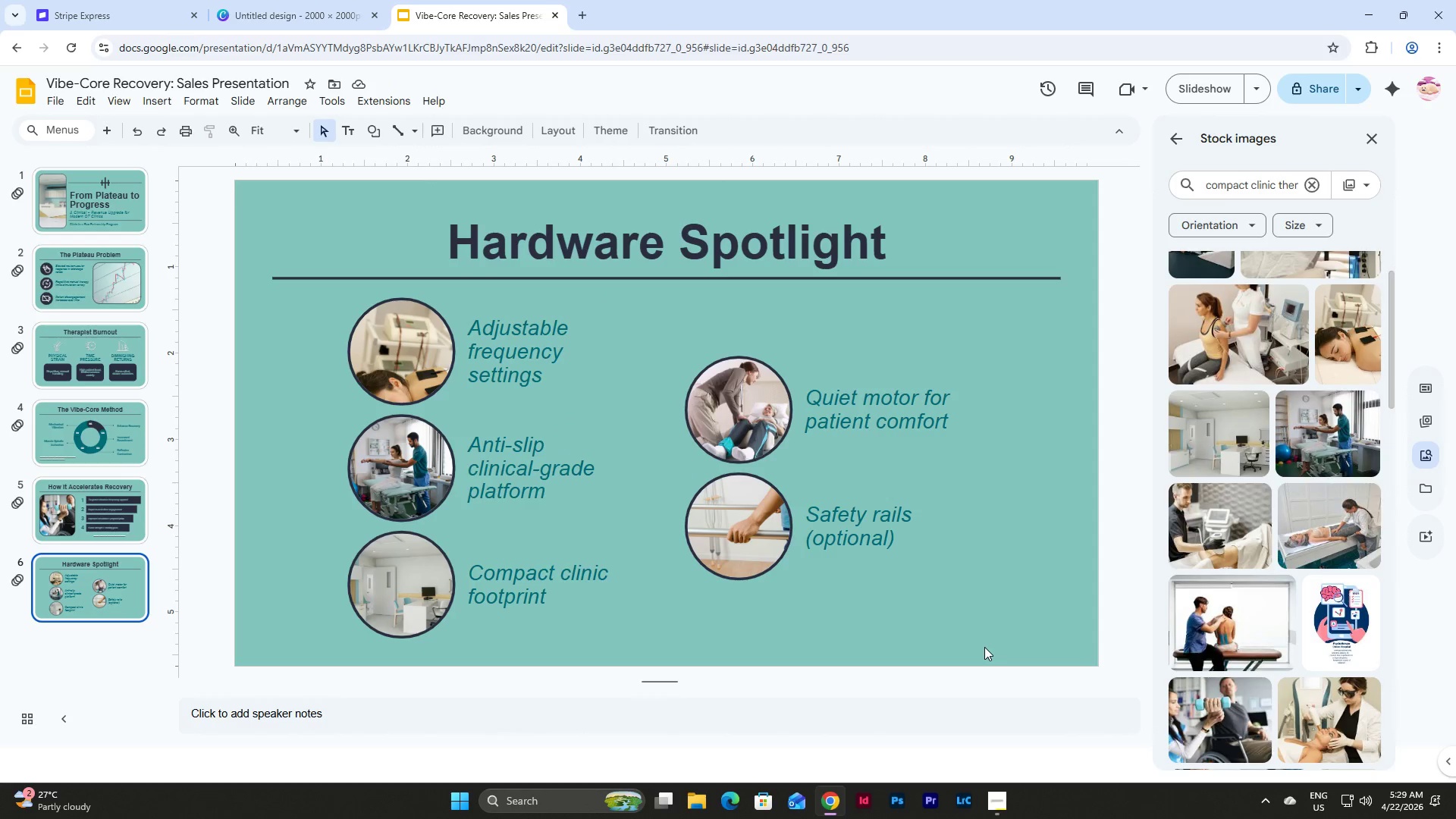 
wait(11.19)
 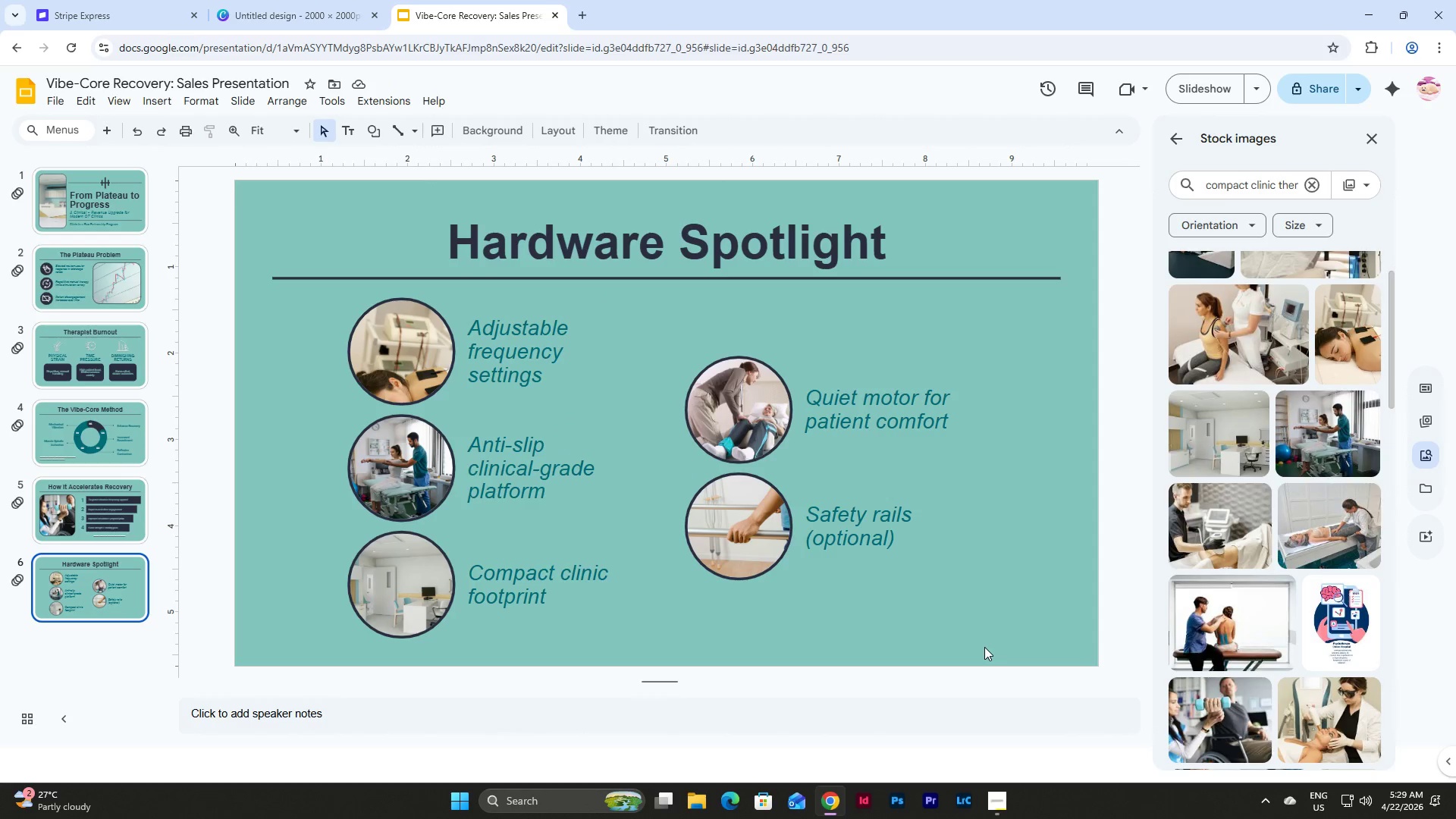 
left_click_drag(start_coordinate=[322, 306], to_coordinate=[428, 356])
 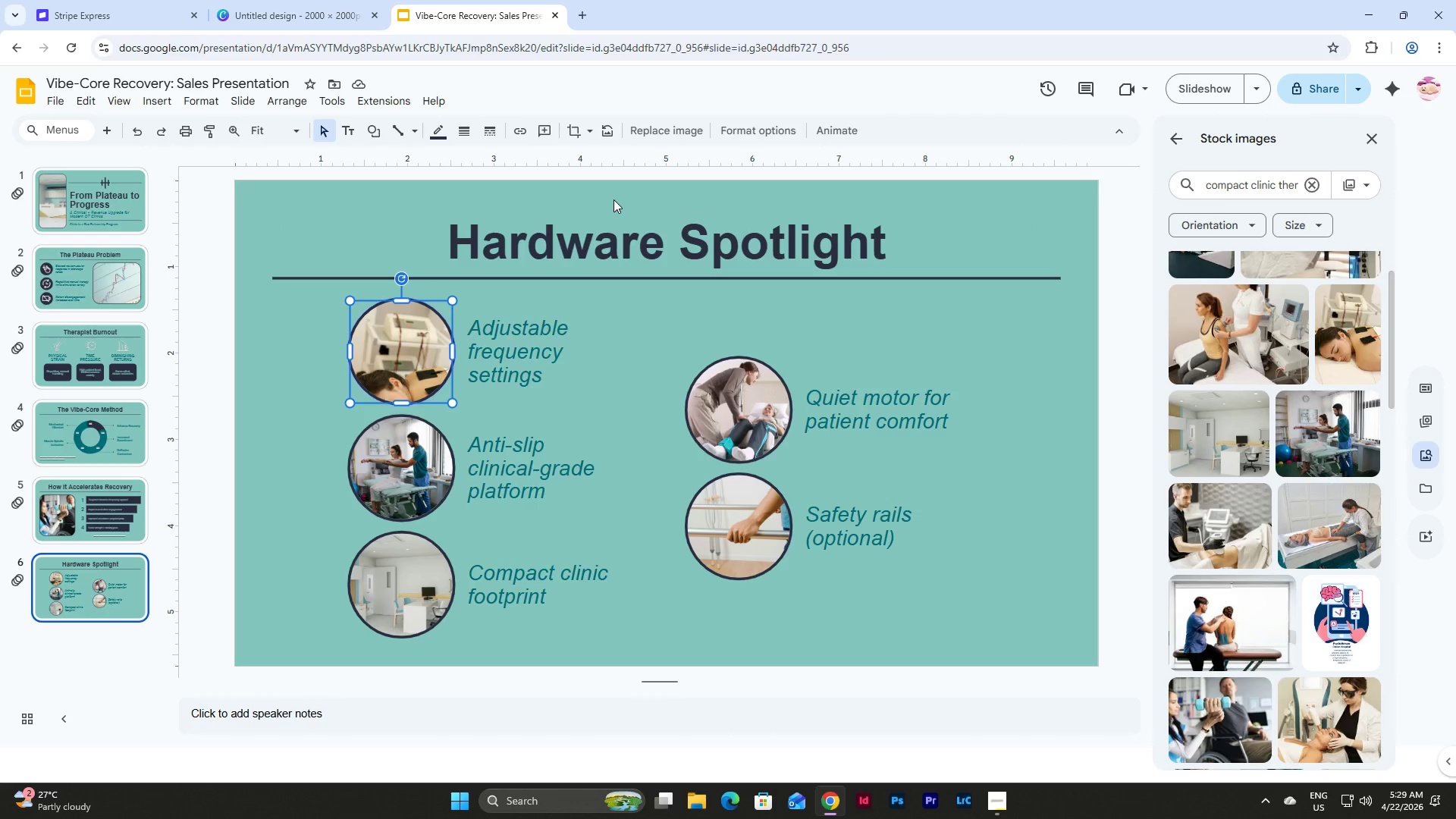 
left_click([616, 219])
 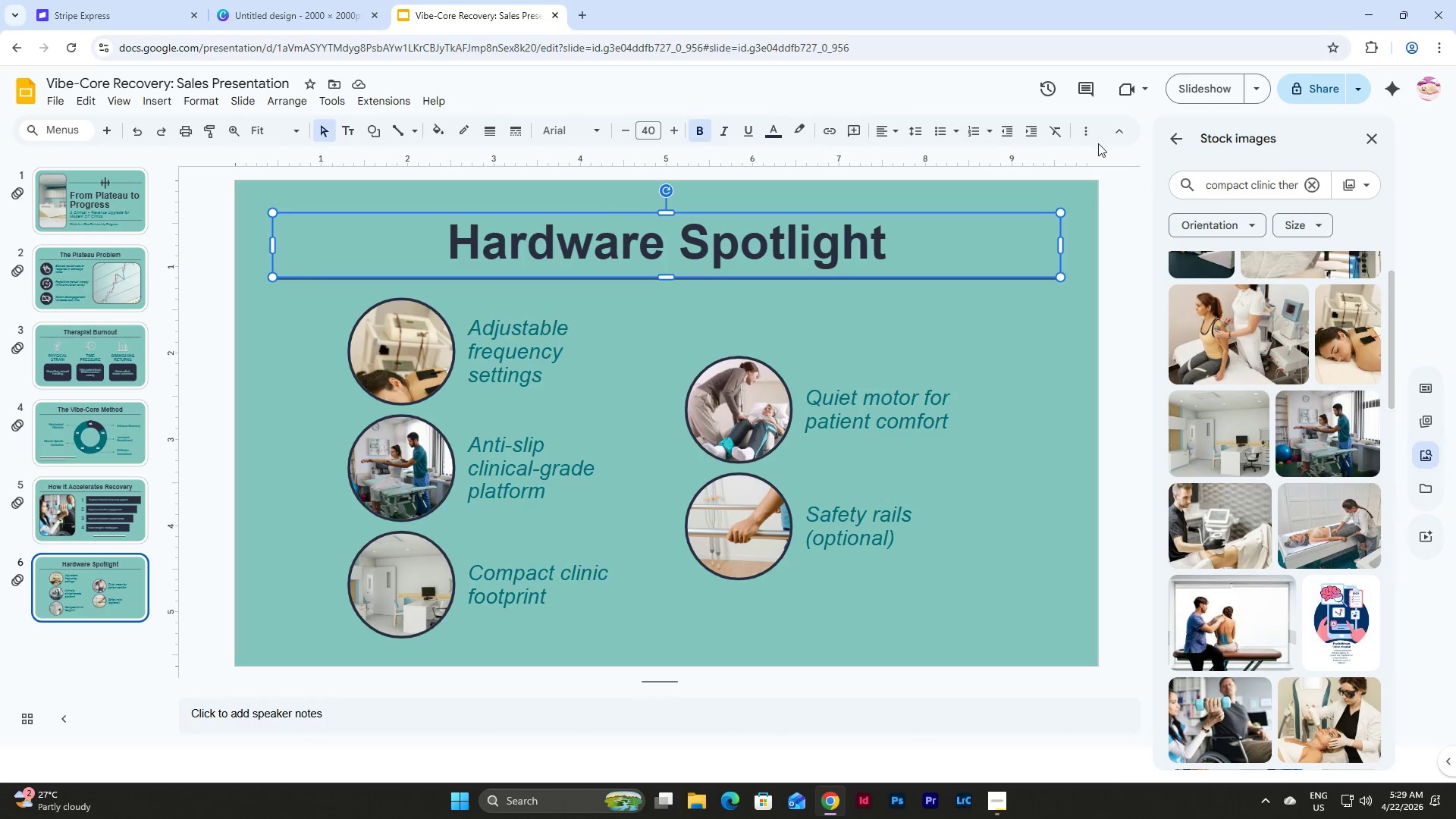 
left_click([1087, 133])
 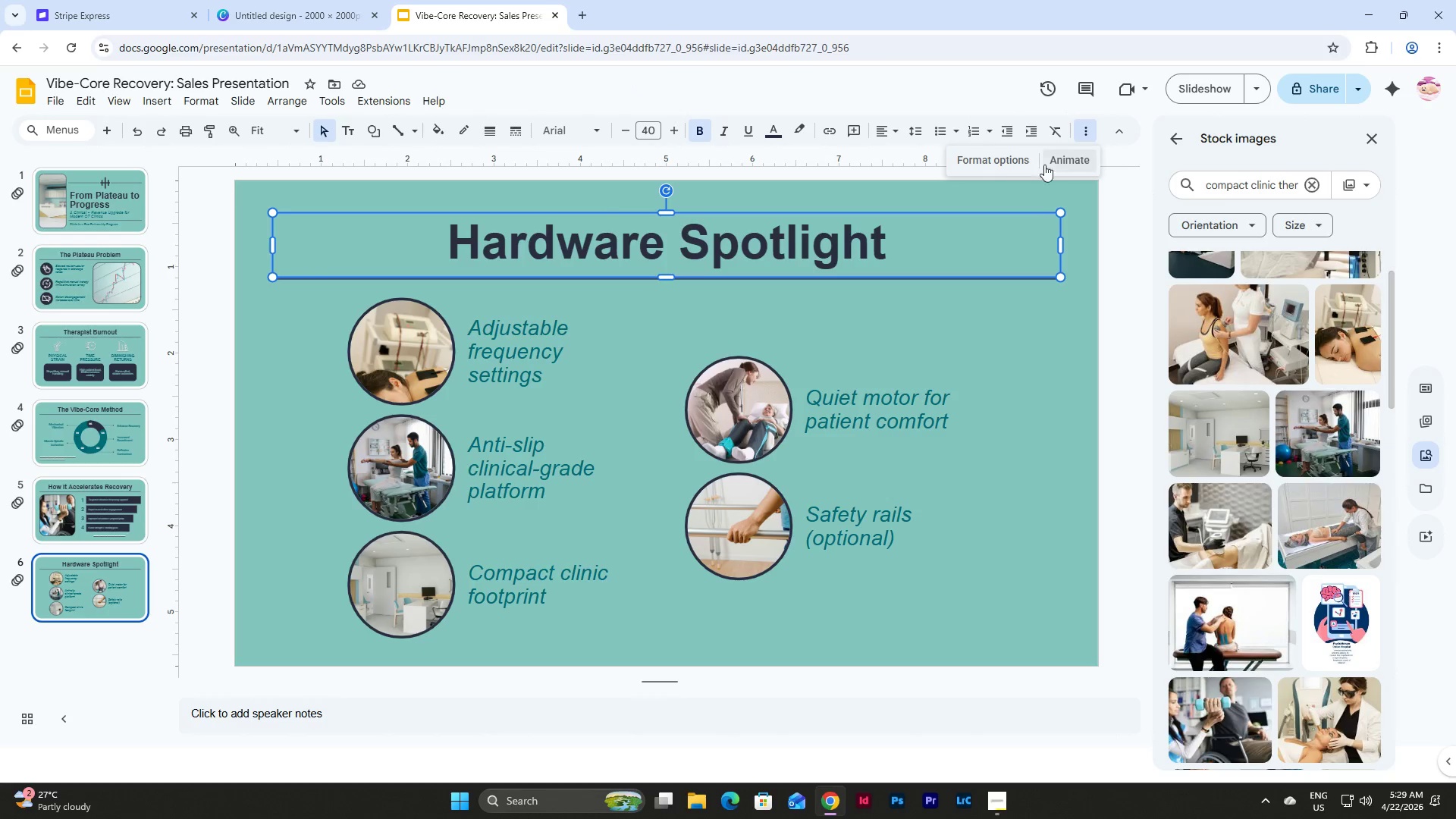 
left_click([1068, 153])
 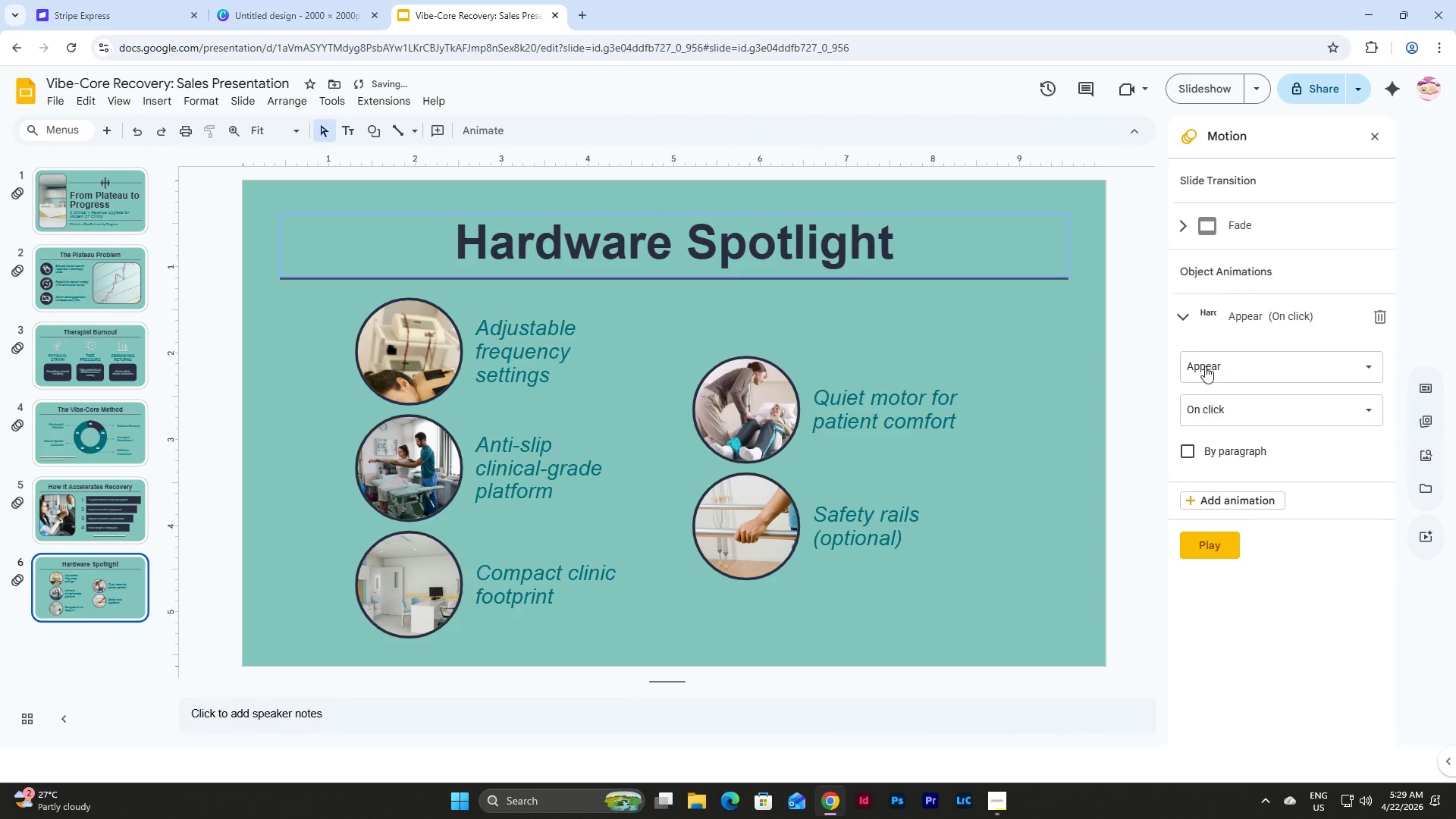 
left_click([1176, 317])
 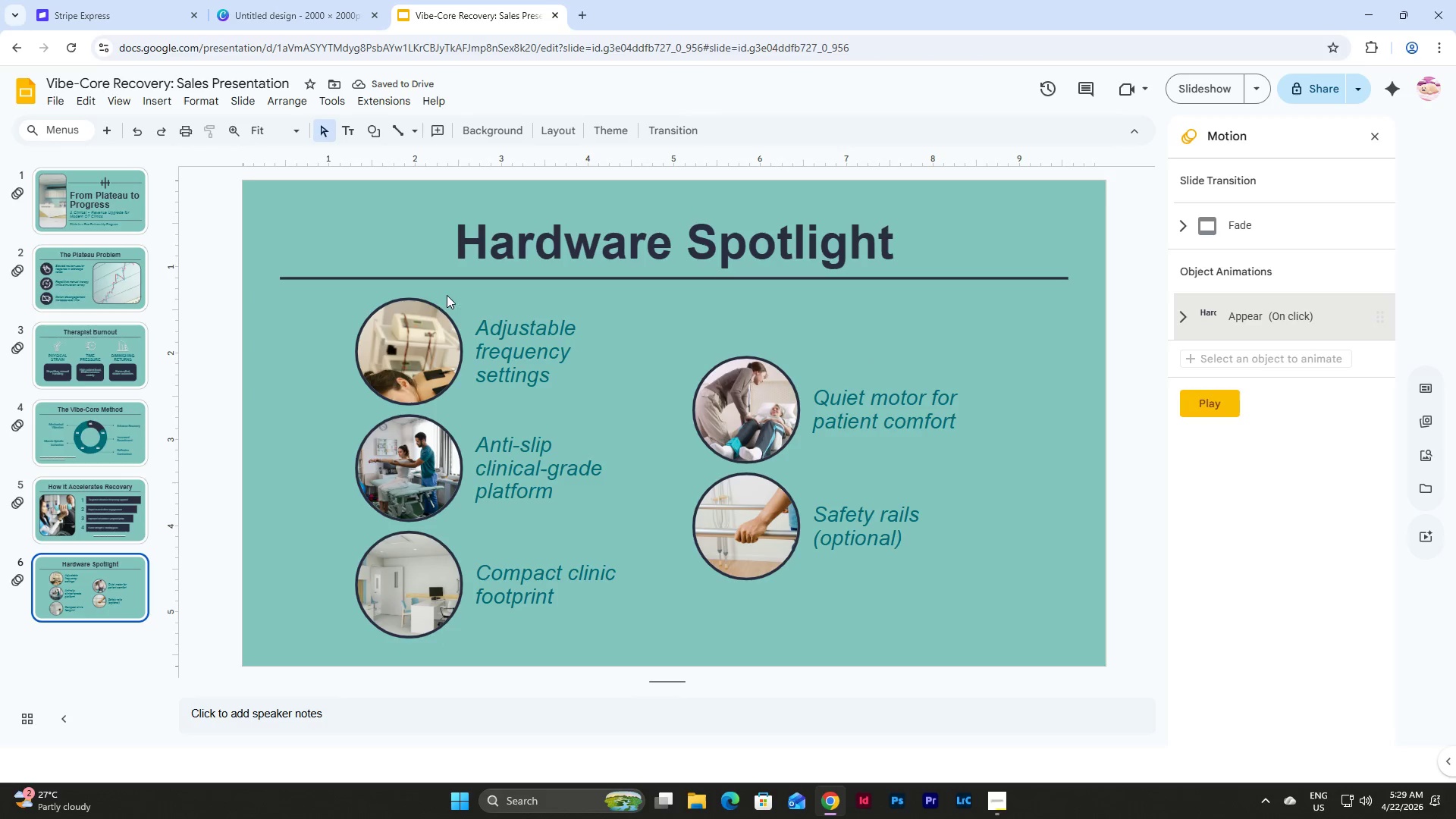 
left_click([420, 322])
 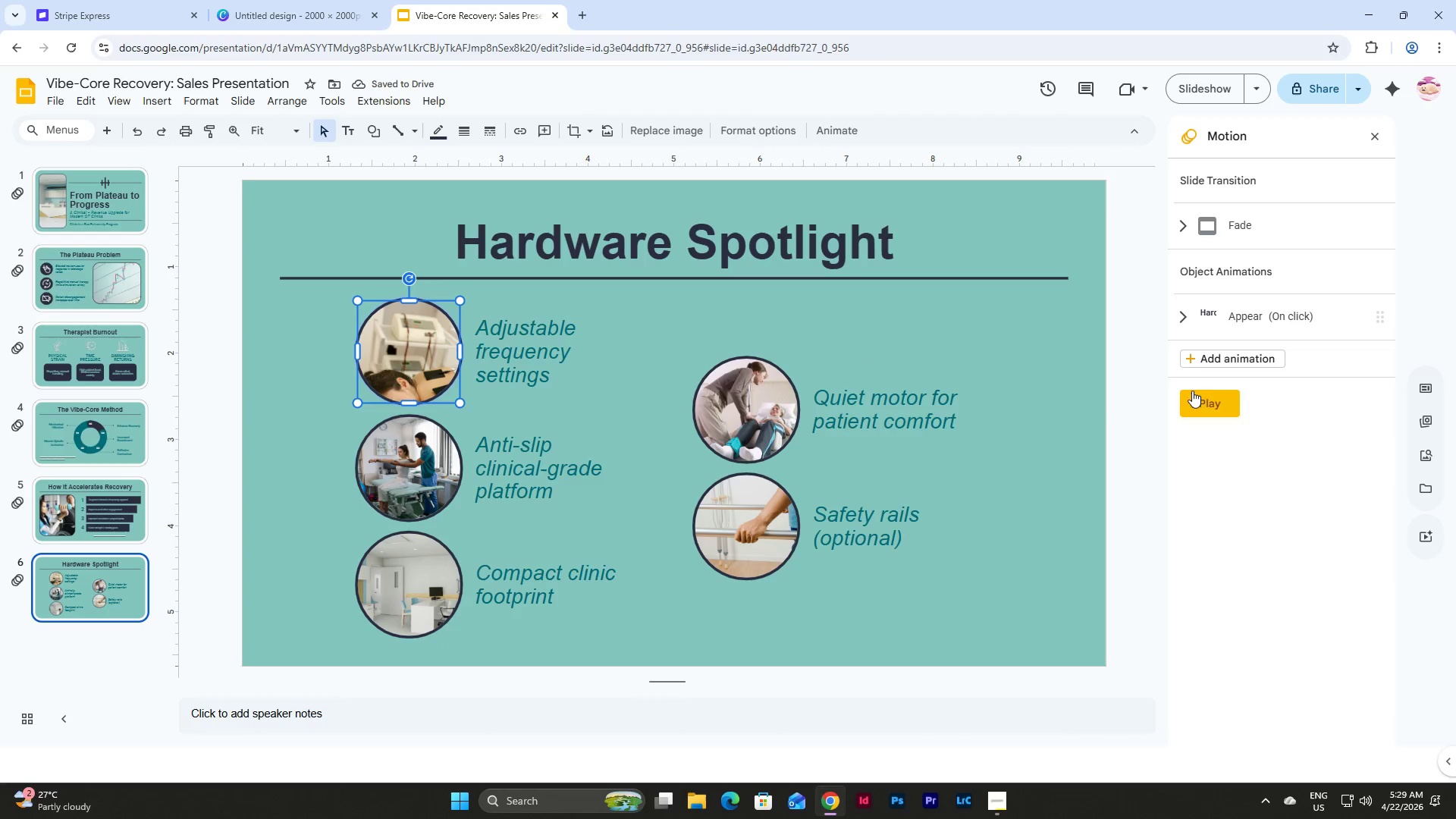 
left_click([1223, 362])
 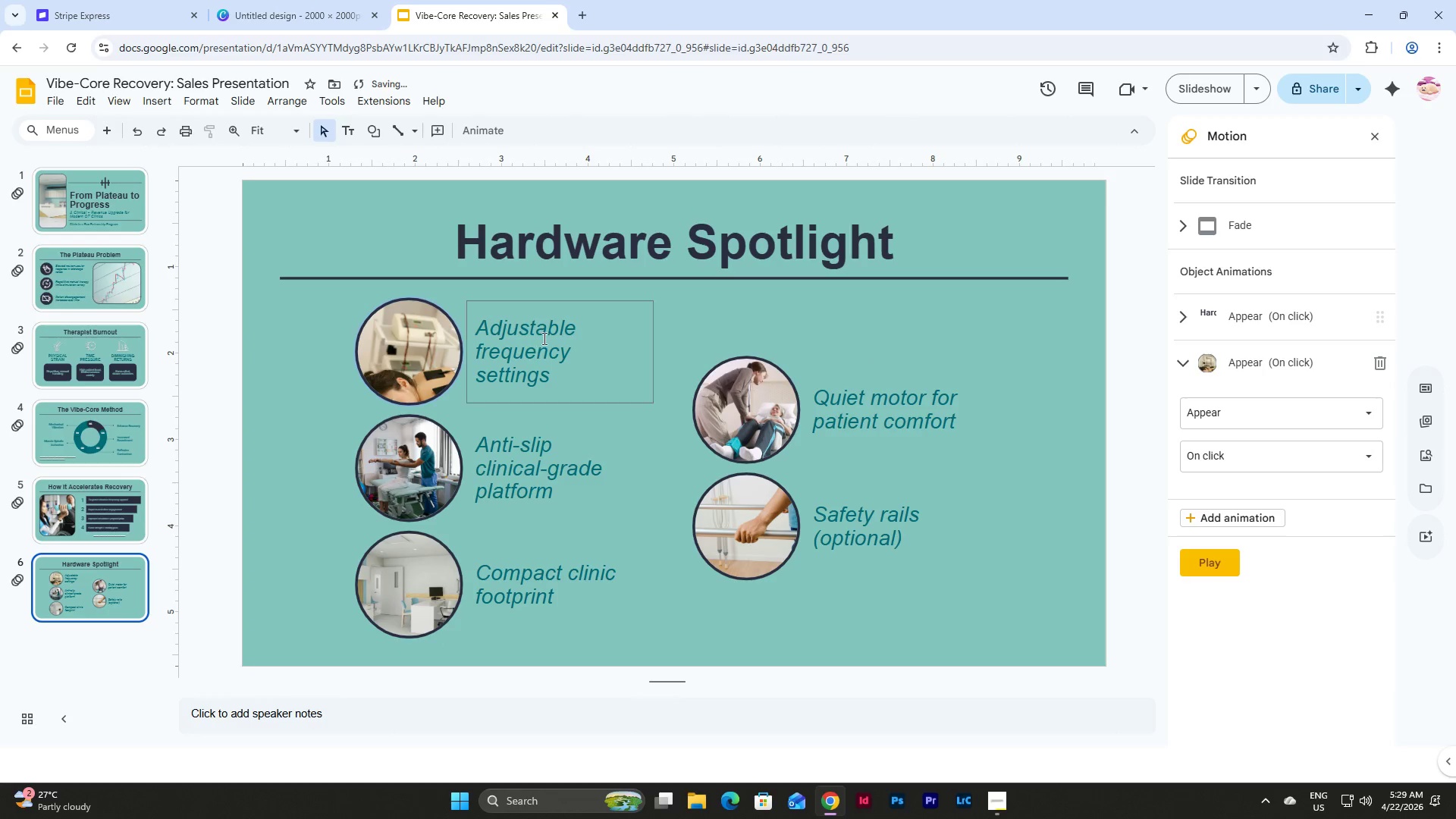 
left_click([563, 306])
 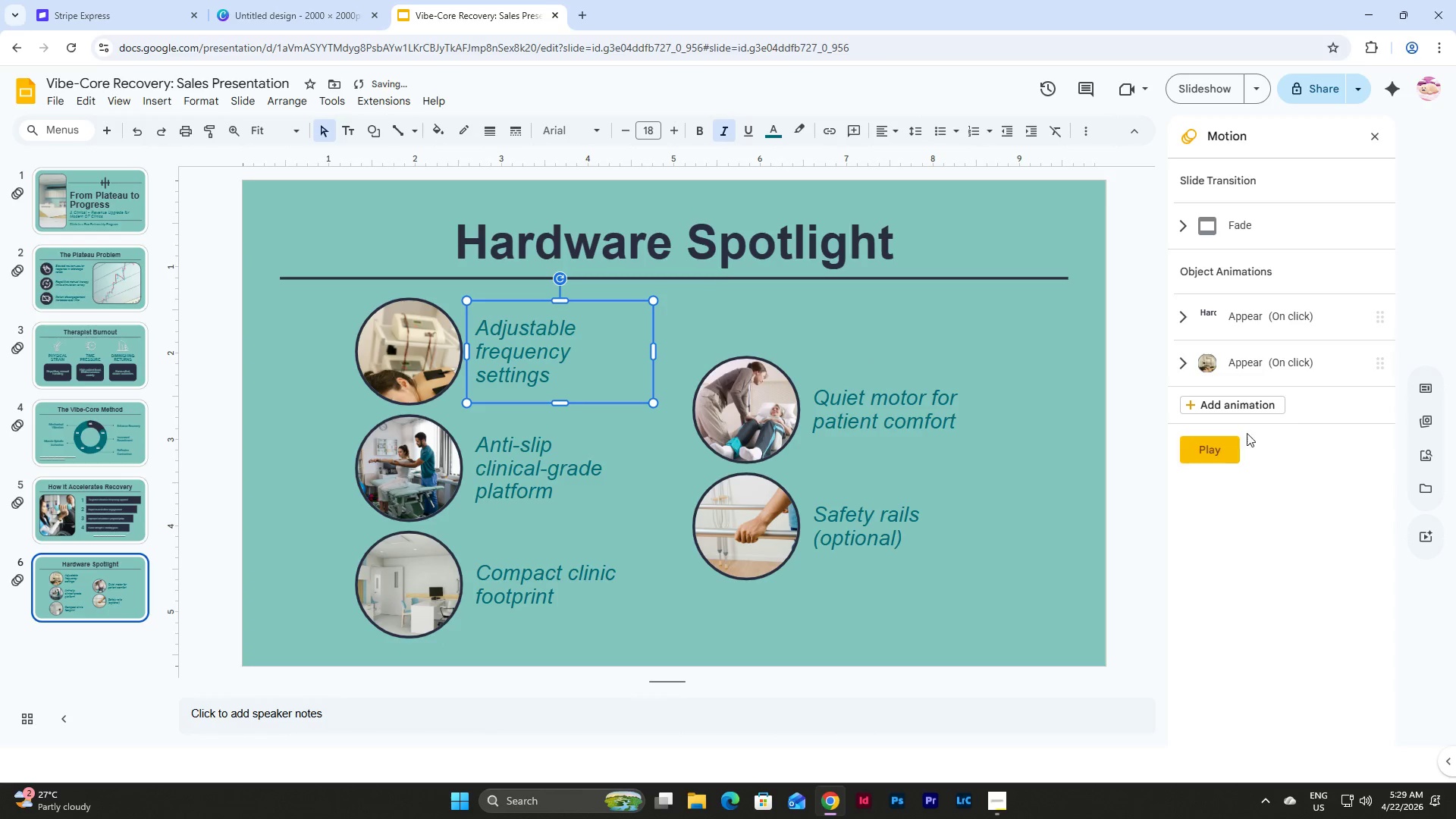 
left_click([1247, 403])
 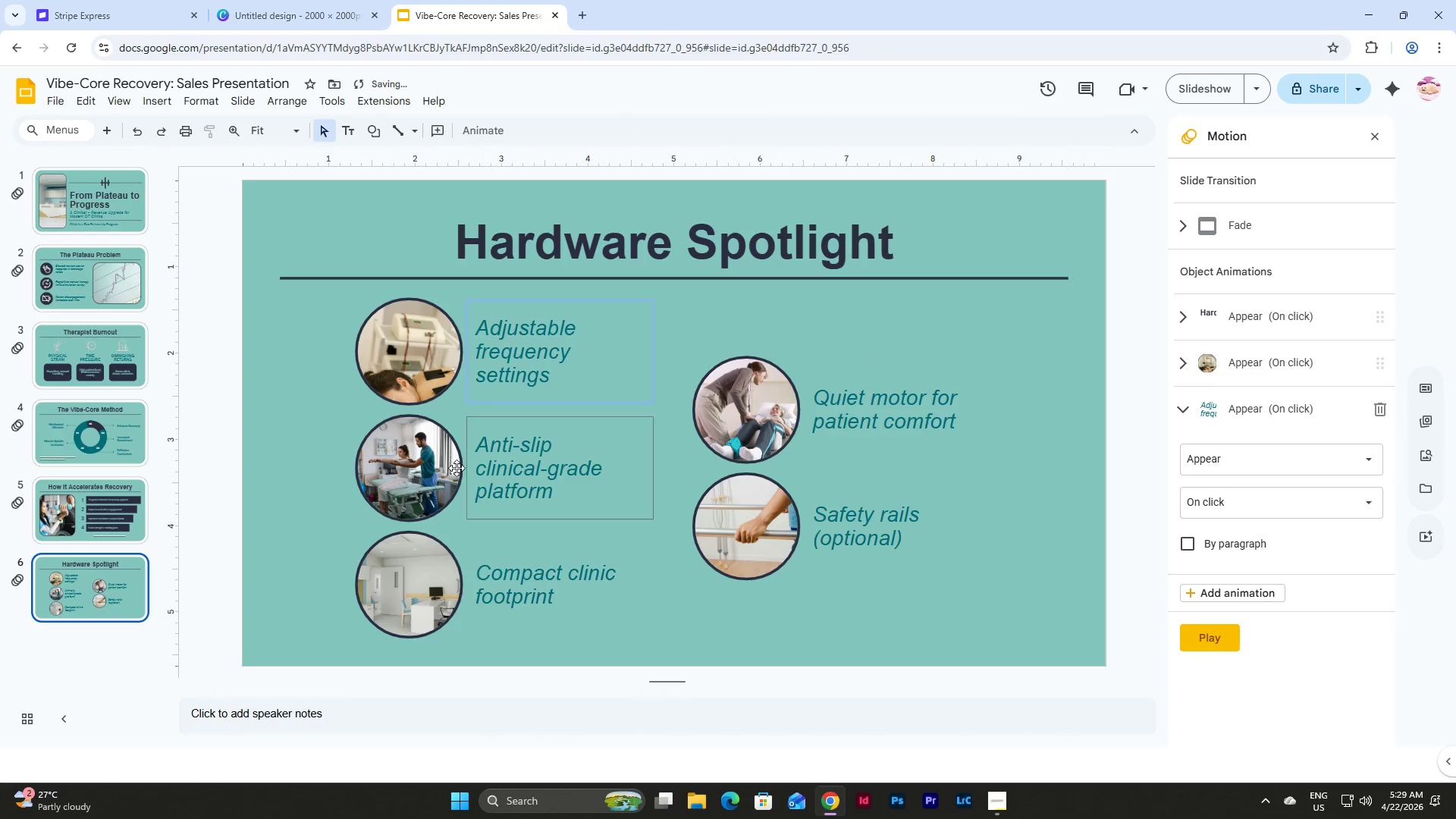 
left_click([413, 467])
 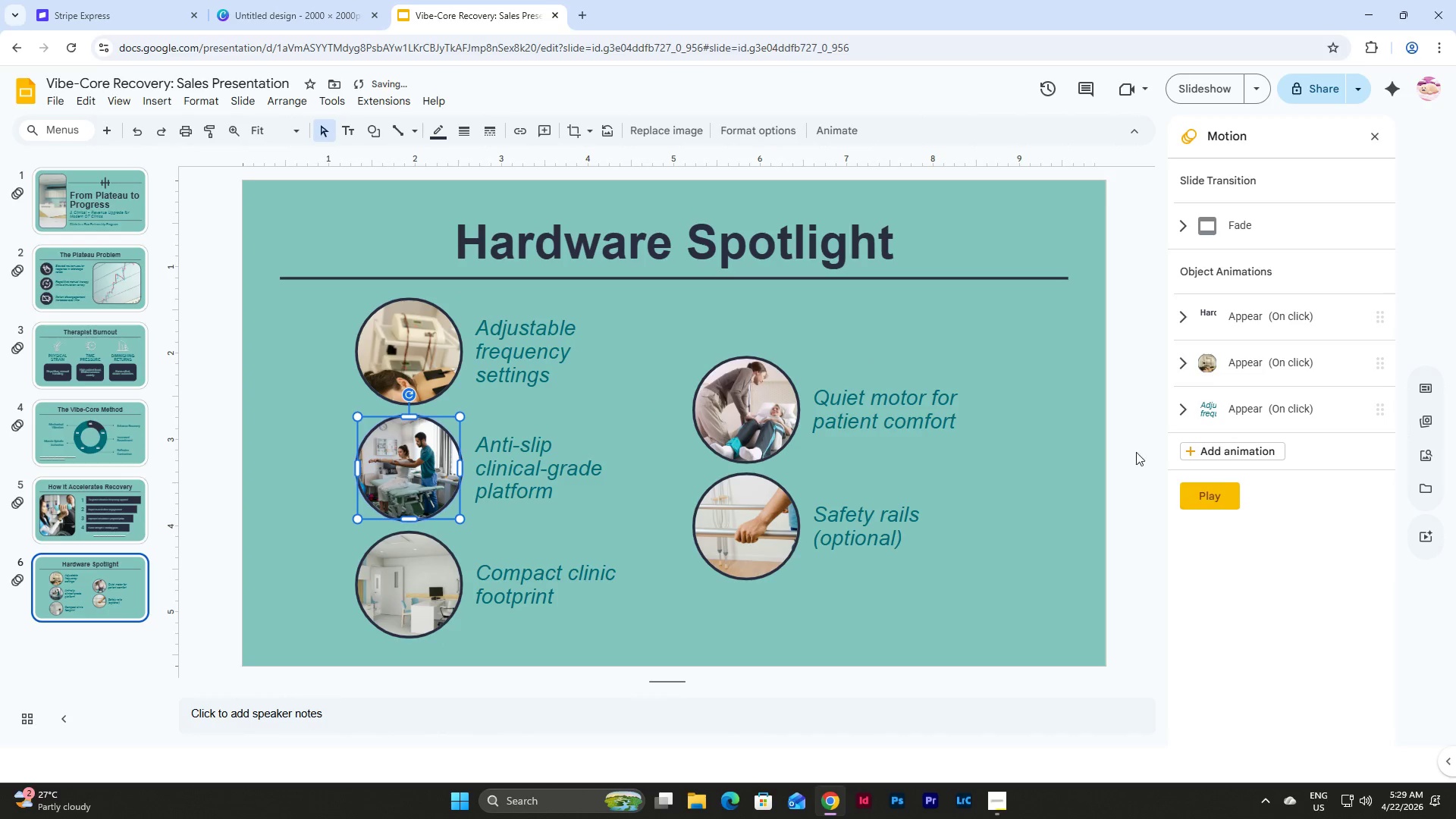 
left_click([1213, 449])
 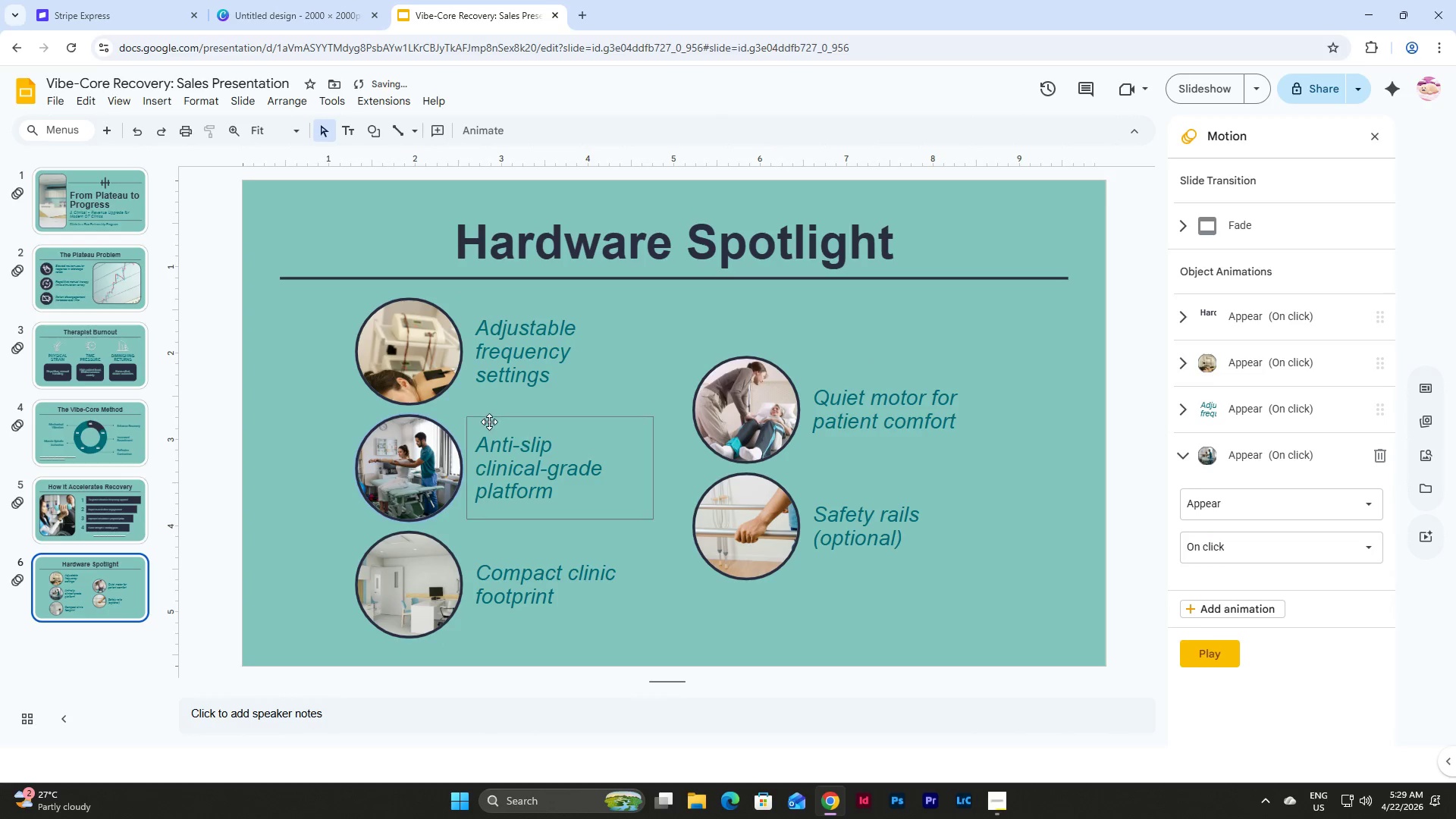 
left_click([489, 422])
 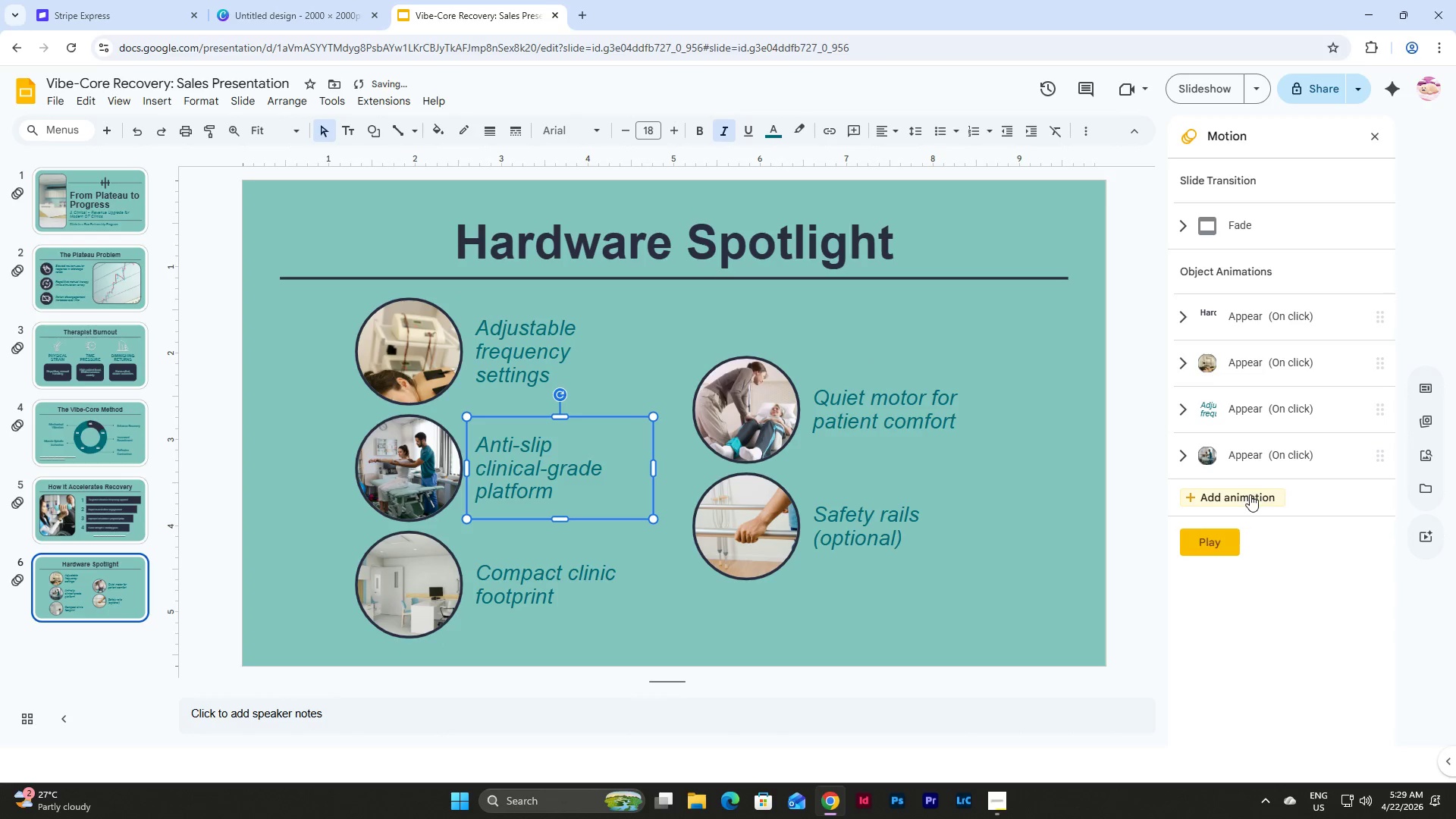 
left_click([1254, 491])
 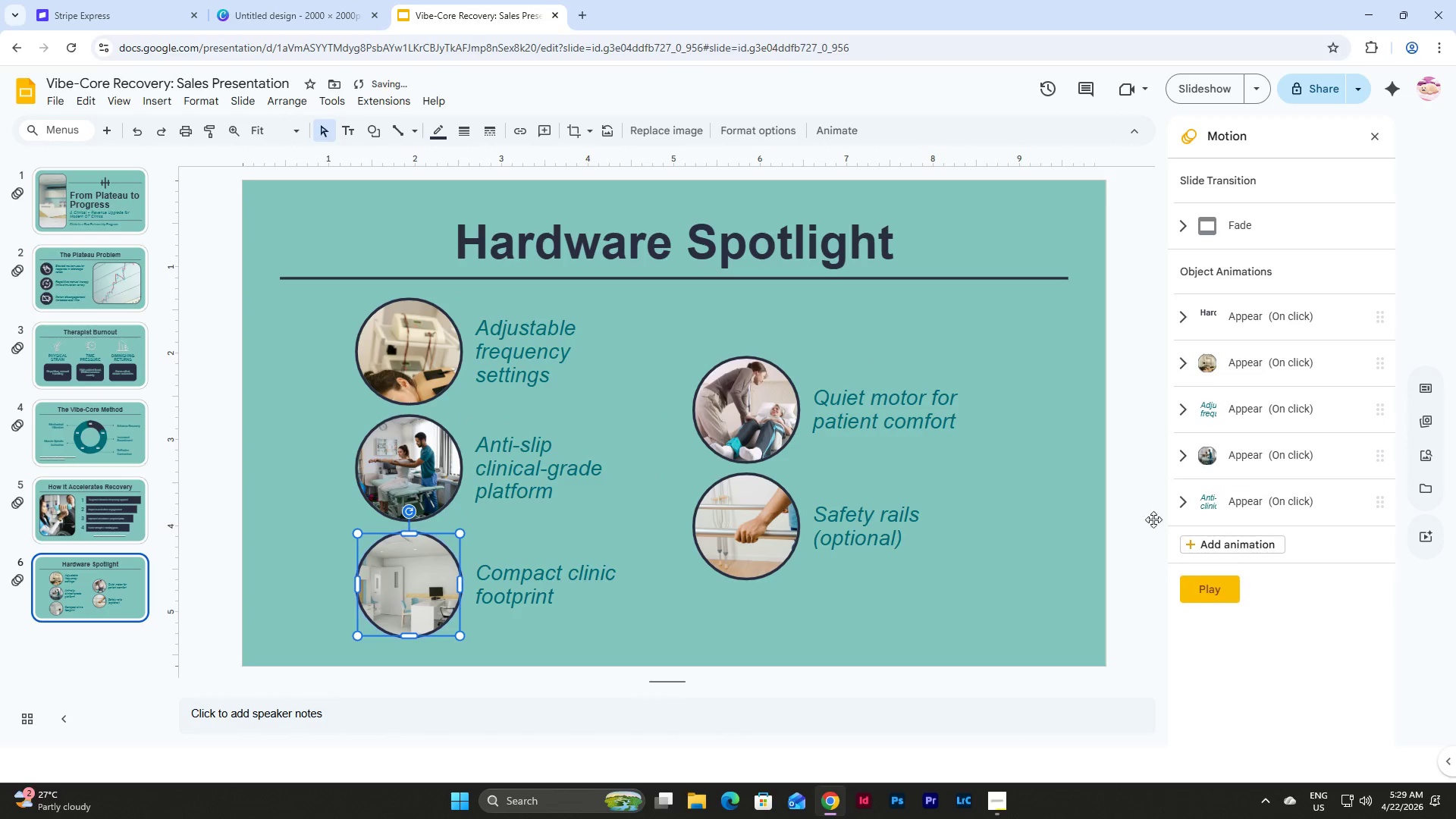 
left_click([1215, 548])
 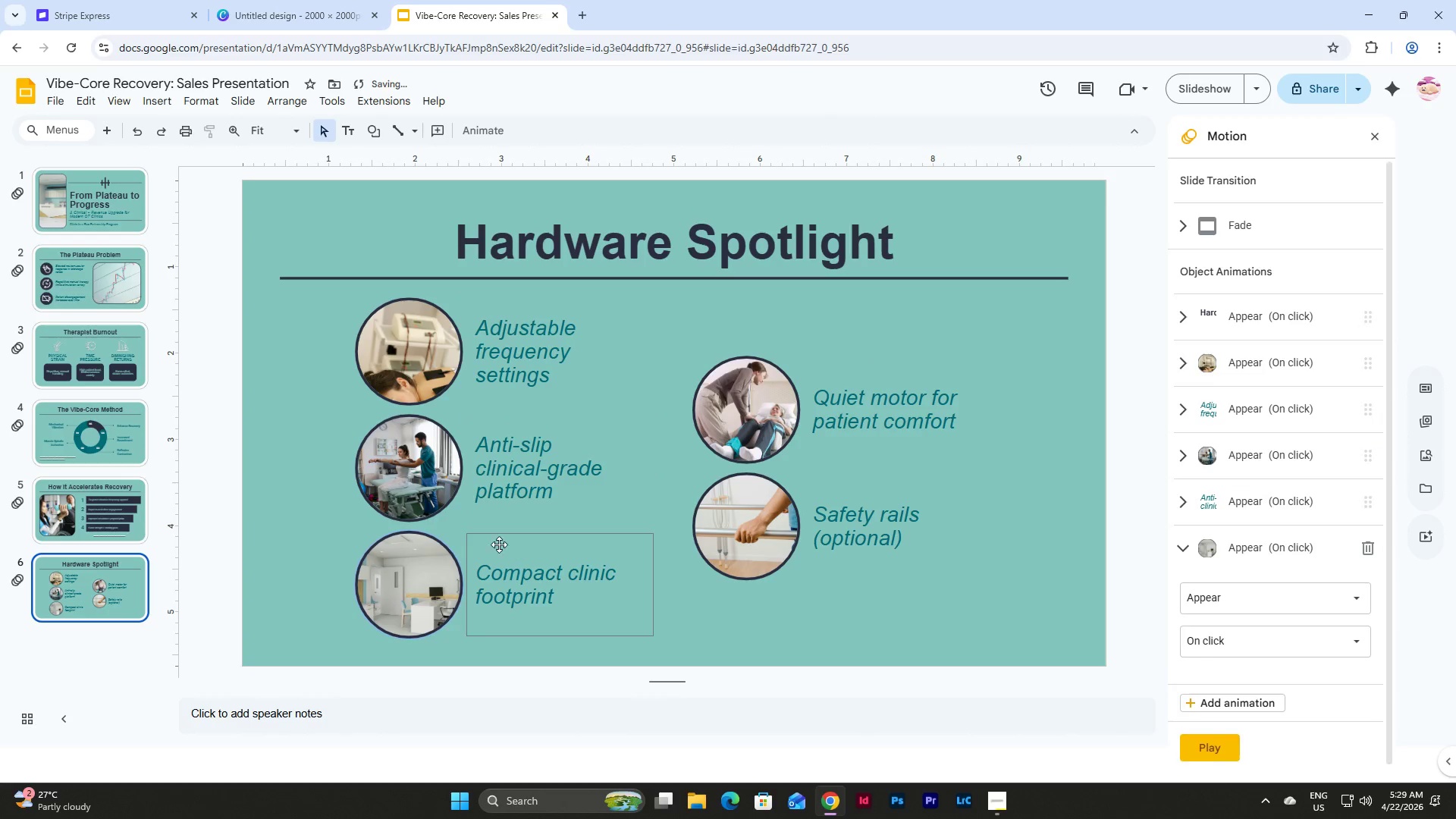 
left_click([499, 544])
 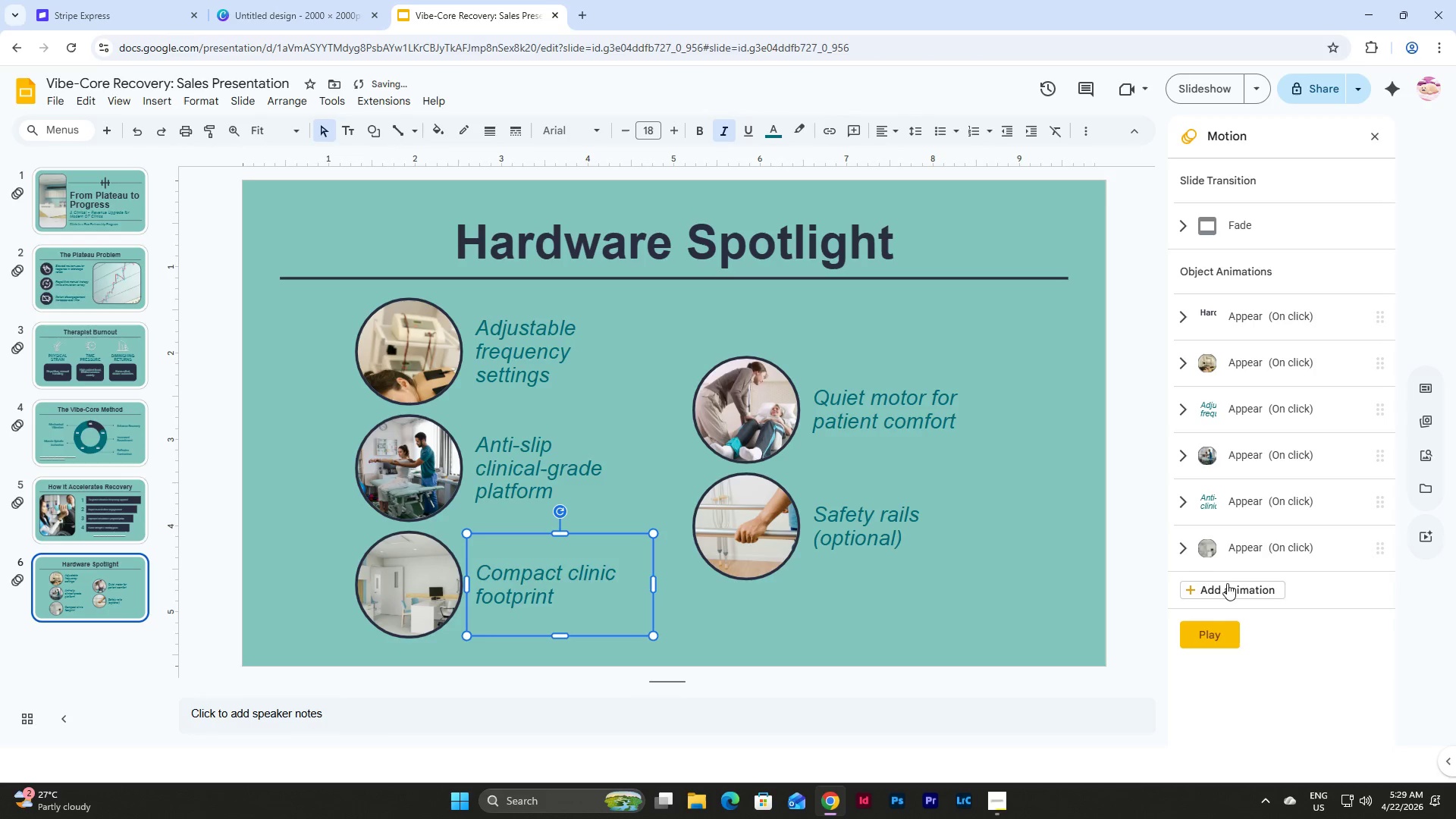 
left_click([1230, 585])
 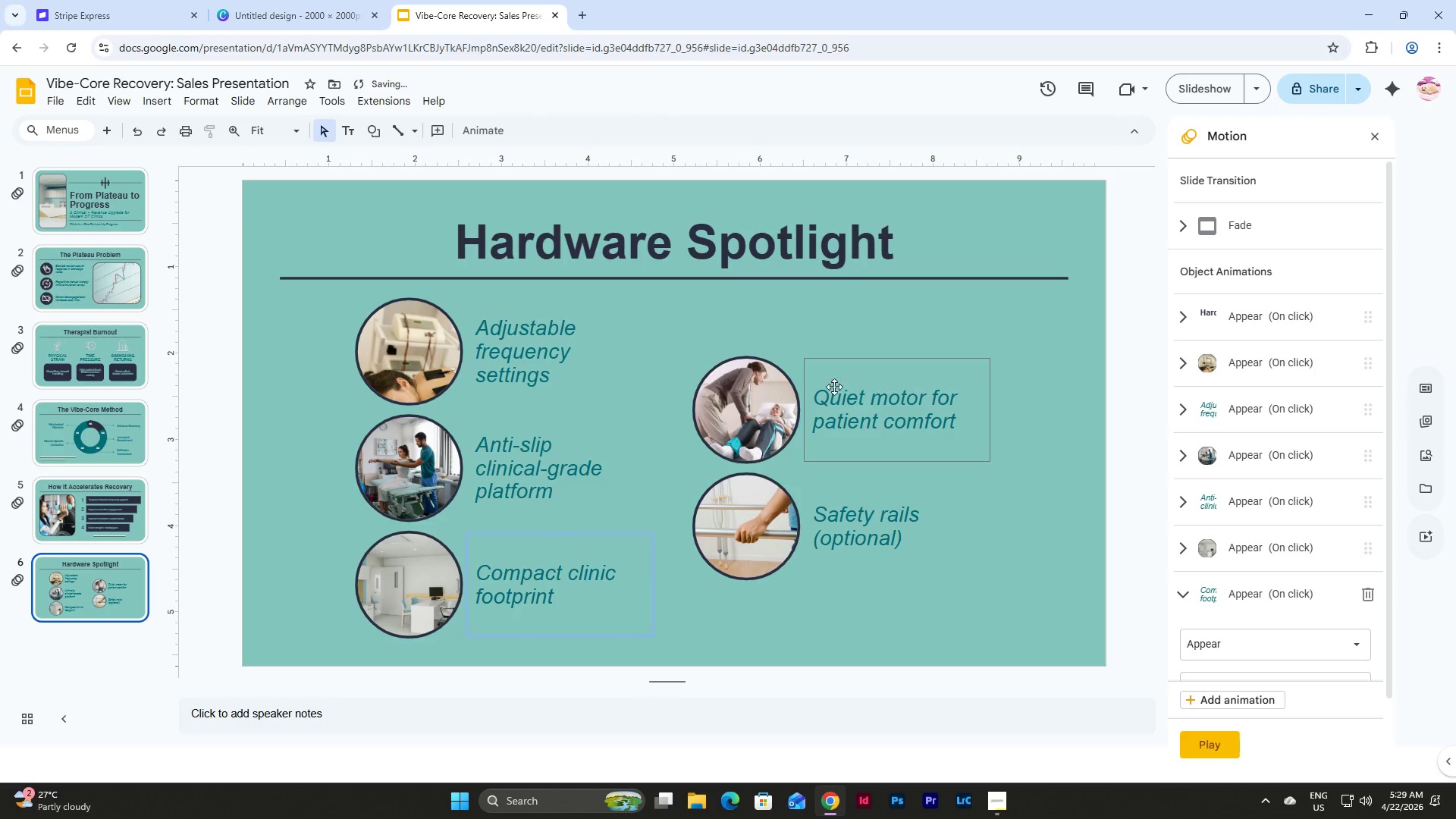 
left_click([757, 389])
 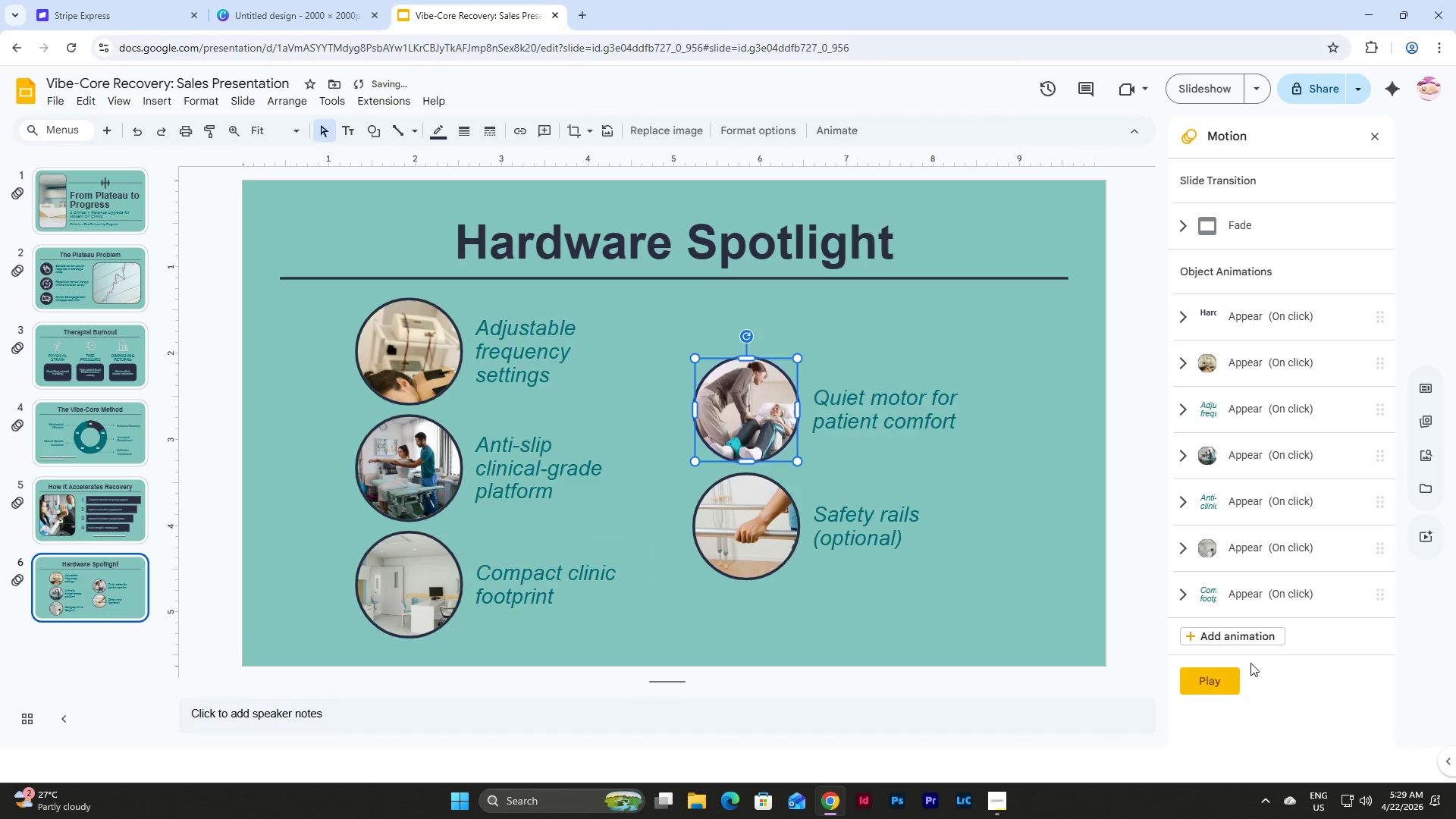 
left_click([1250, 631])
 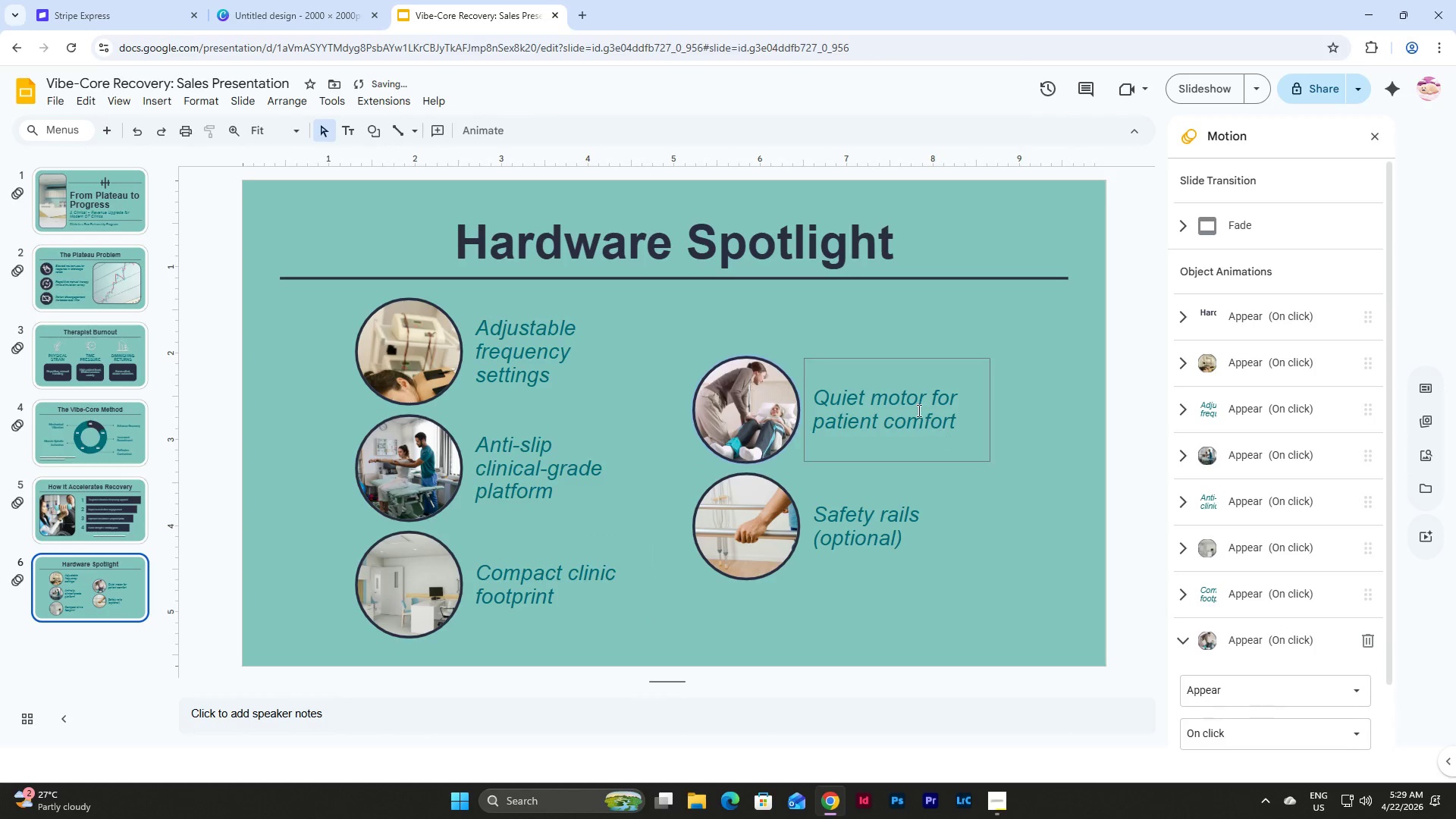 
left_click([915, 404])
 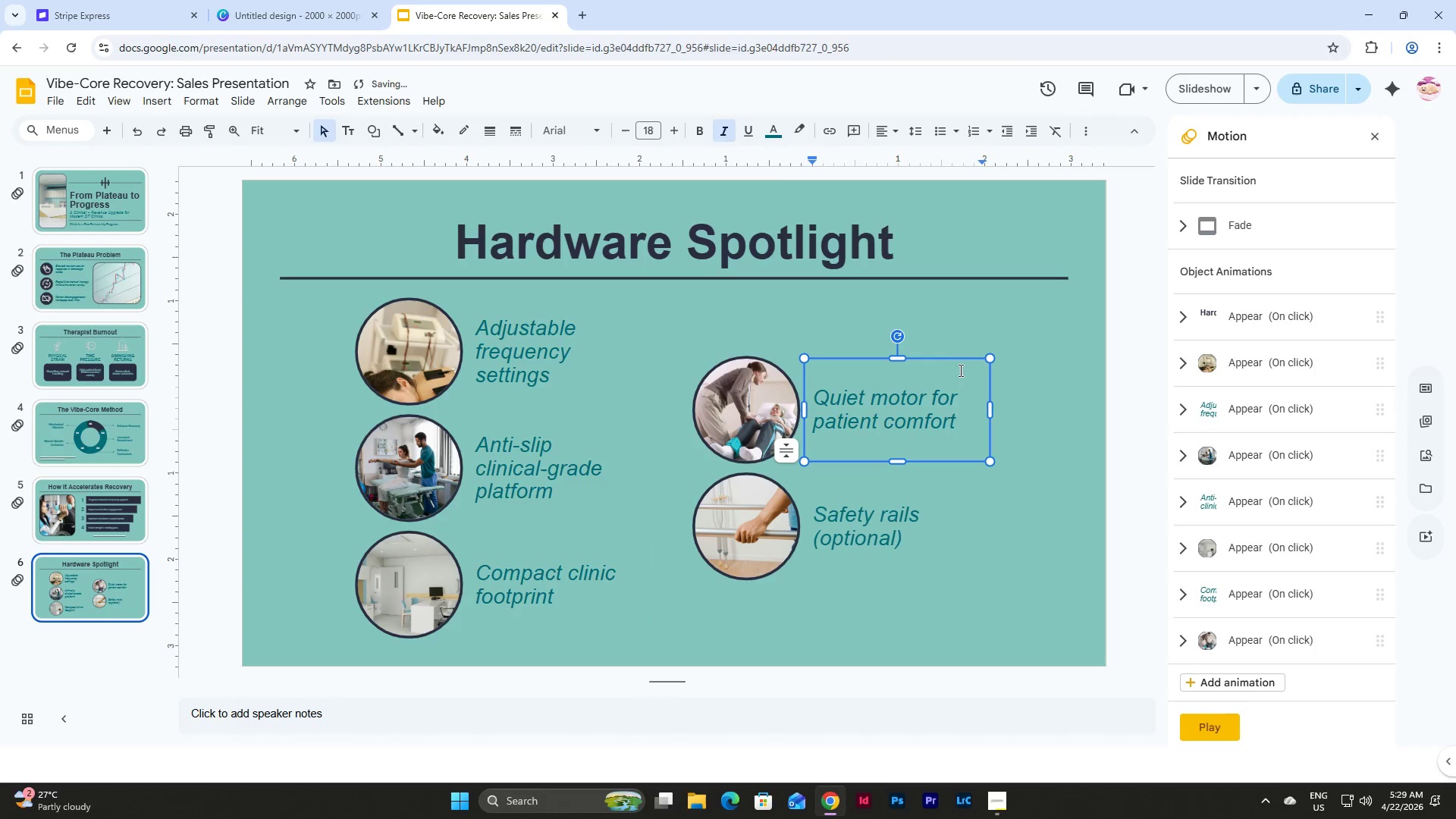 
left_click([950, 358])
 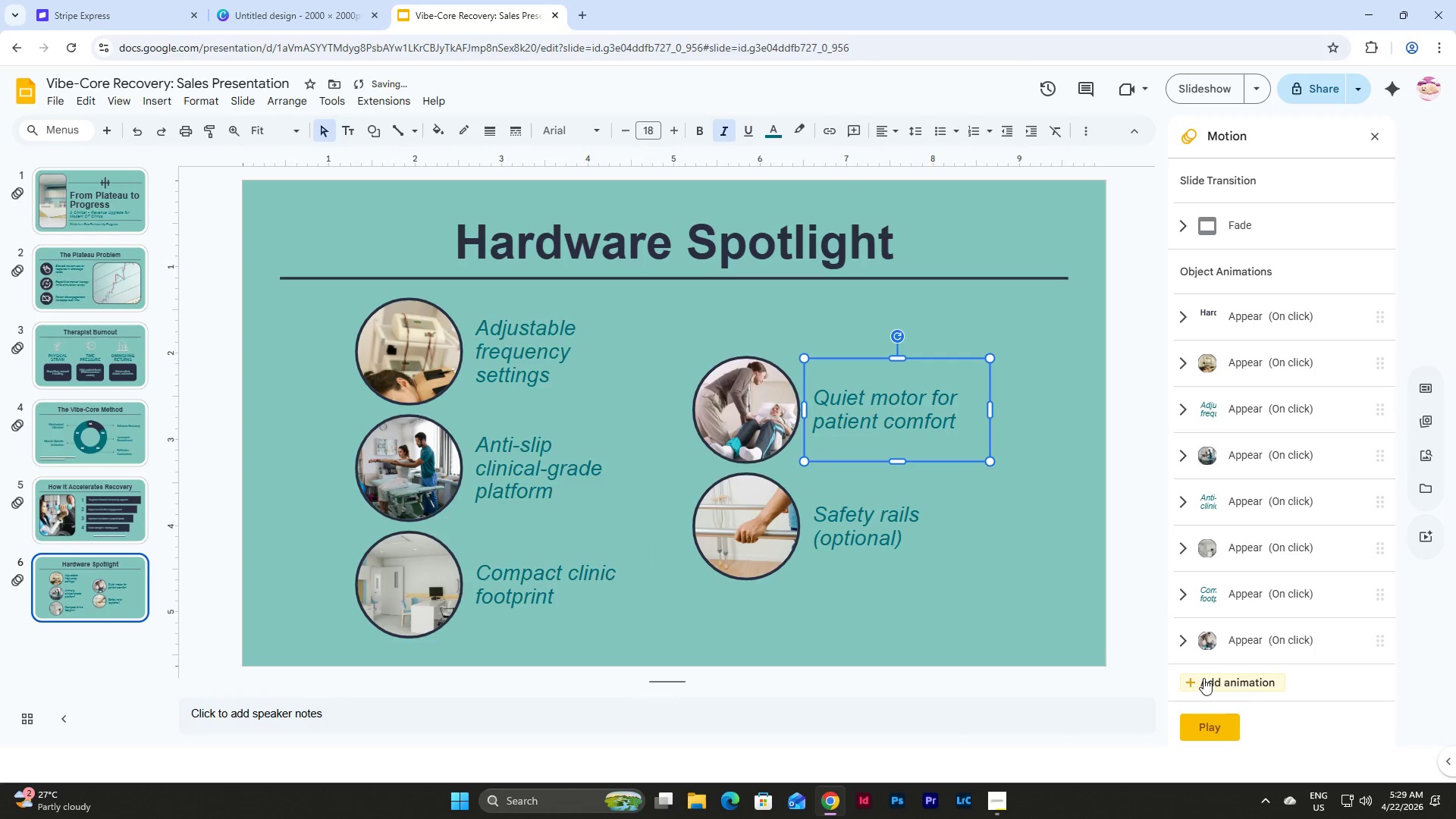 
left_click([1203, 678])
 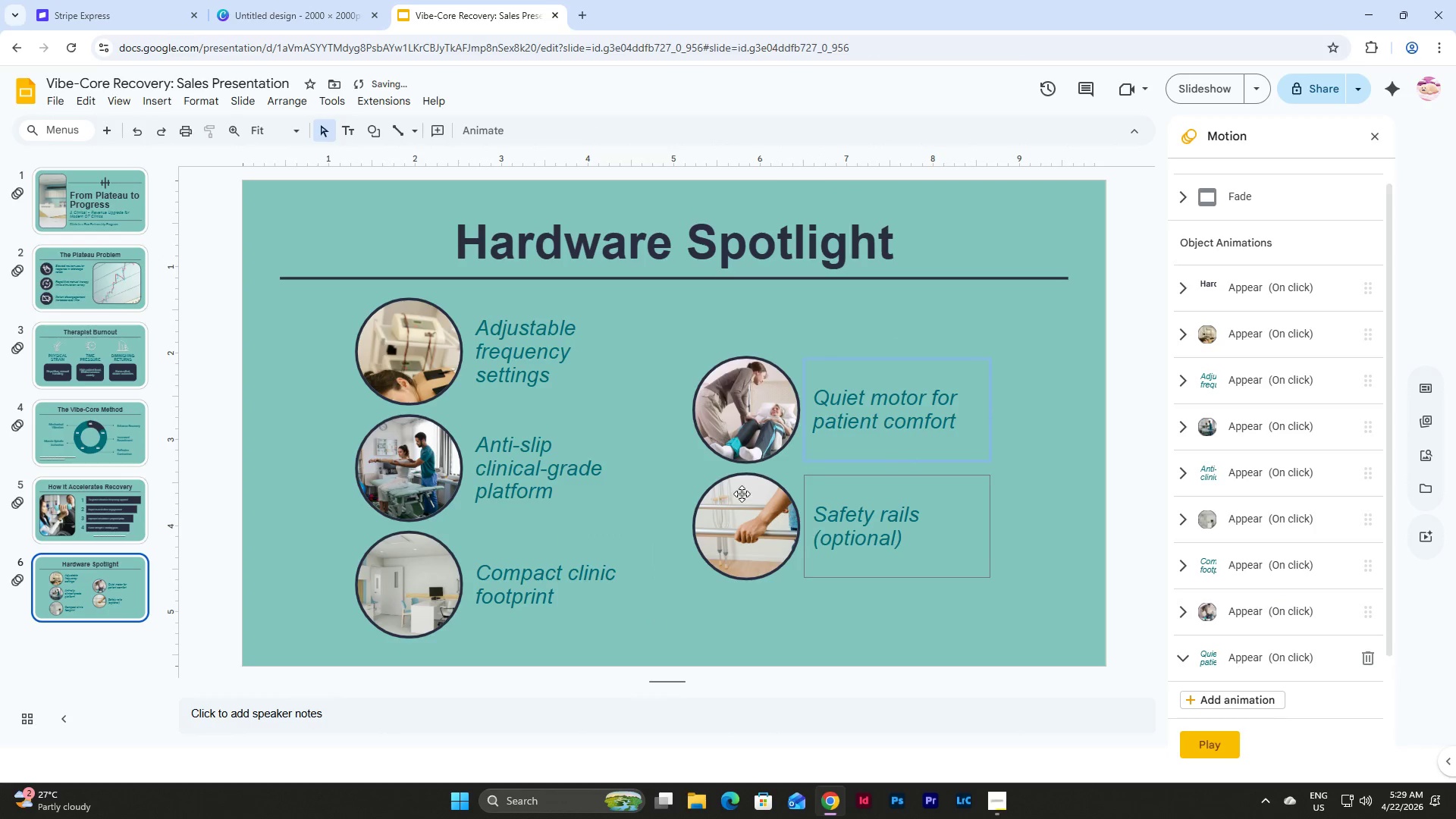 
left_click([736, 491])
 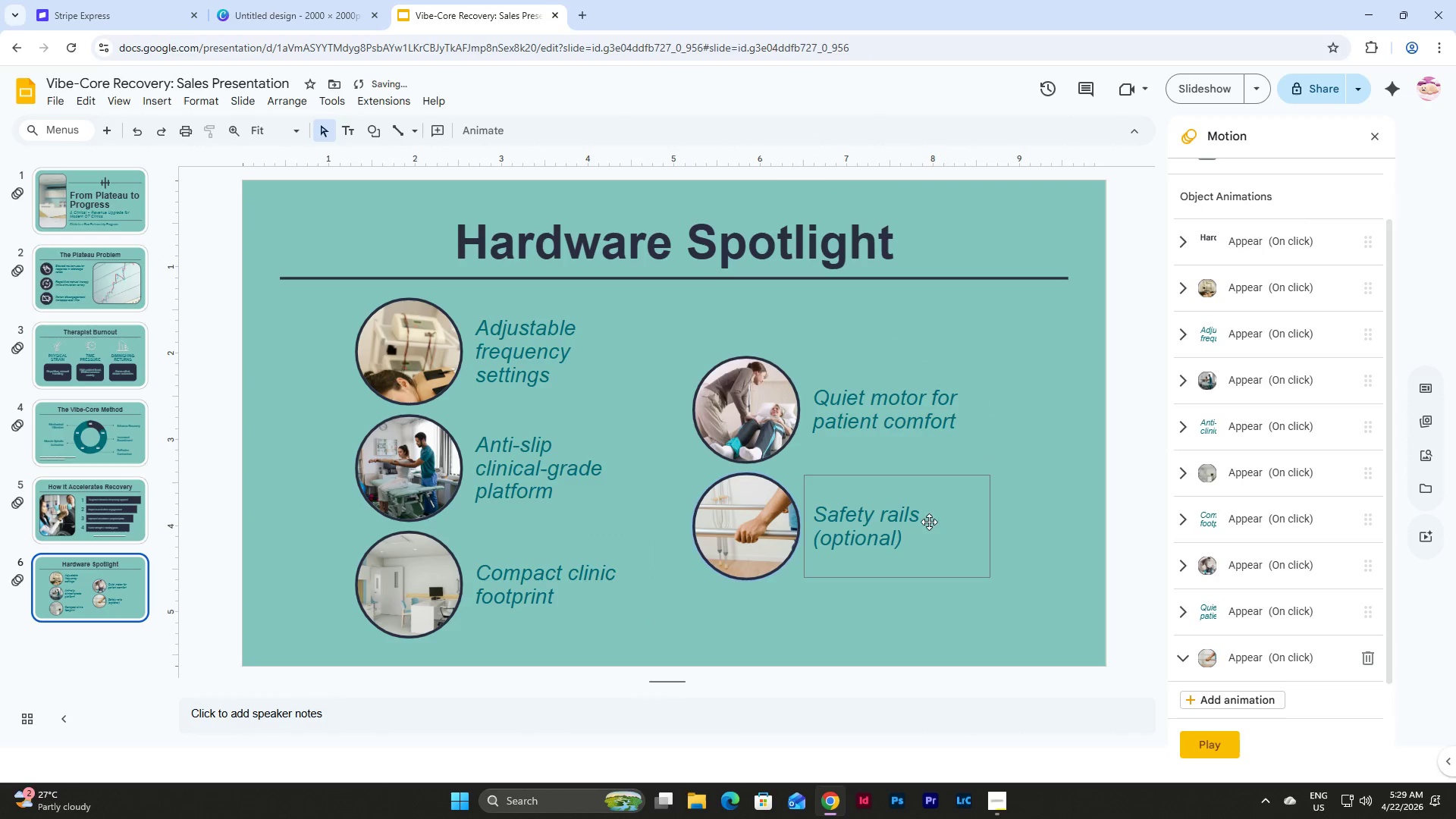 
left_click([881, 474])
 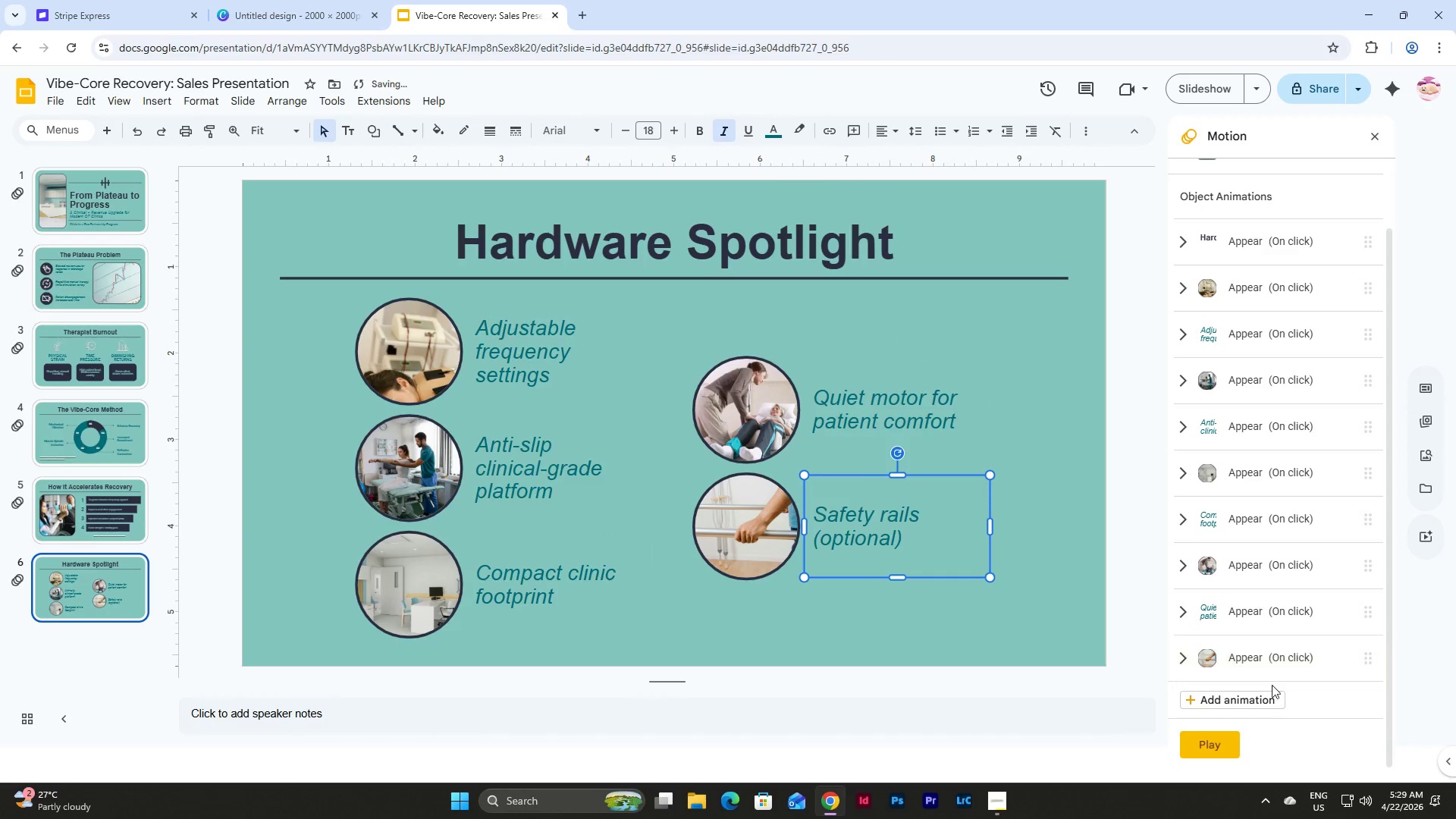 
left_click([1257, 694])
 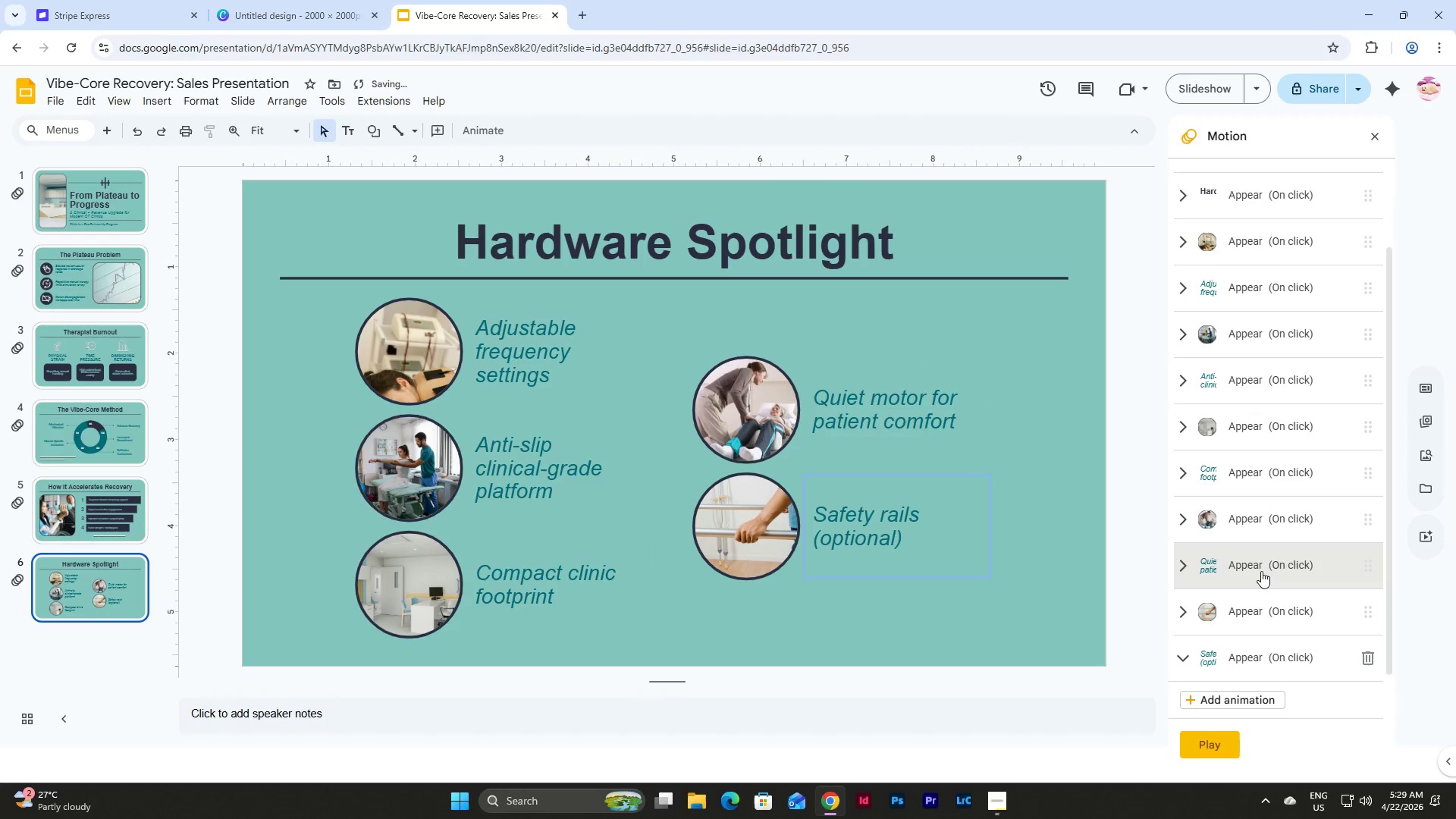 
scroll: coordinate [1261, 571], scroll_direction: down, amount: 5.0
 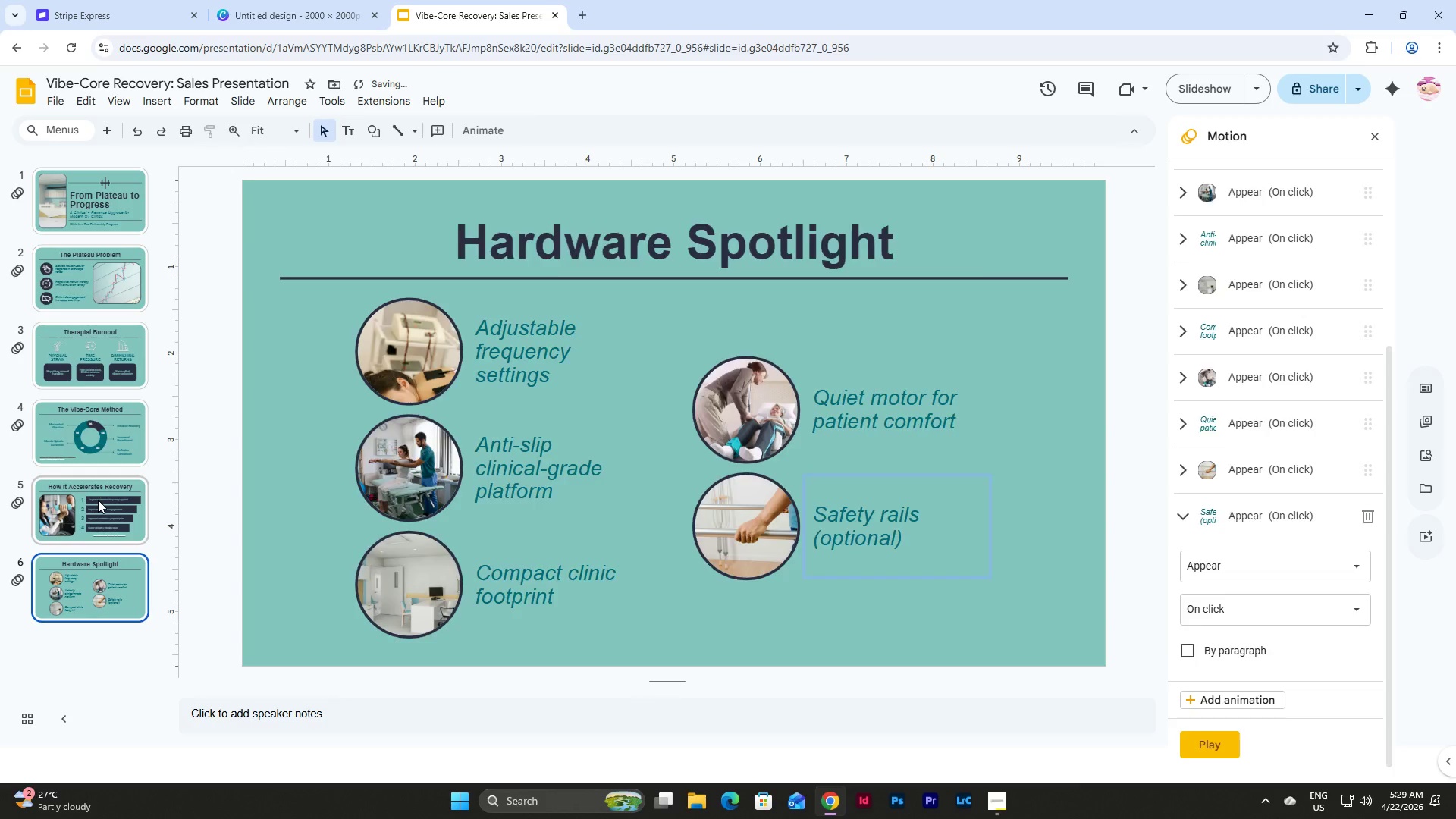 
double_click([122, 599])
 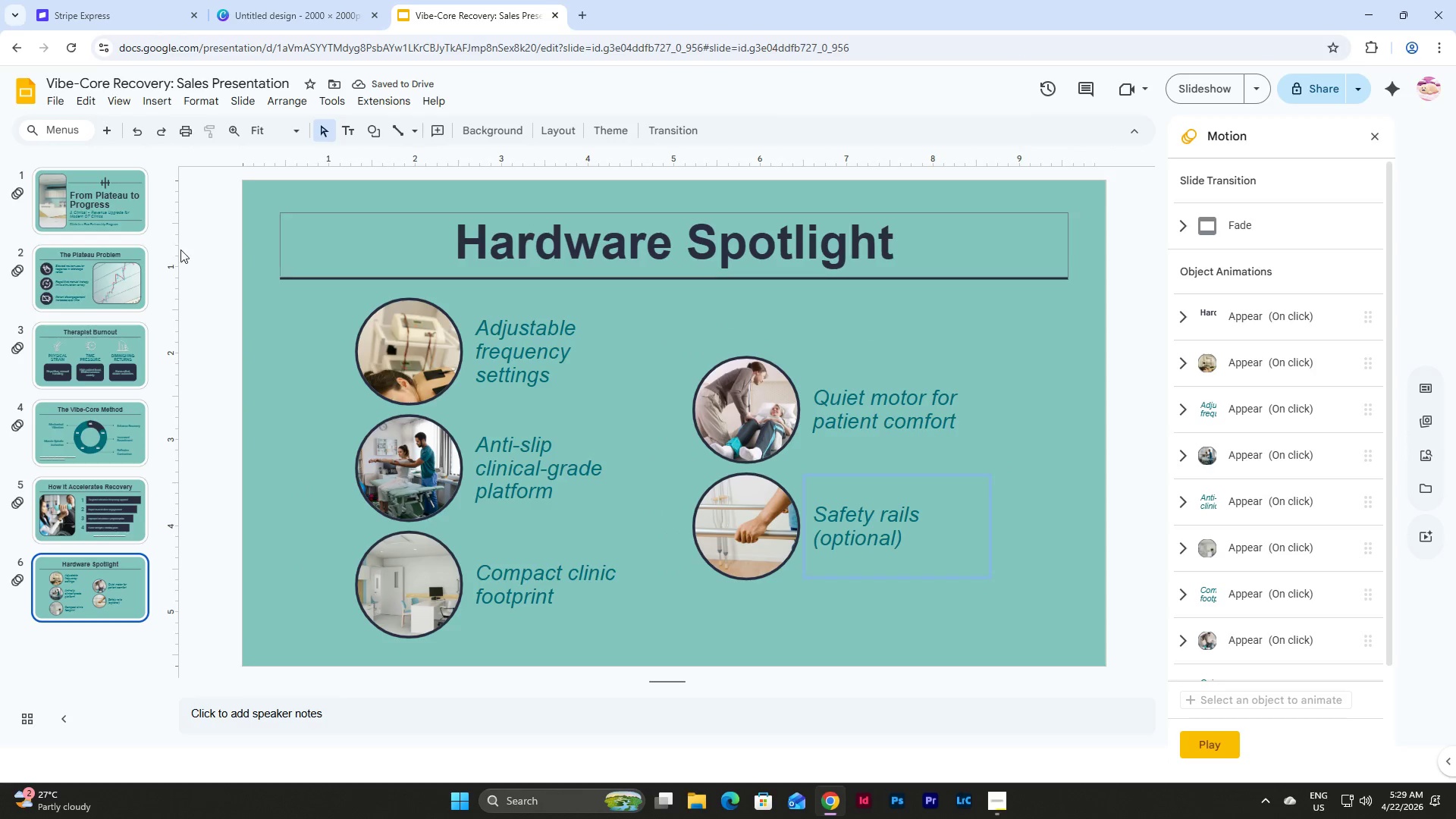 
left_click([90, 210])
 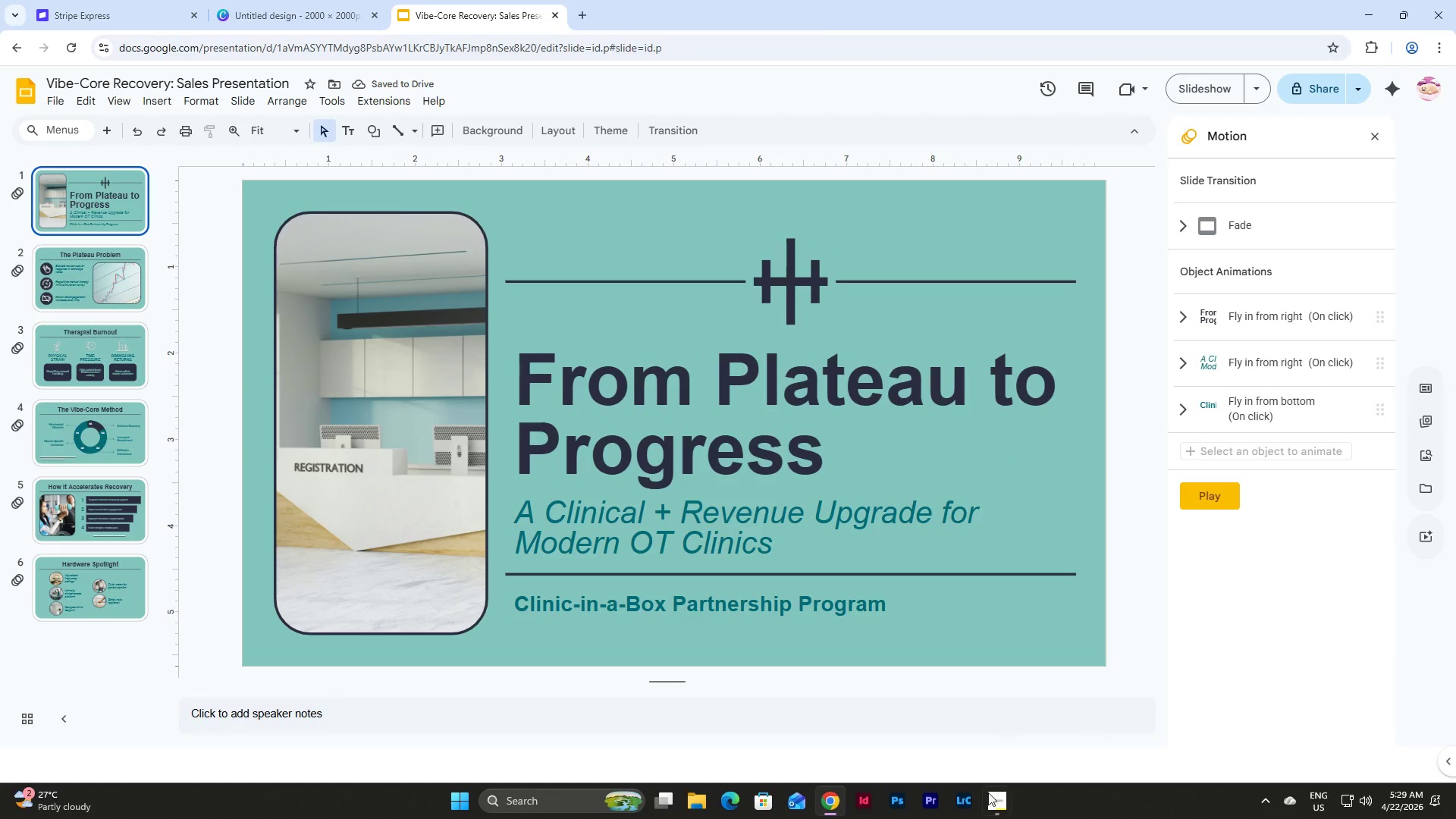 
left_click([996, 808])